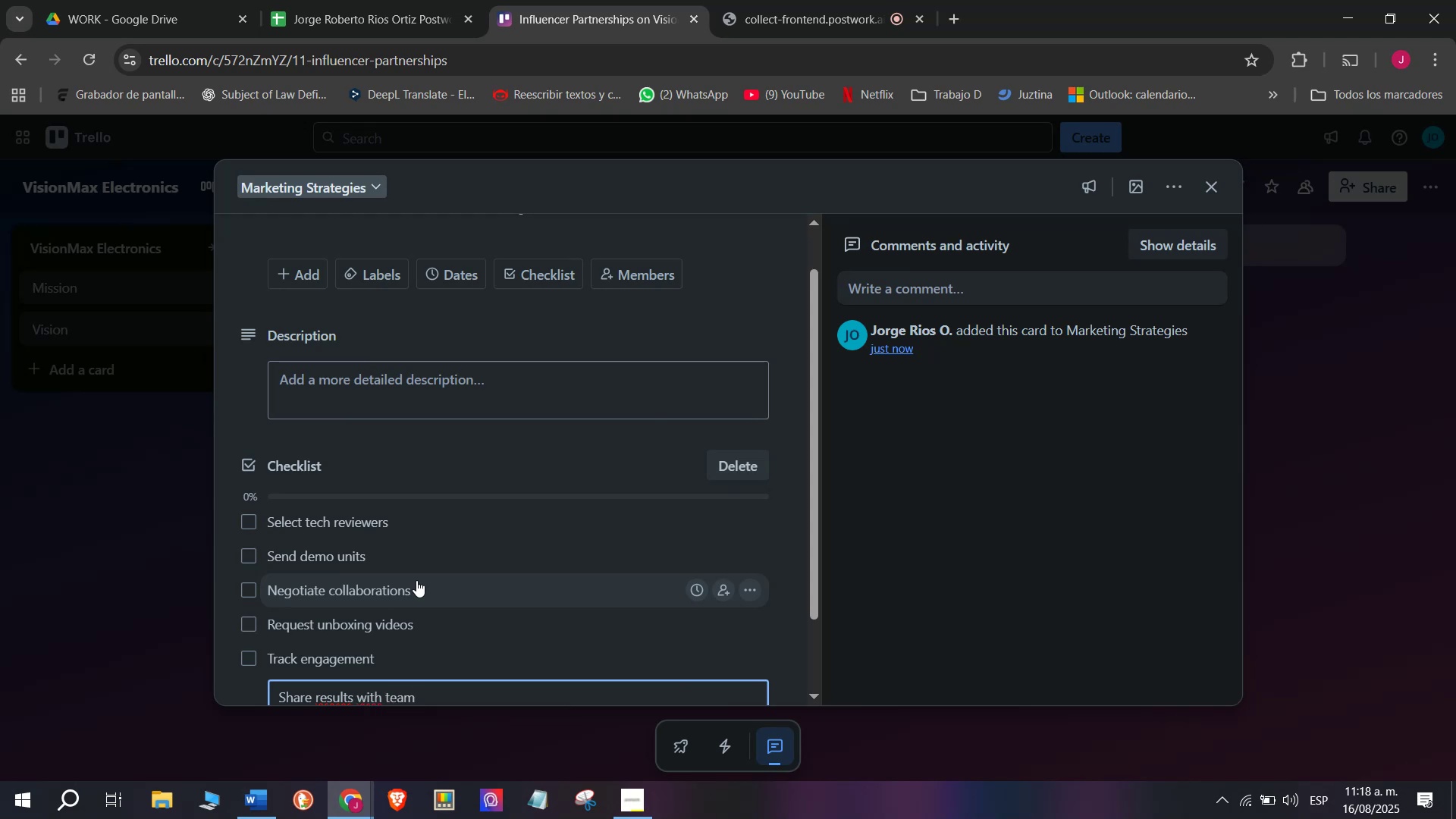 
key(Enter)
 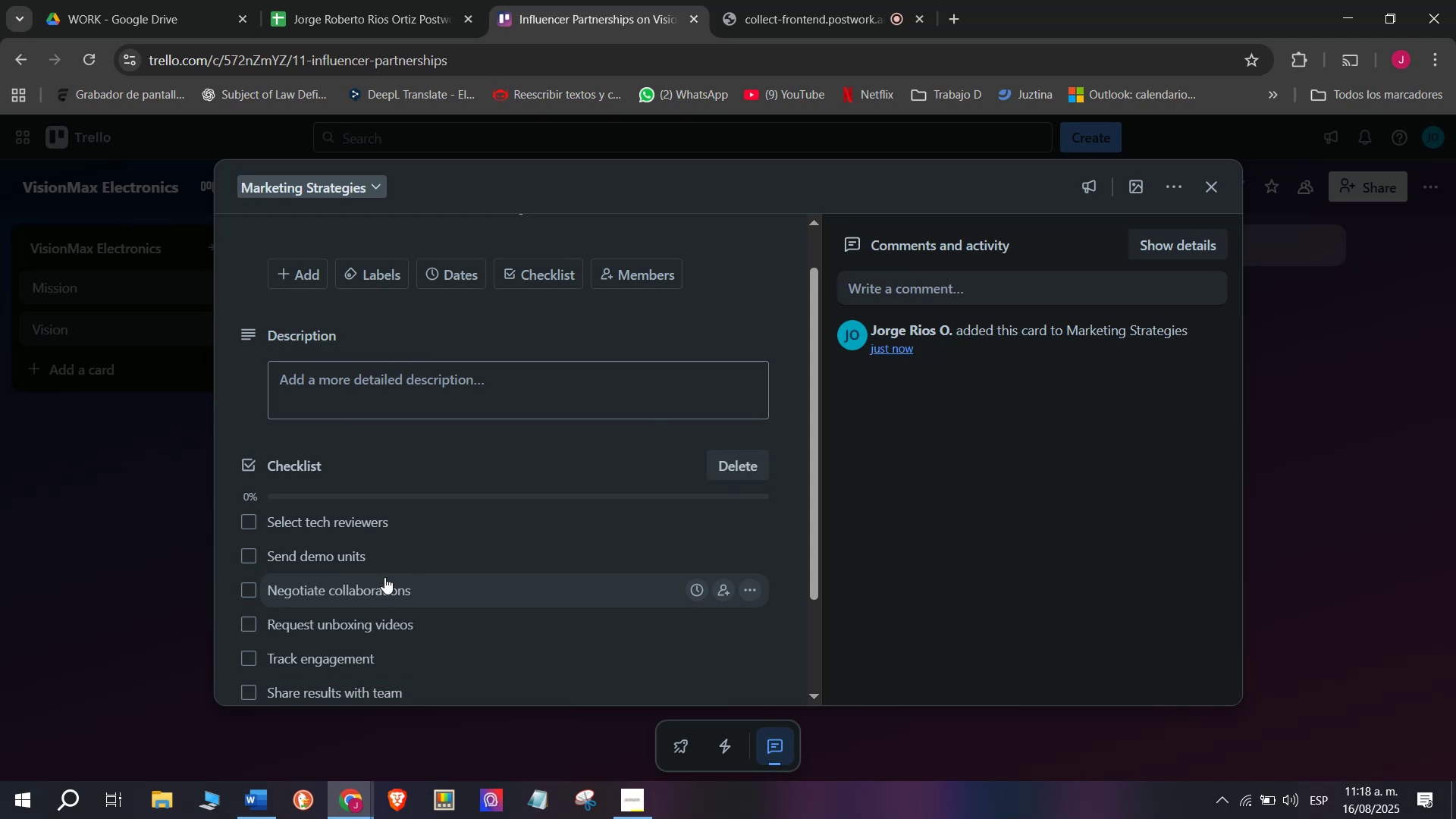 
scroll: coordinate [372, 581], scroll_direction: up, amount: 7.0
 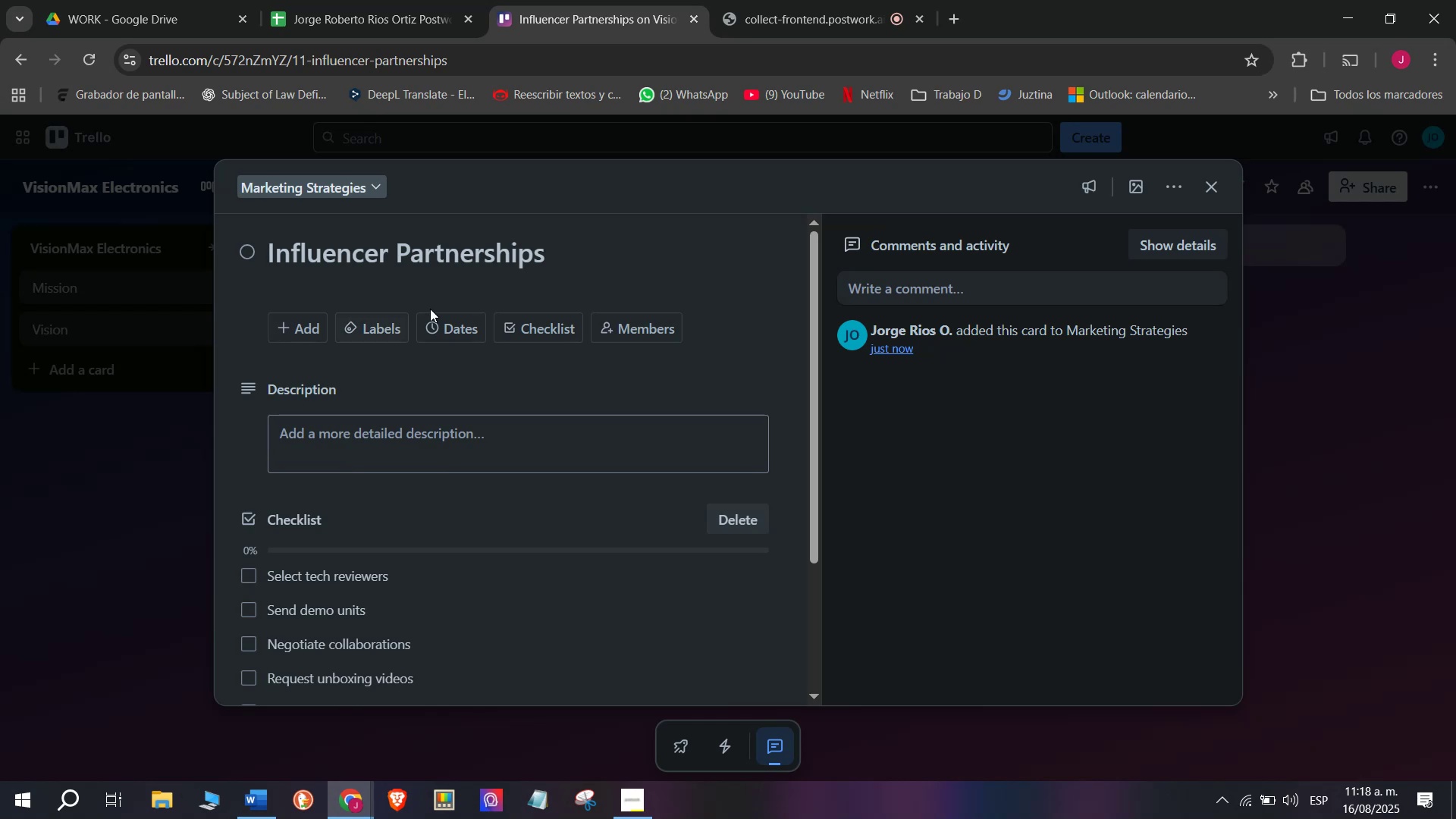 
left_click([362, 320])
 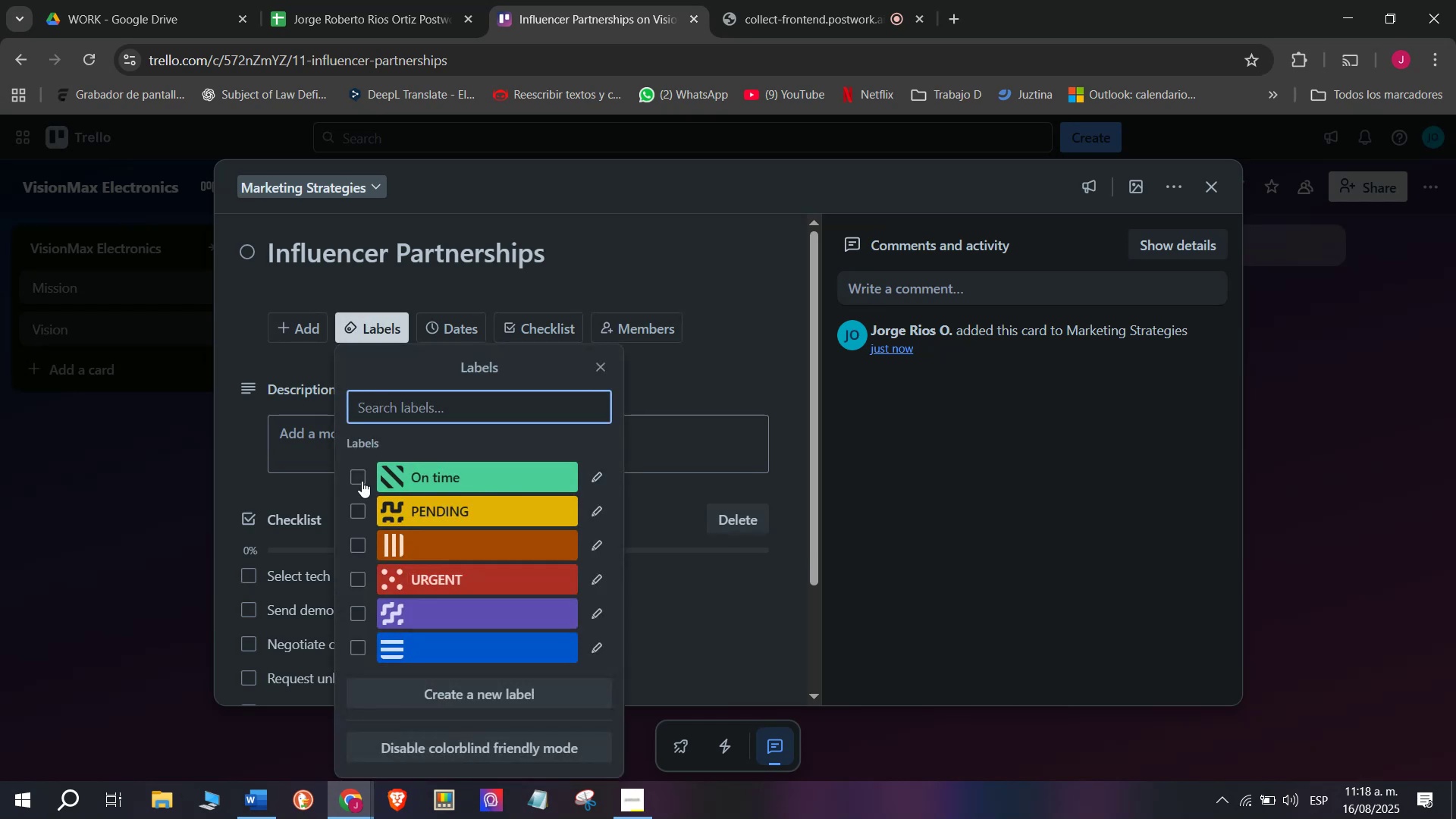 
left_click([419, 575])
 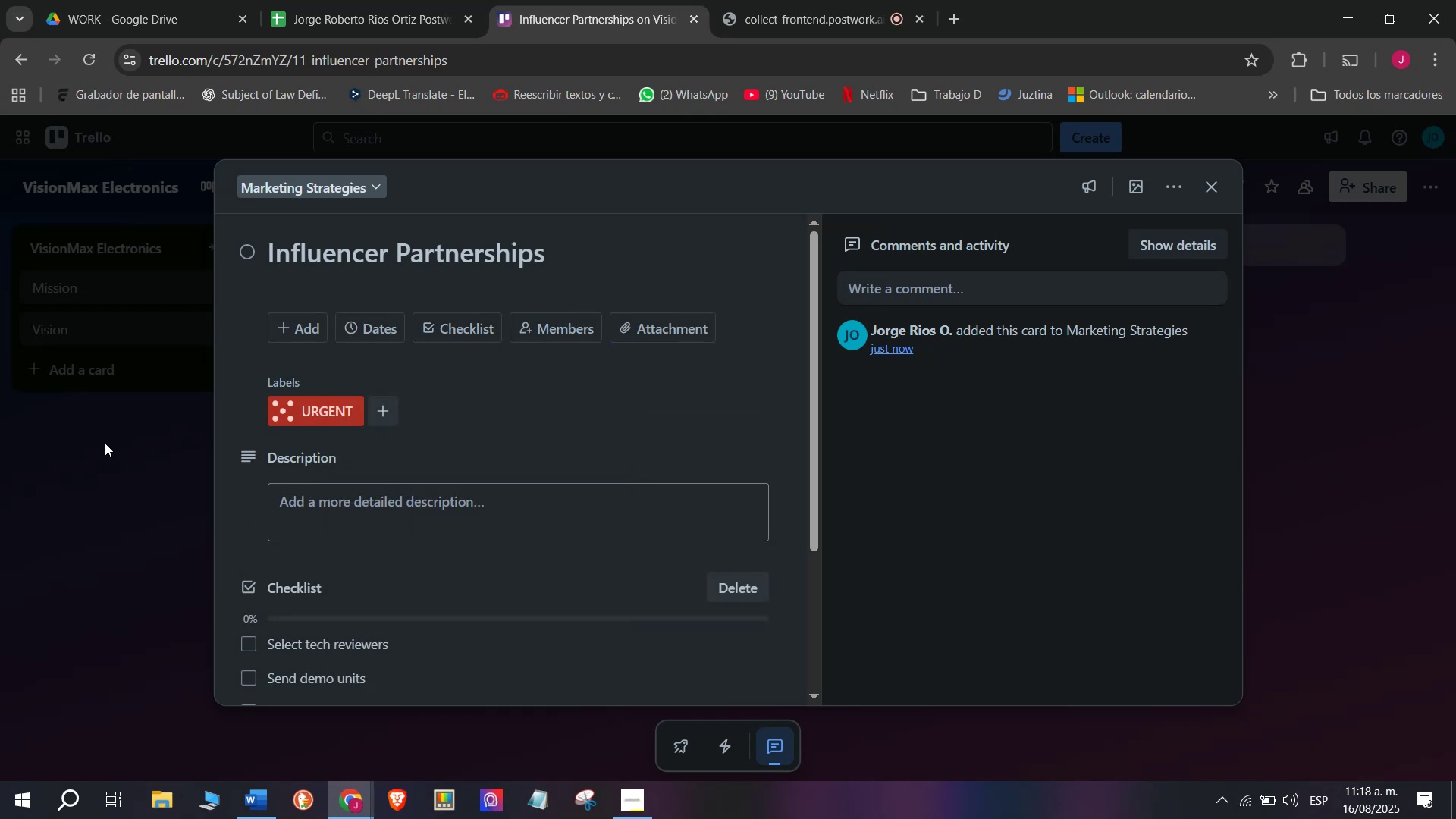 
double_click([105, 443])
 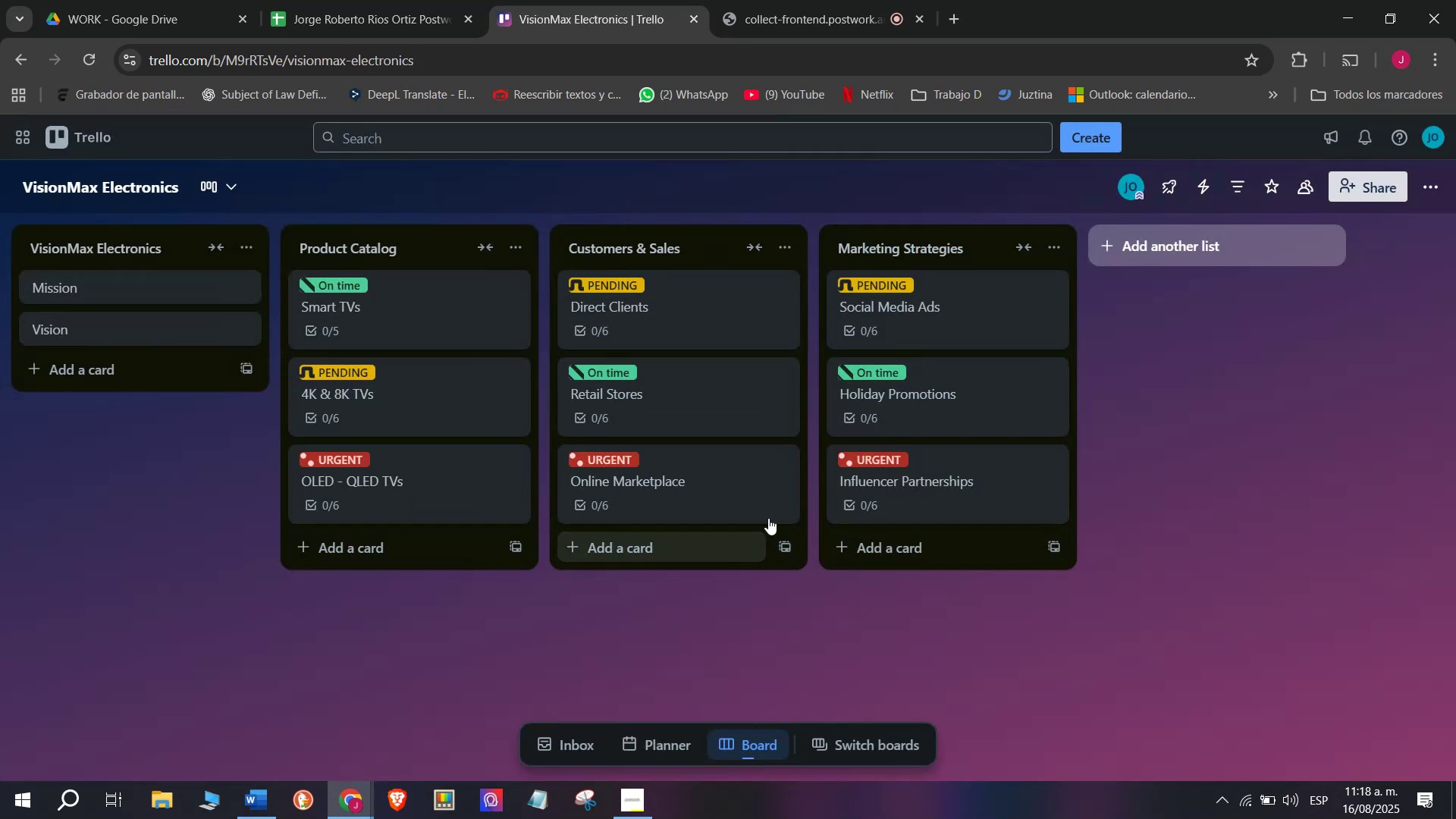 
left_click_drag(start_coordinate=[831, 510], to_coordinate=[896, 419])
 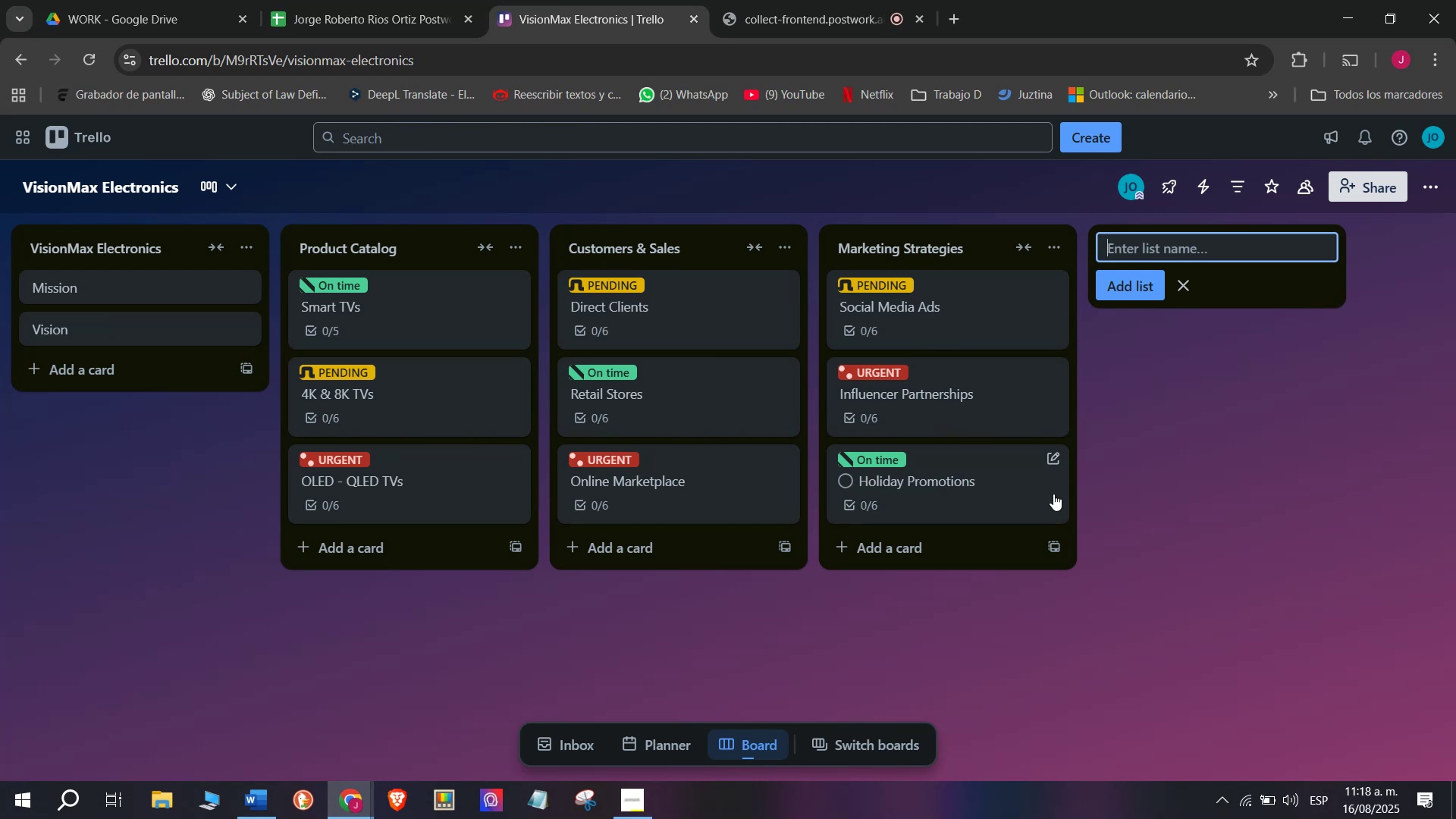 
wait(7.5)
 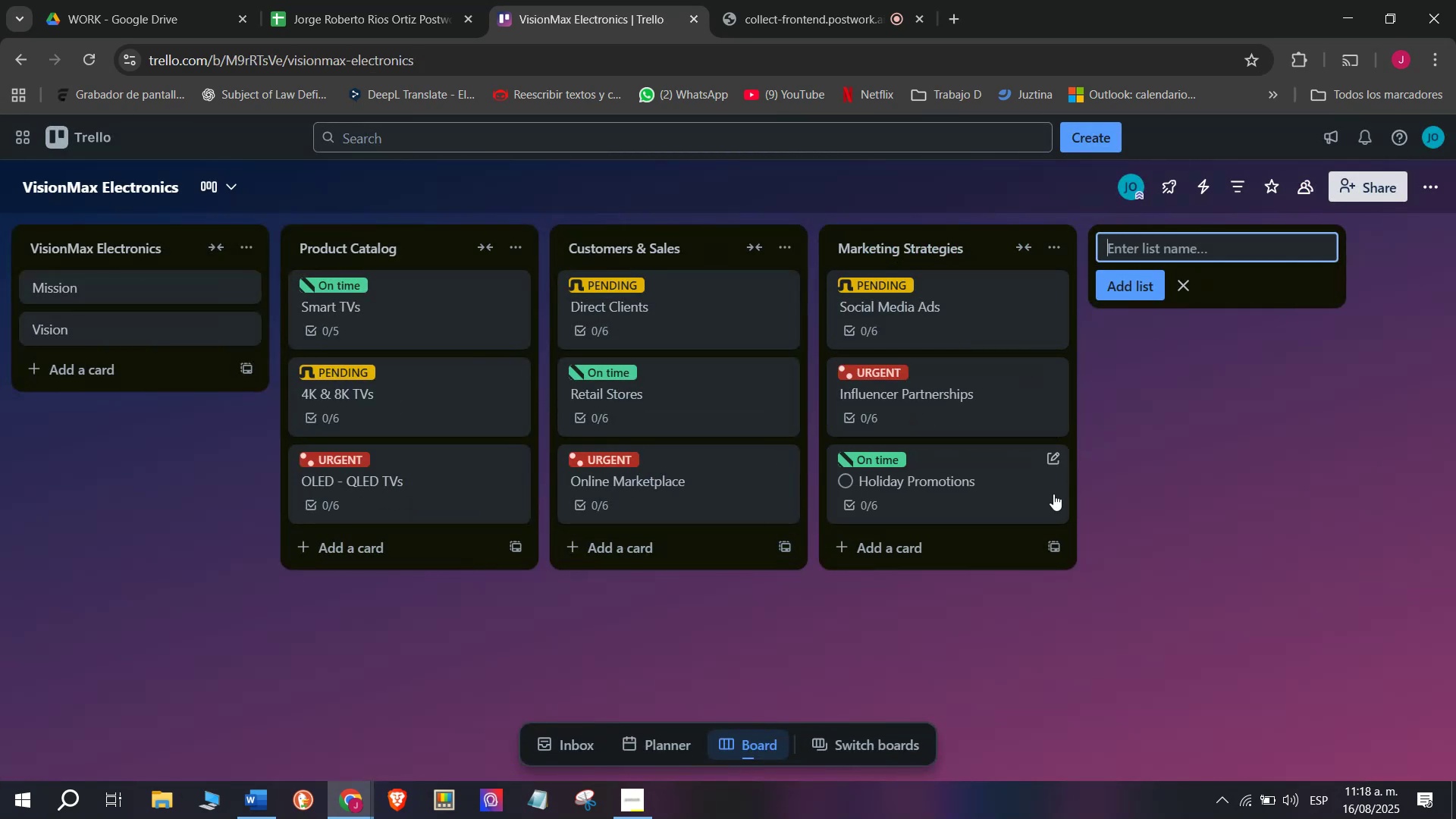 
type(Logistics ^ Distributioon)
key(Backspace)
key(Backspace)
type(n)
 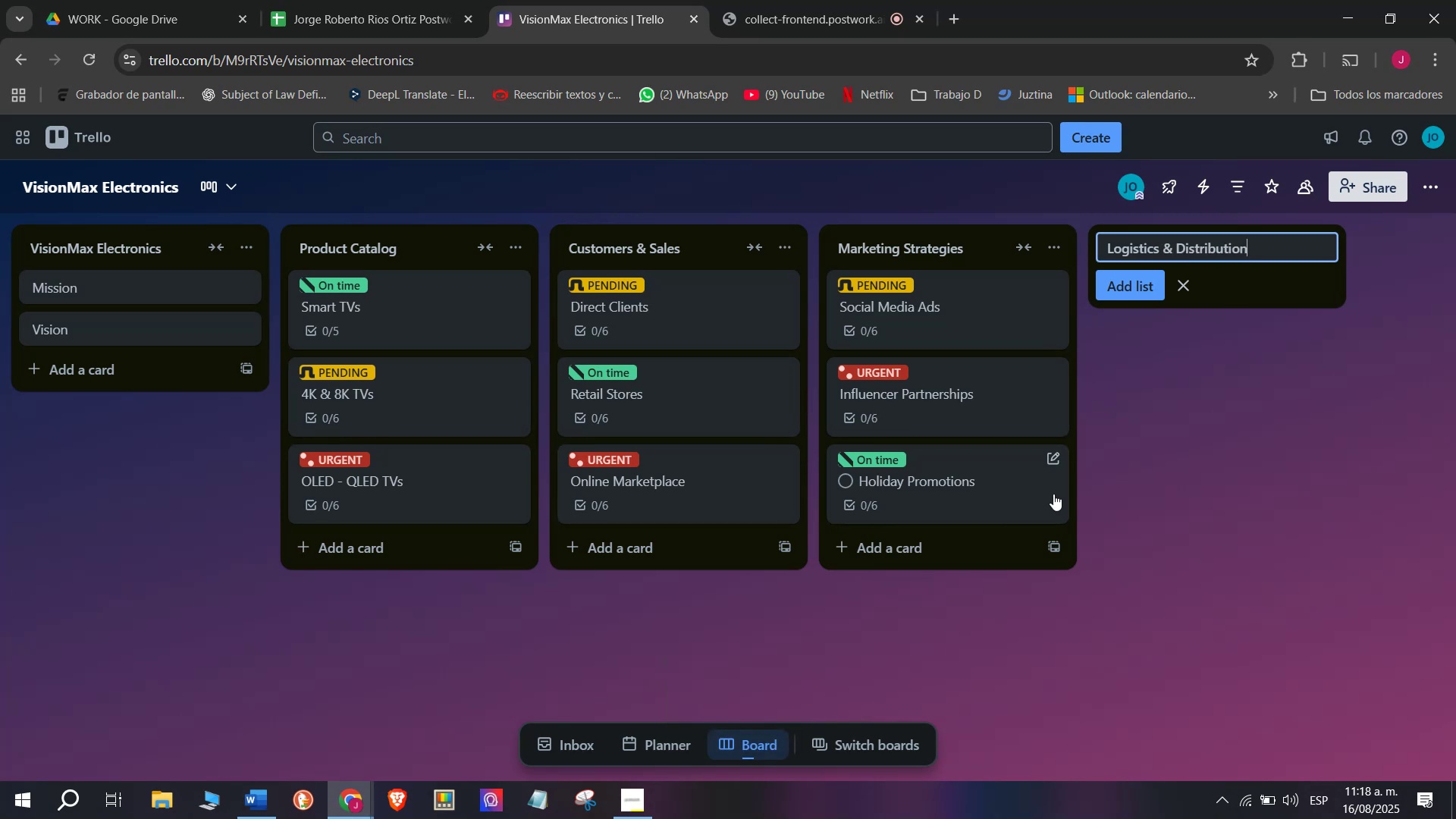 
key(Enter)
 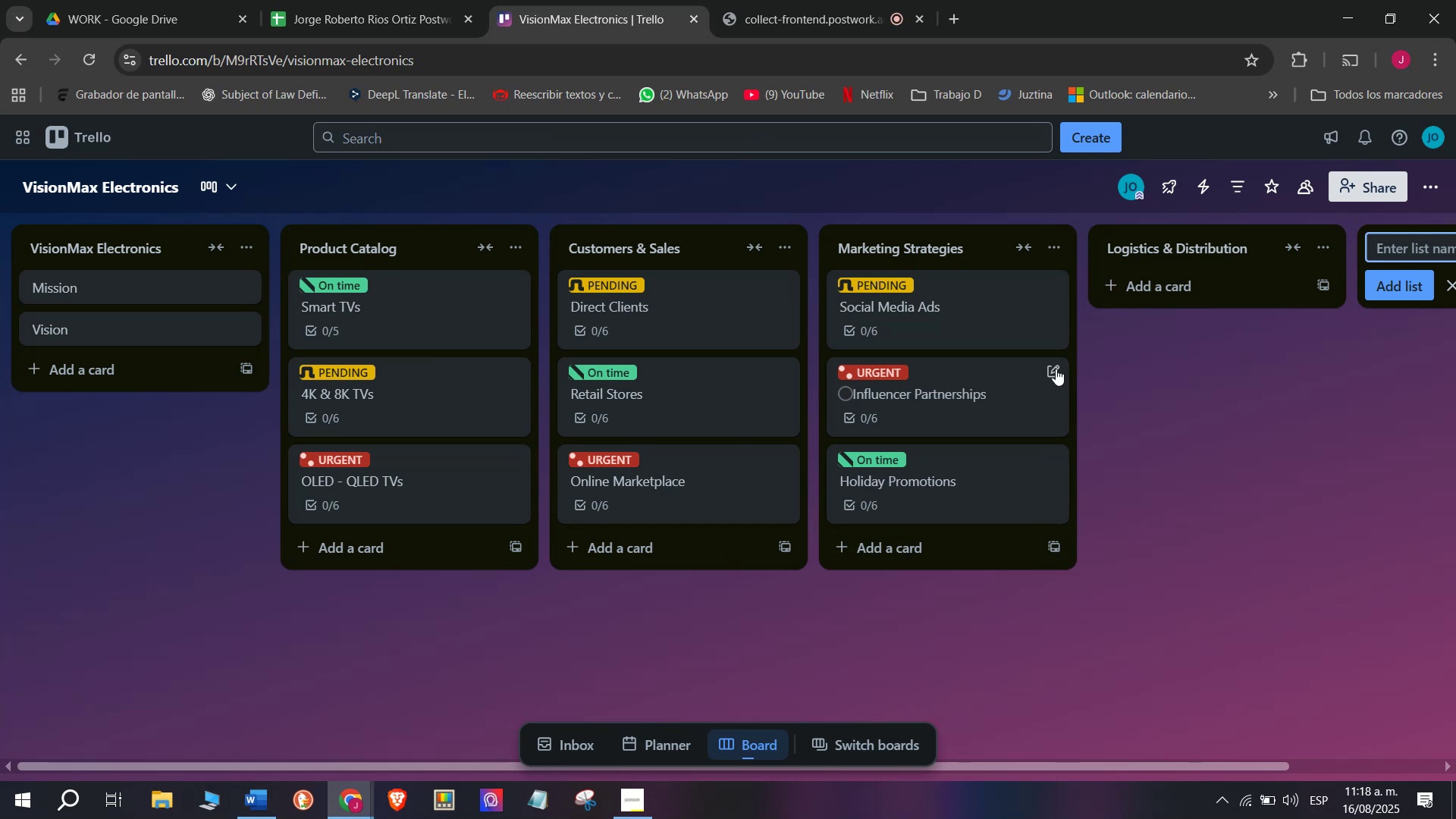 
left_click([1139, 298])
 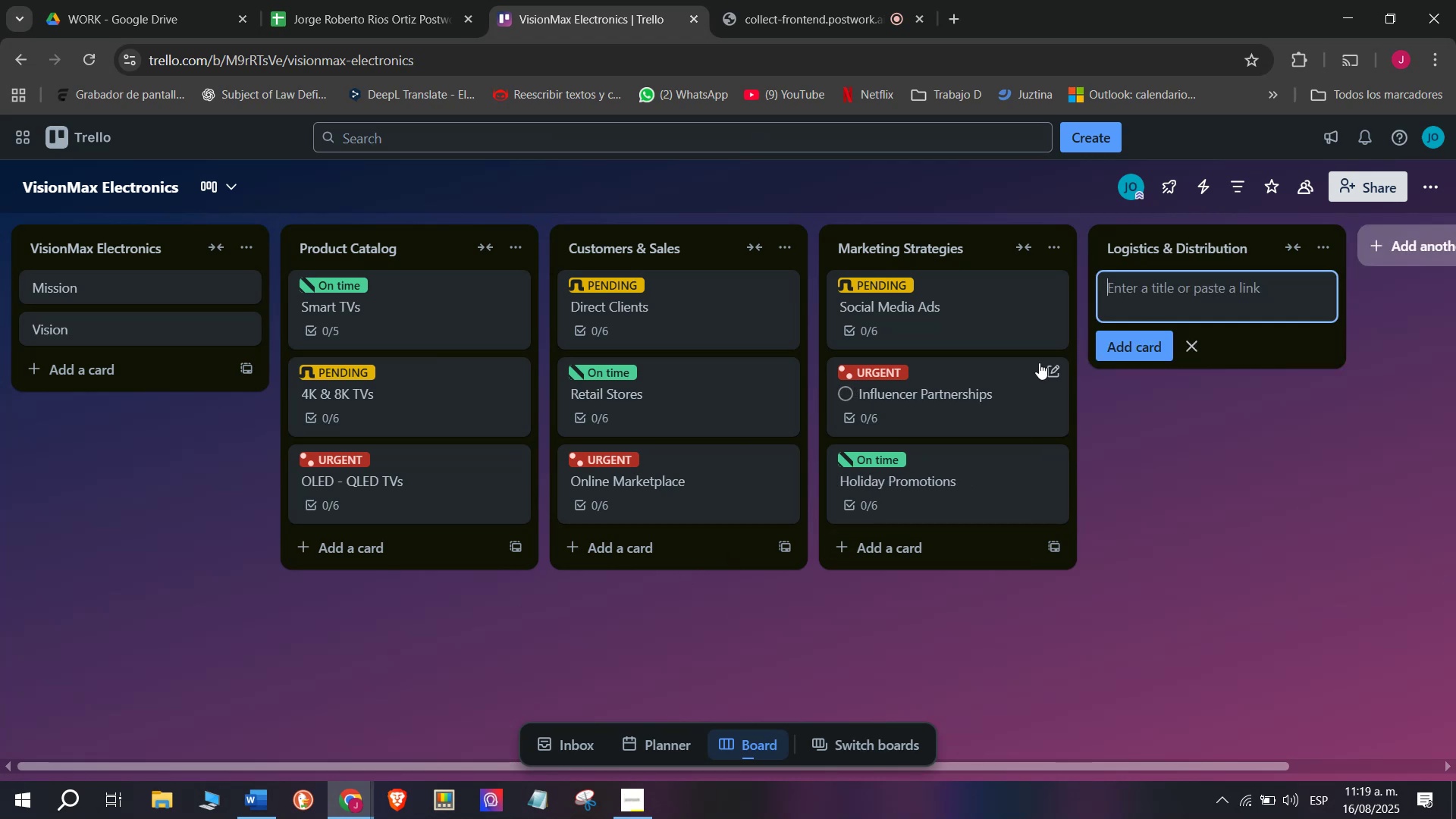 
type(Supplir)
key(Backspace)
type(er Management)
 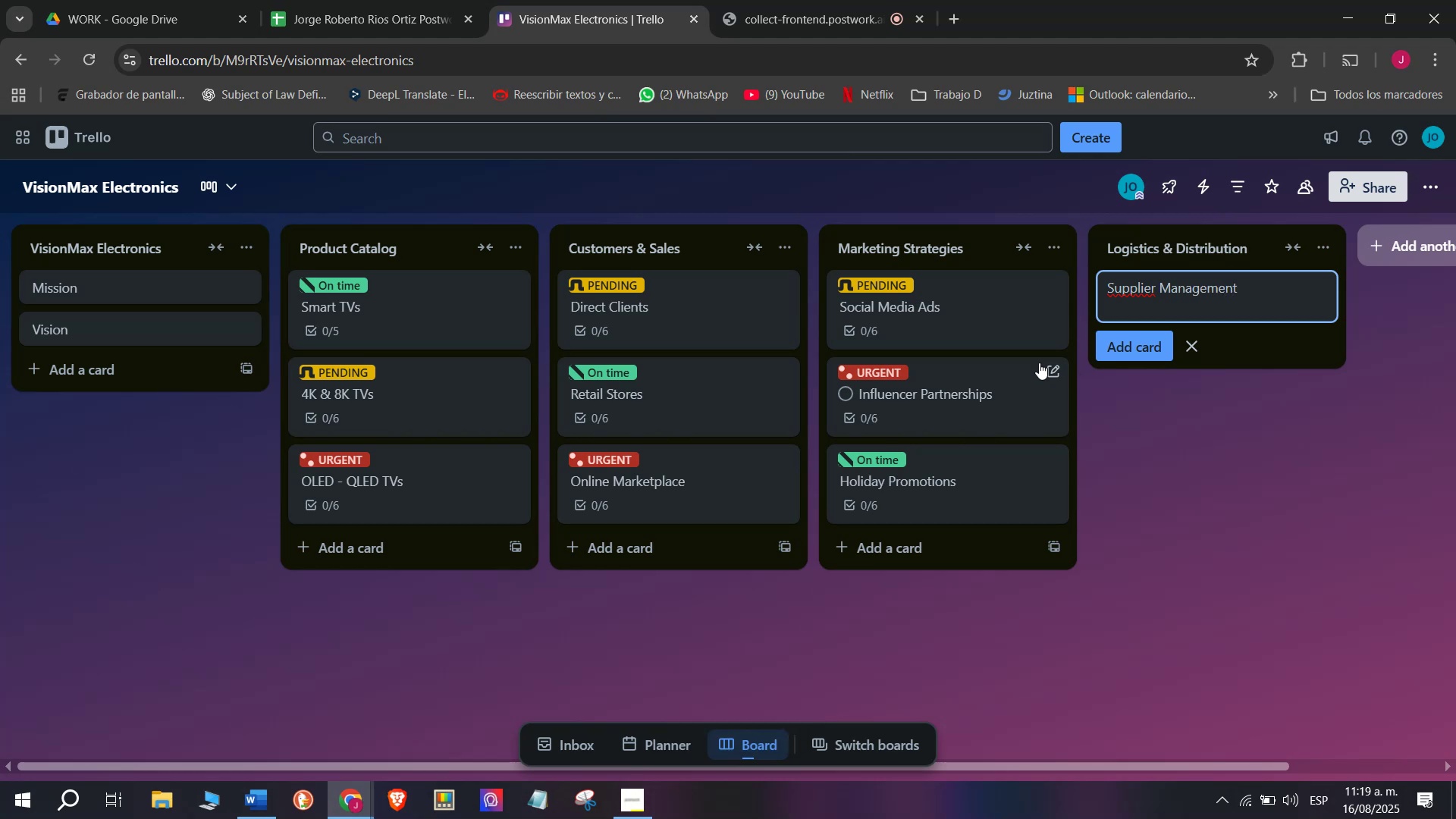 
key(Enter)
 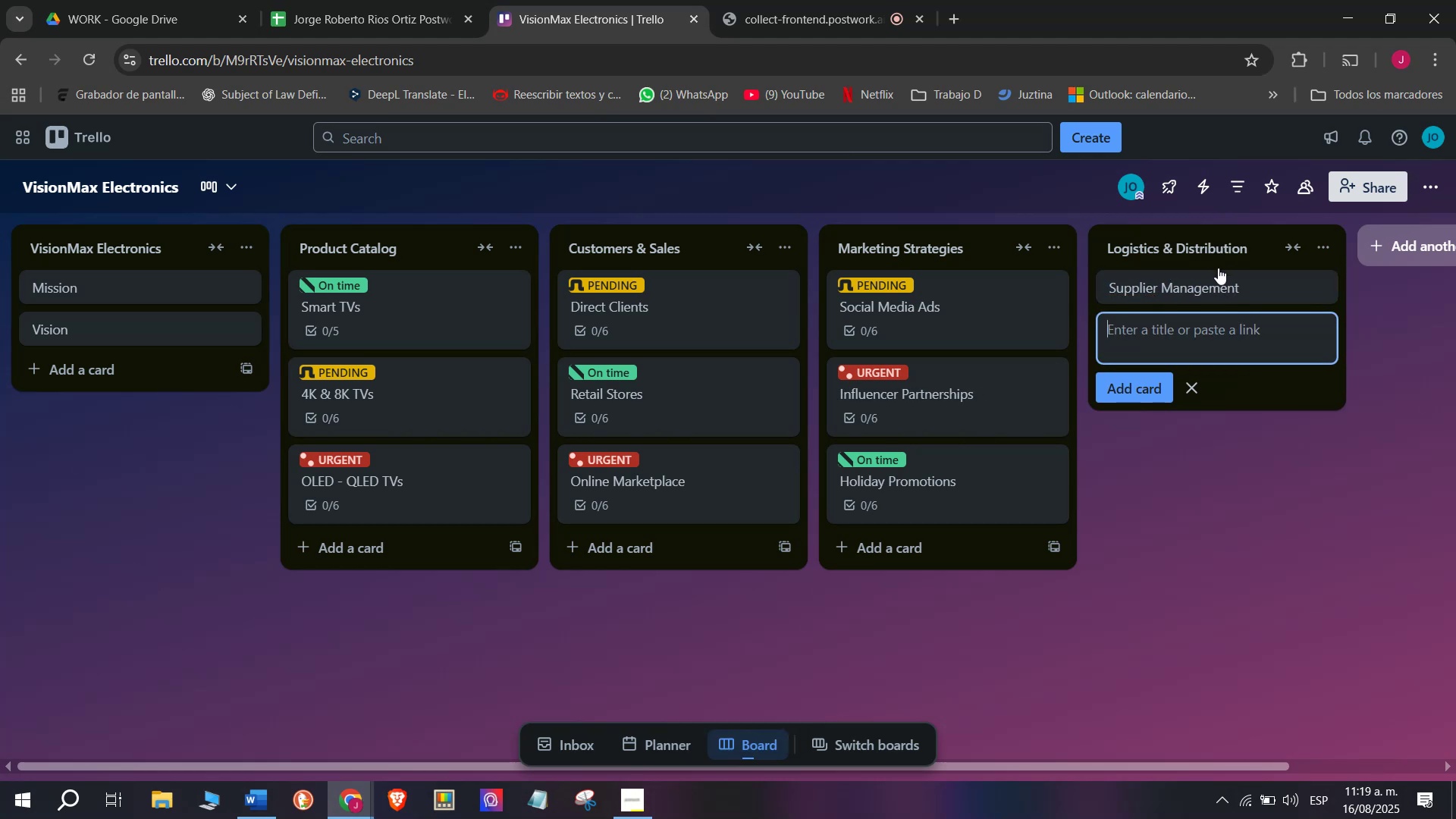 
left_click([1216, 283])
 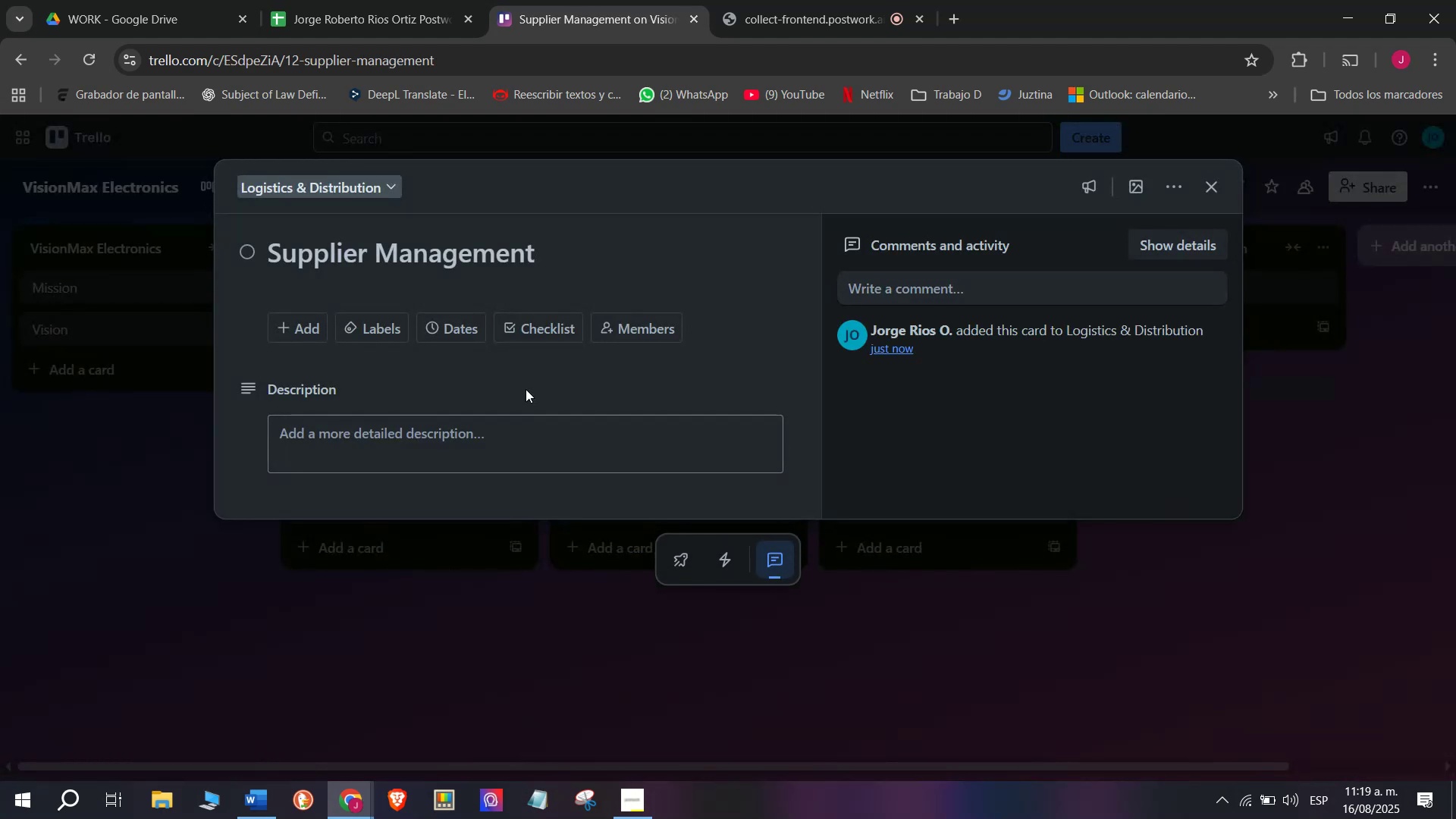 
left_click([529, 336])
 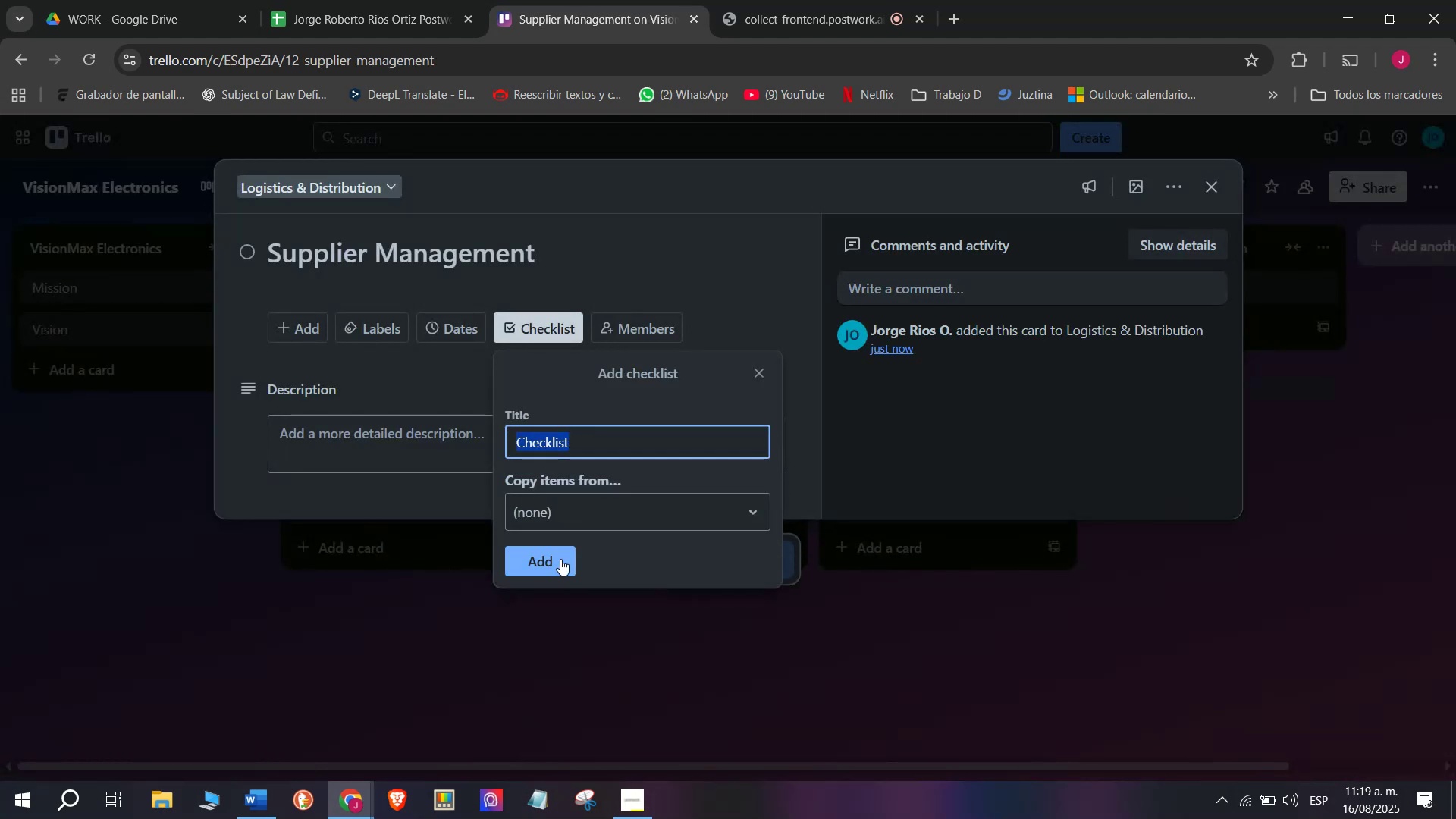 
left_click([568, 566])
 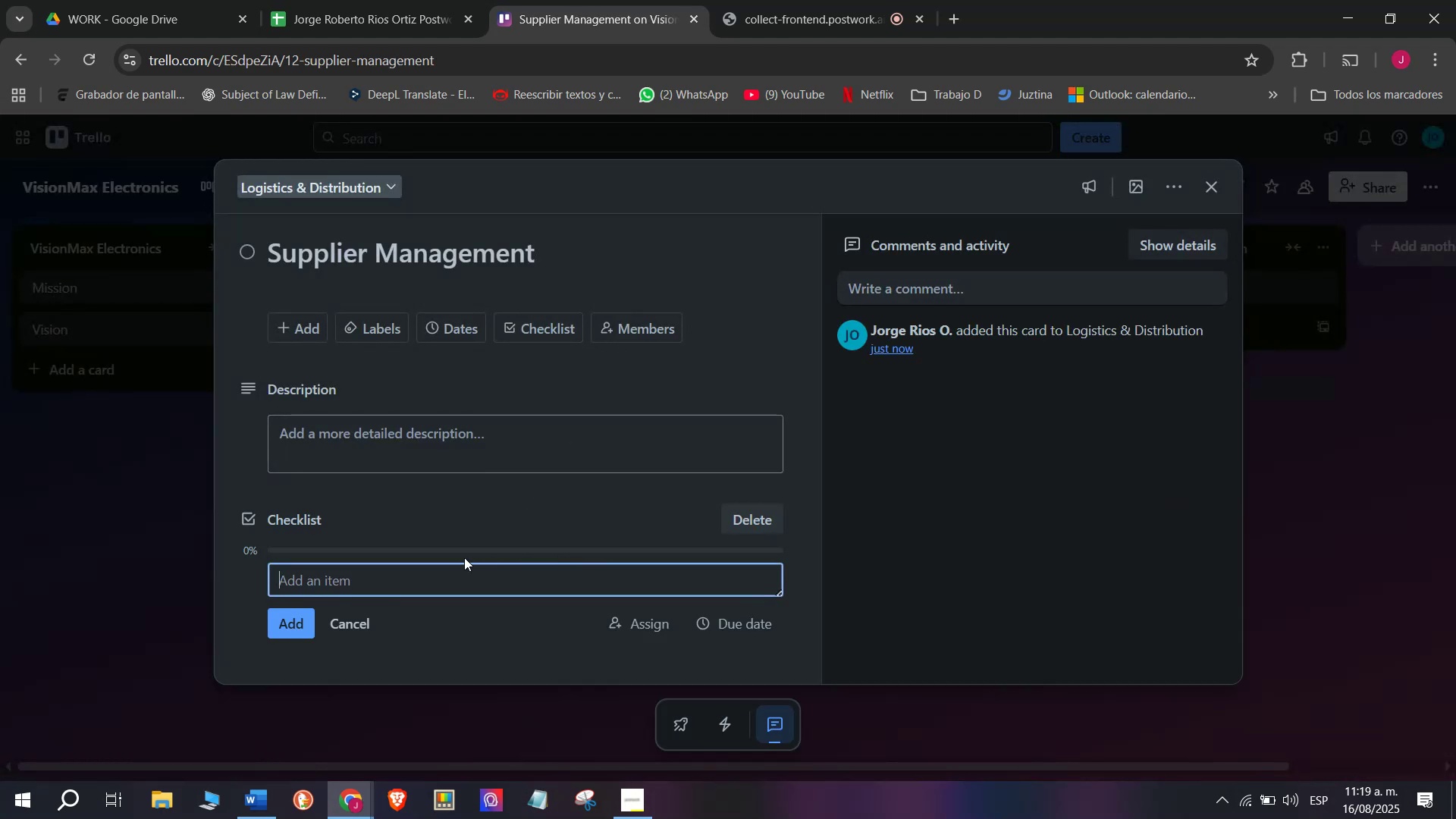 
type(Confirm delivery )
 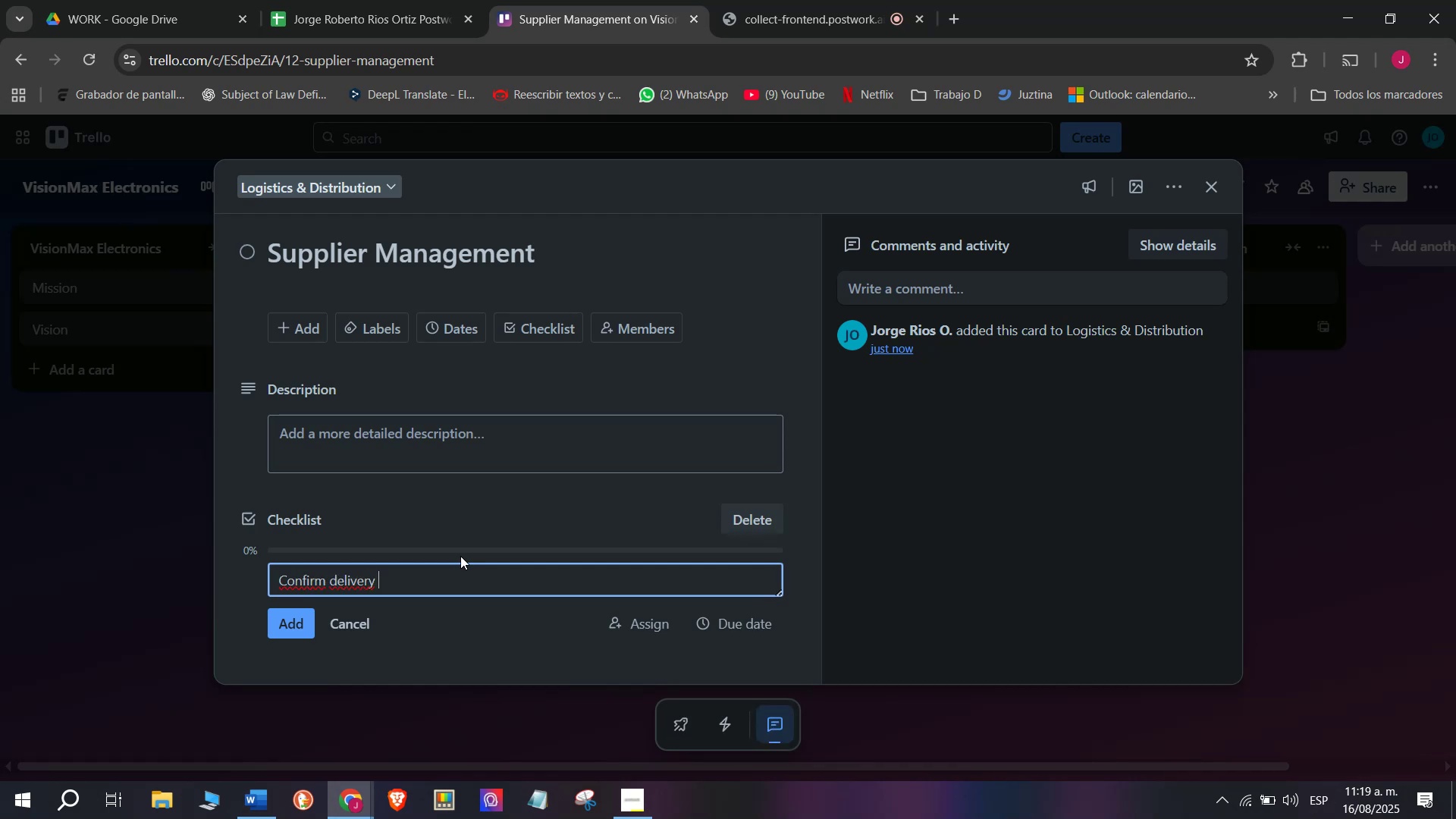 
wait(5.9)
 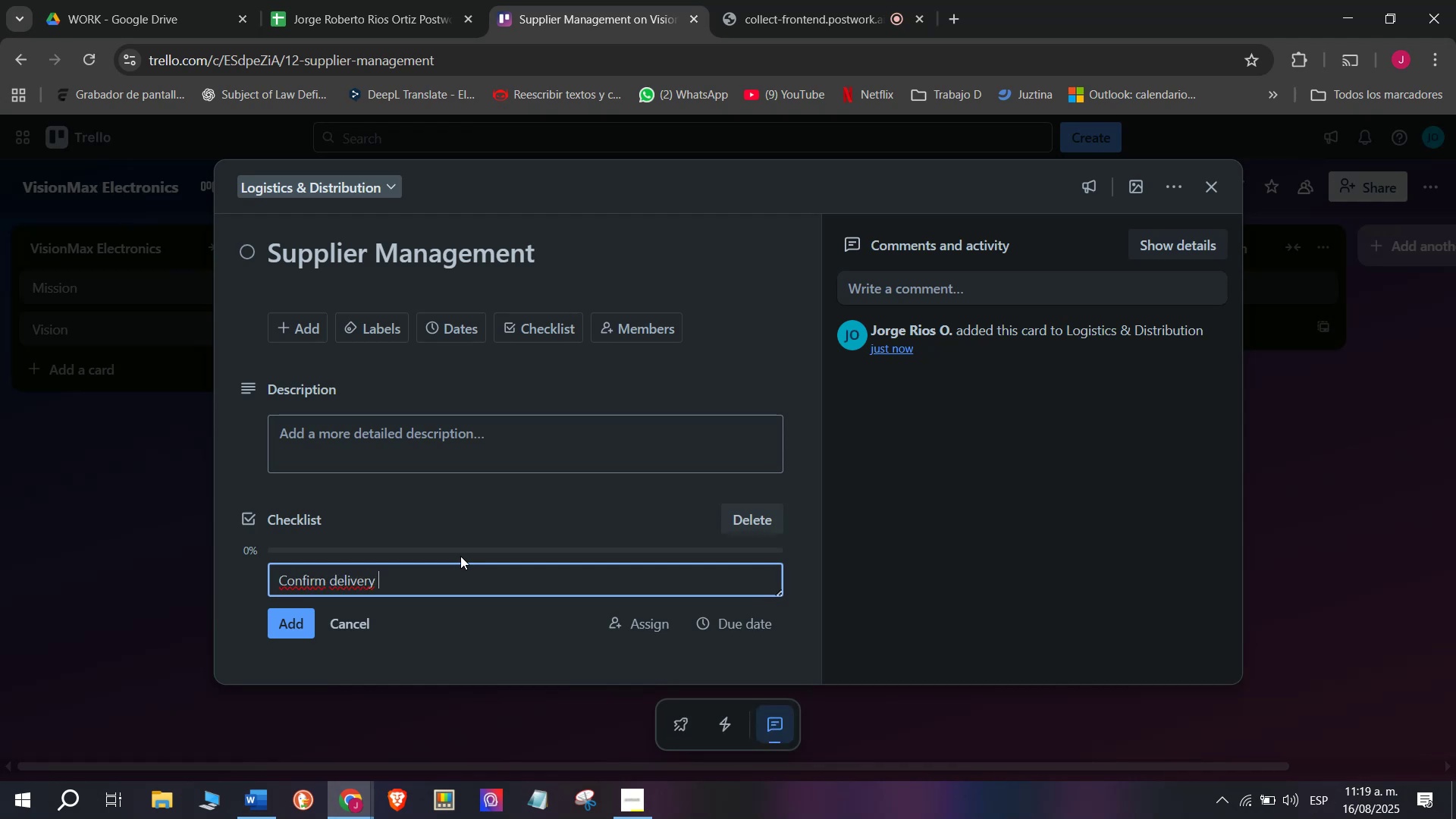 
type(Schedule)
 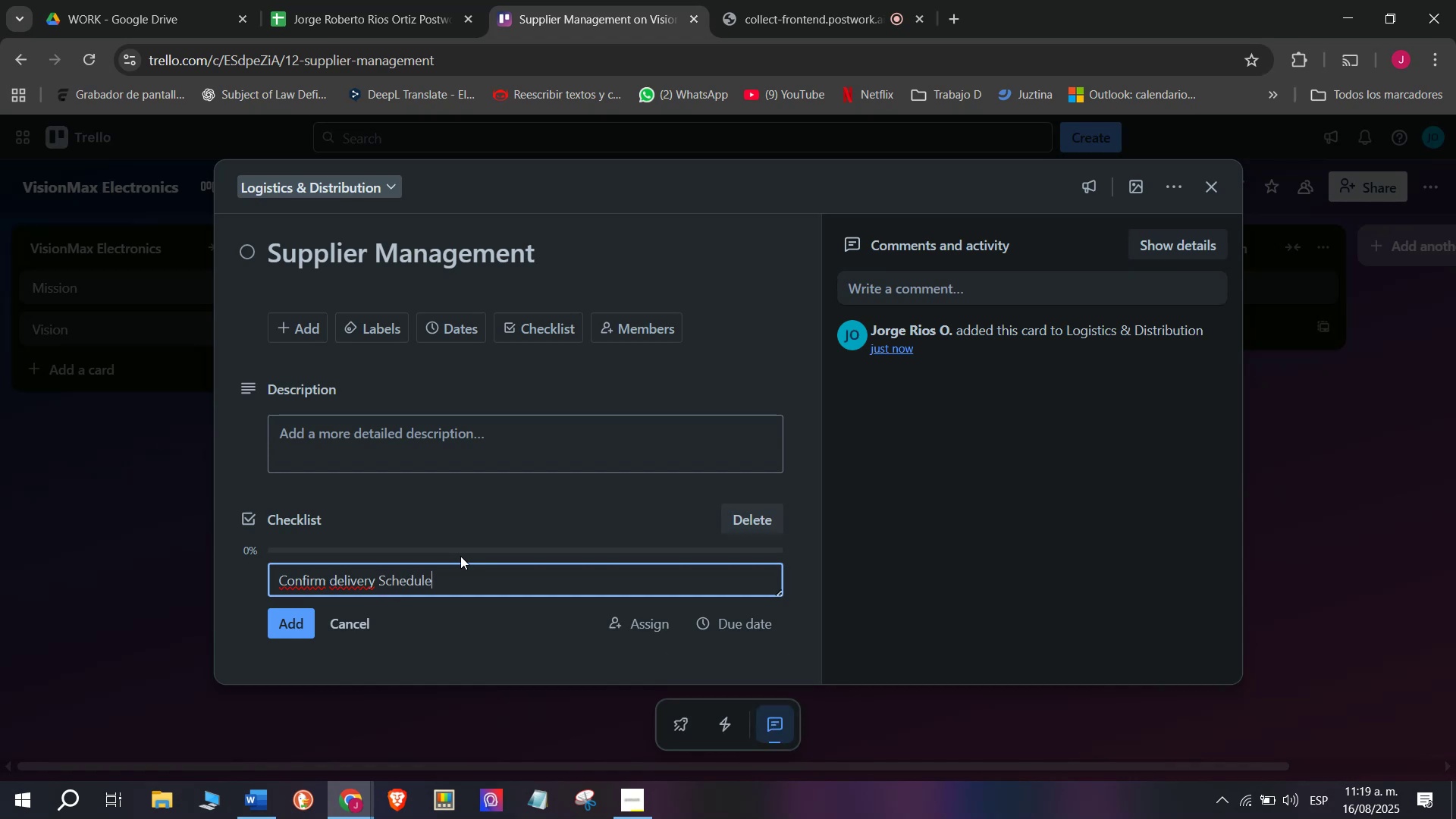 
key(S)
 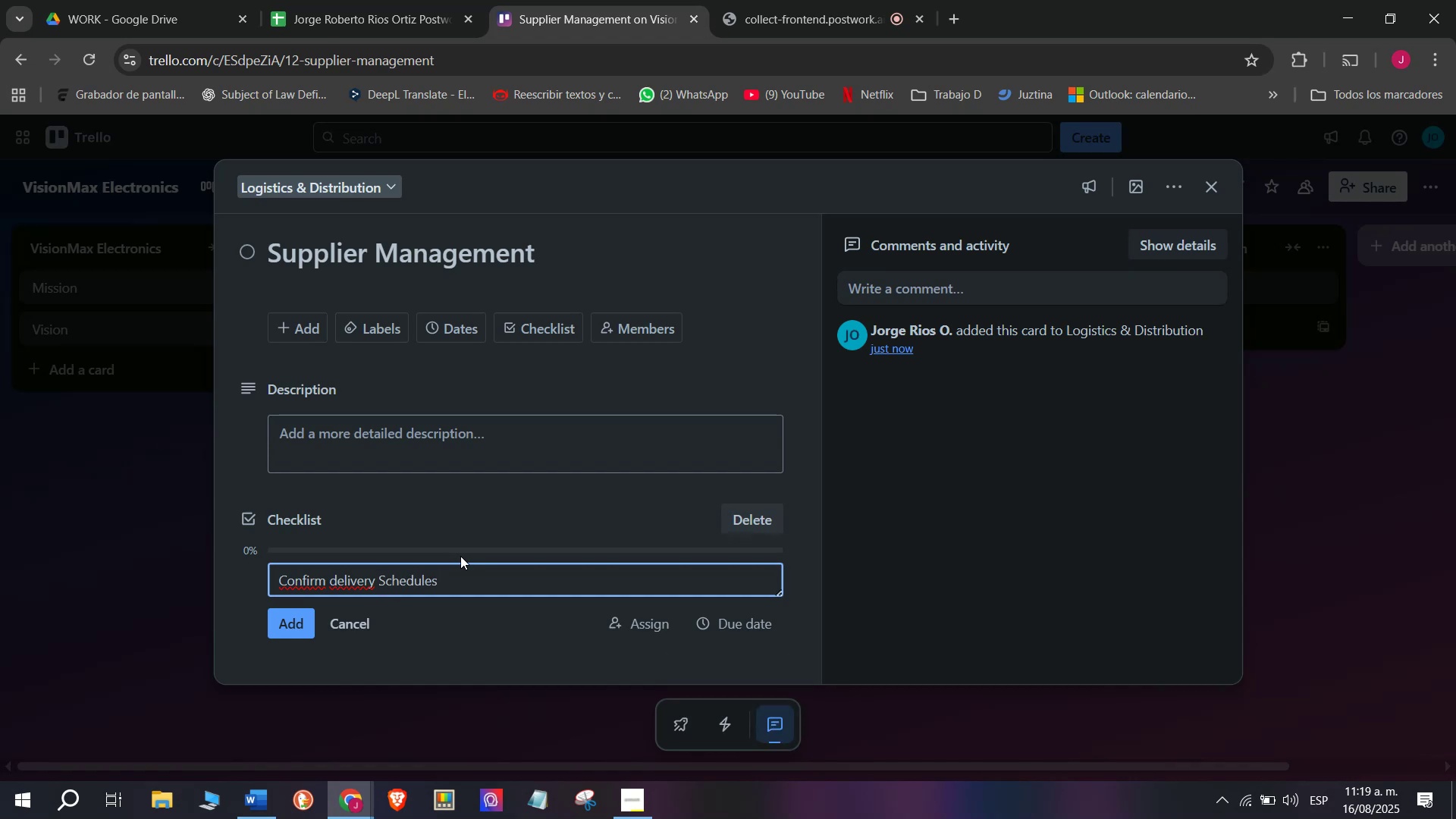 
key(Enter)
 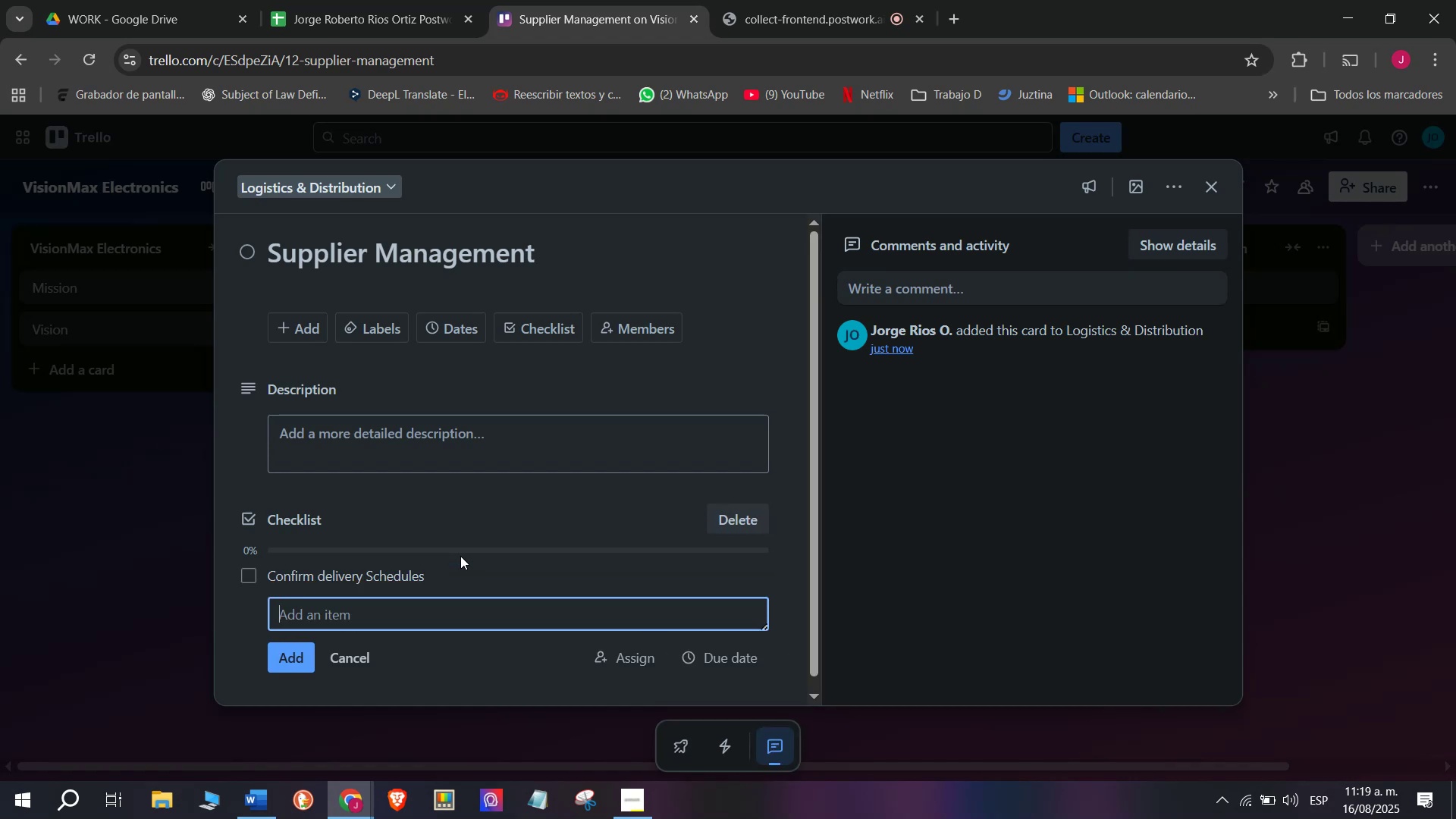 
type(Negotiate supplier costs)
 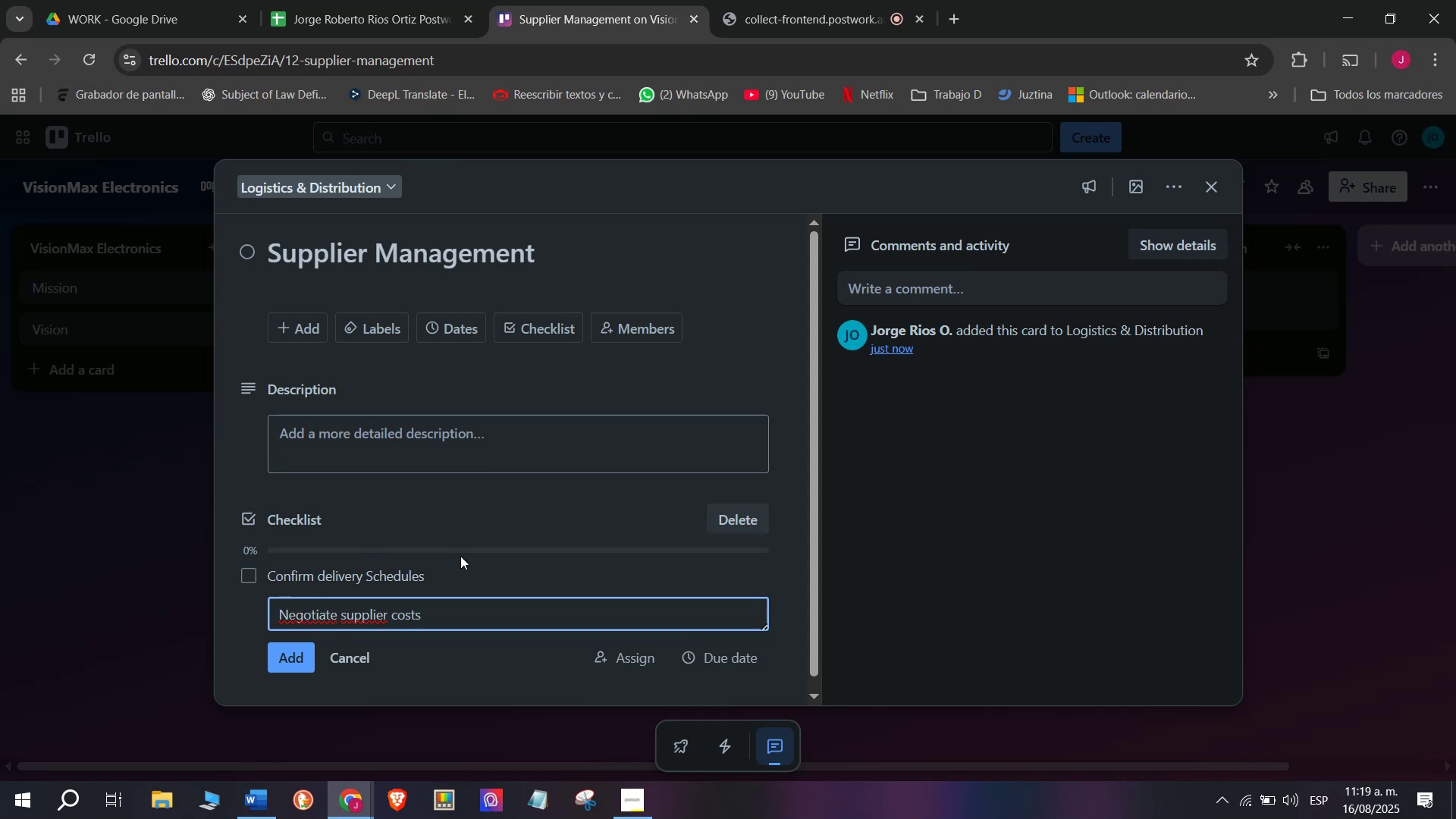 
key(Enter)
 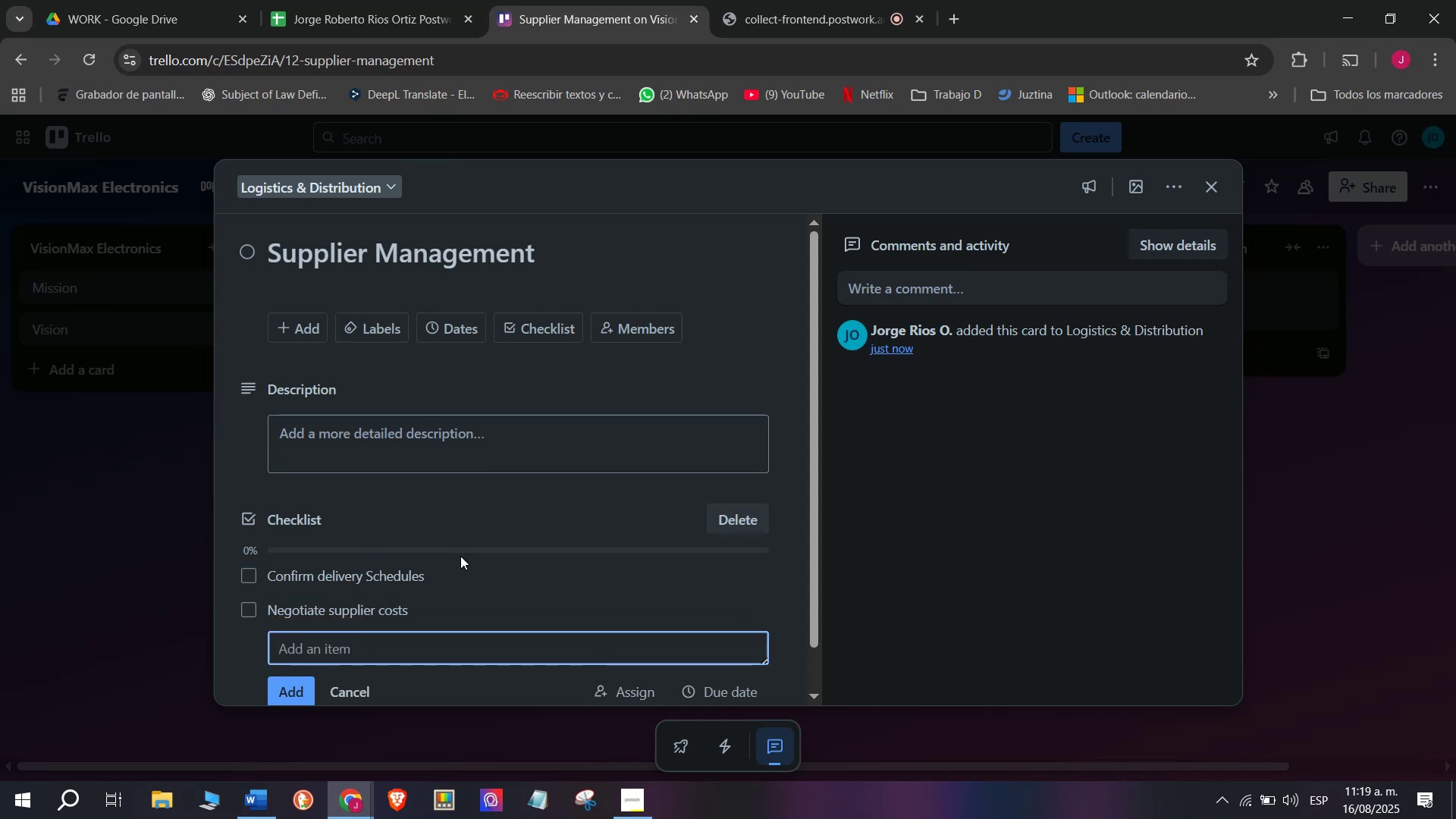 
type(Verify quality checks)
 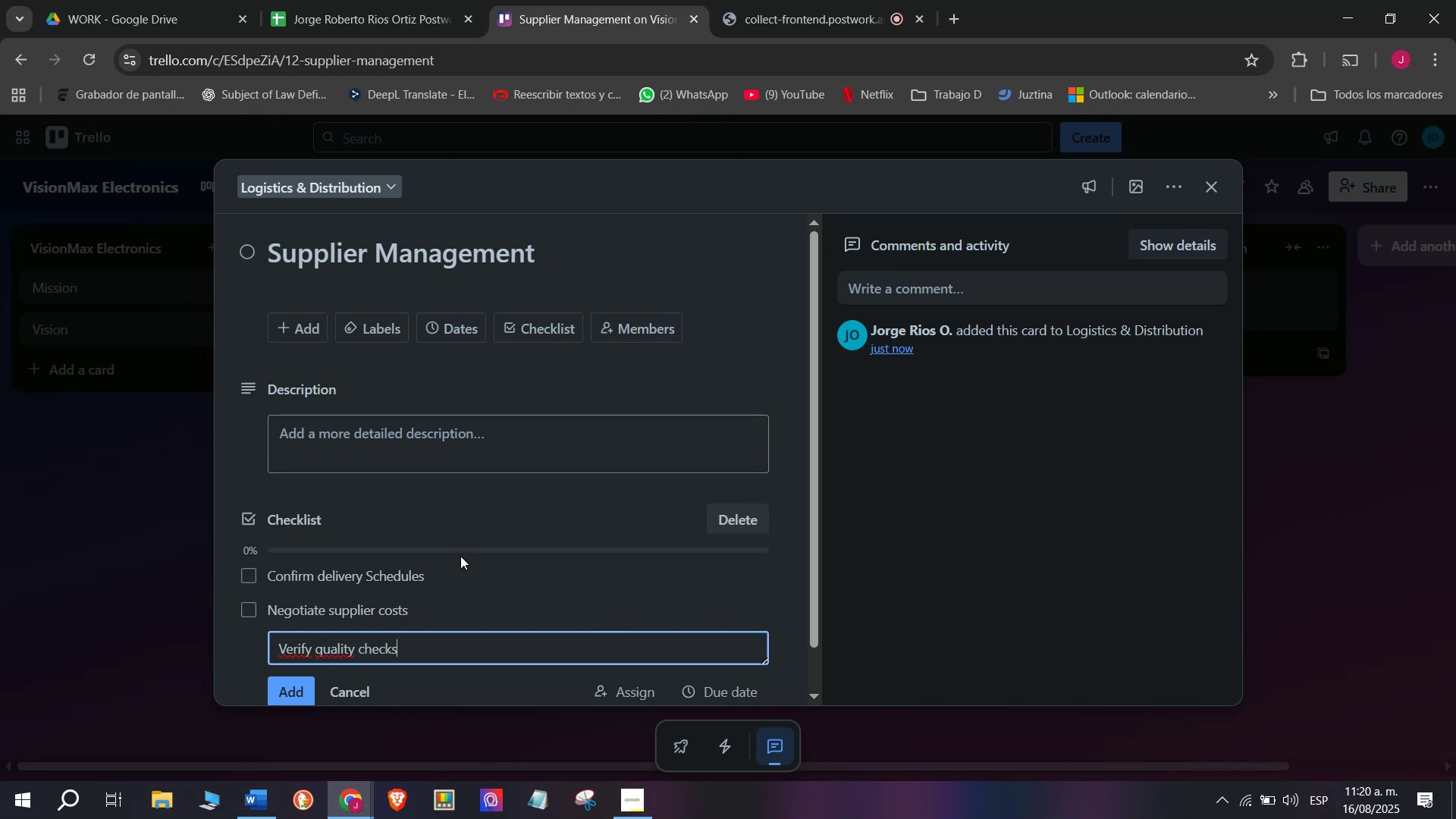 
key(Enter)
 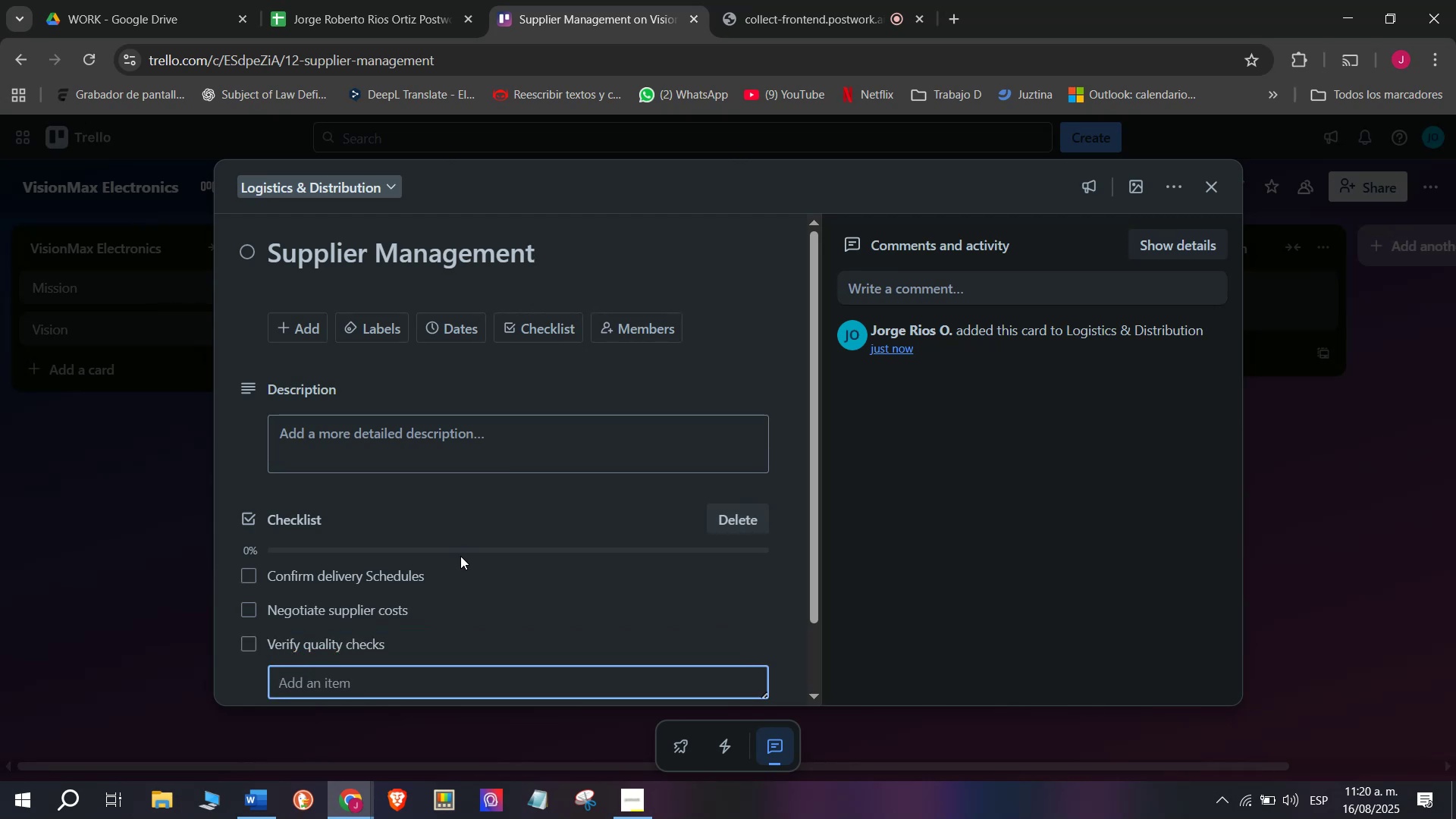 
type(Approve sih)
key(Backspace)
key(Backspace)
type(hip)
 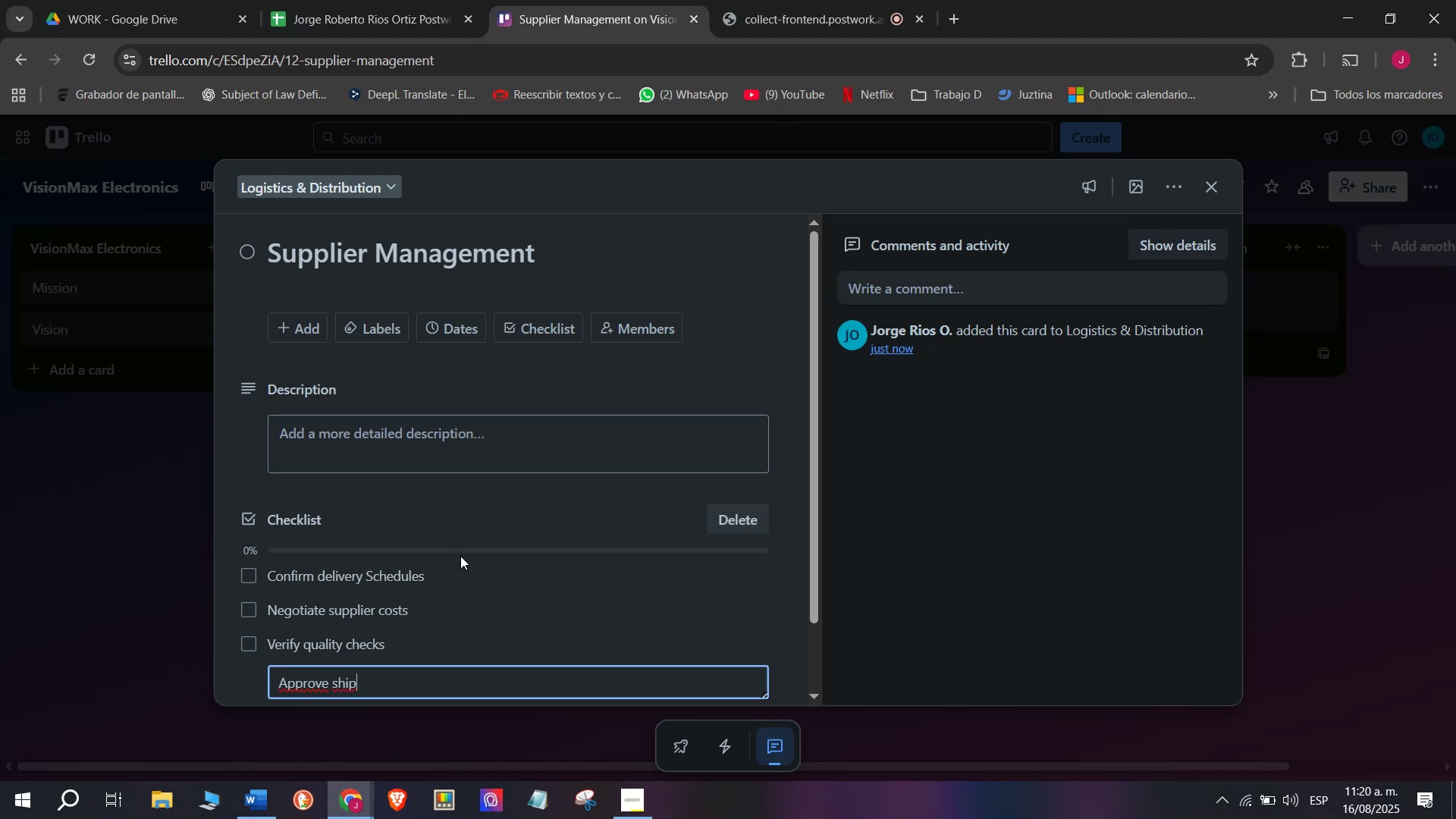 
type(ments)
 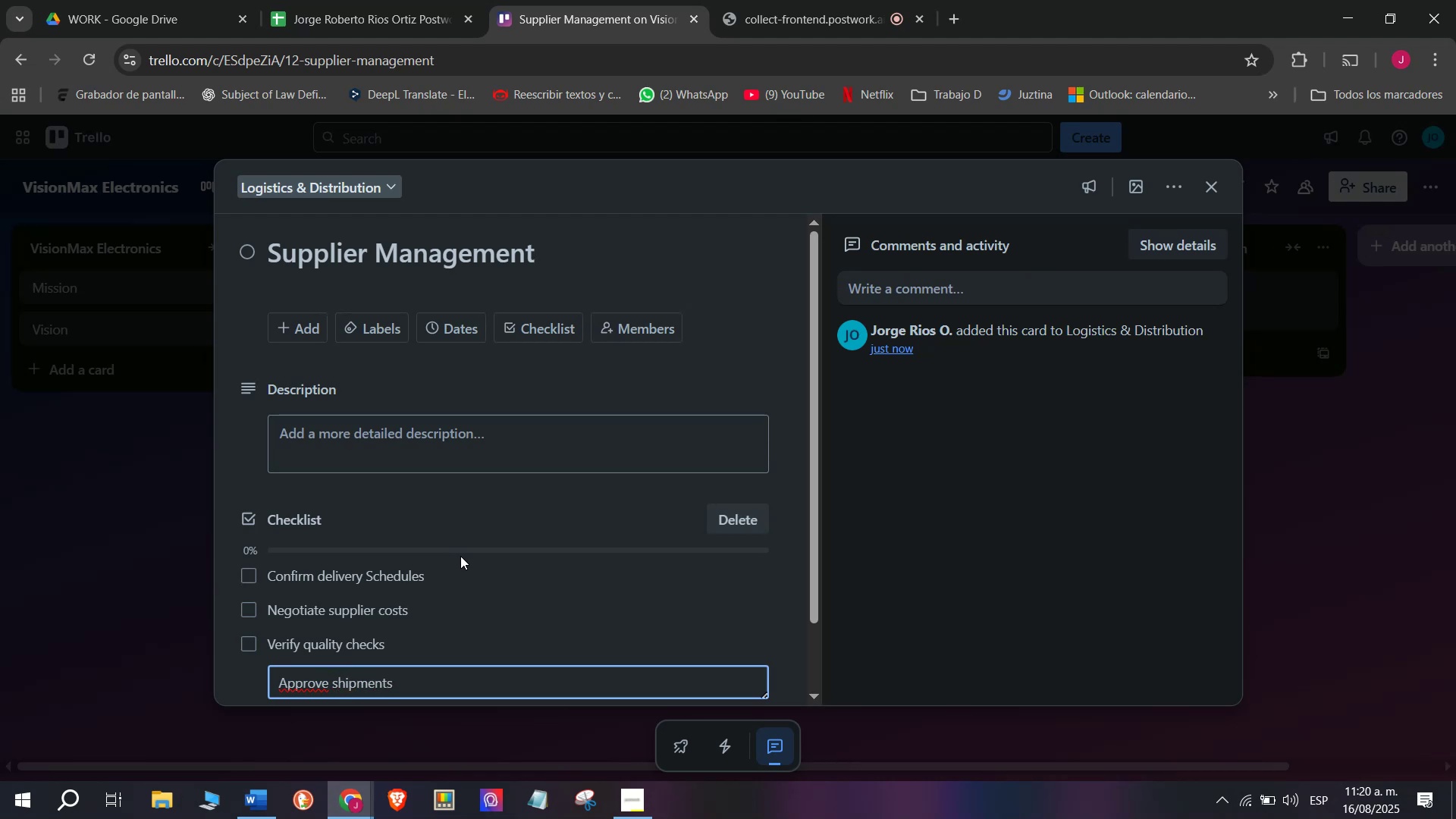 
key(Enter)
 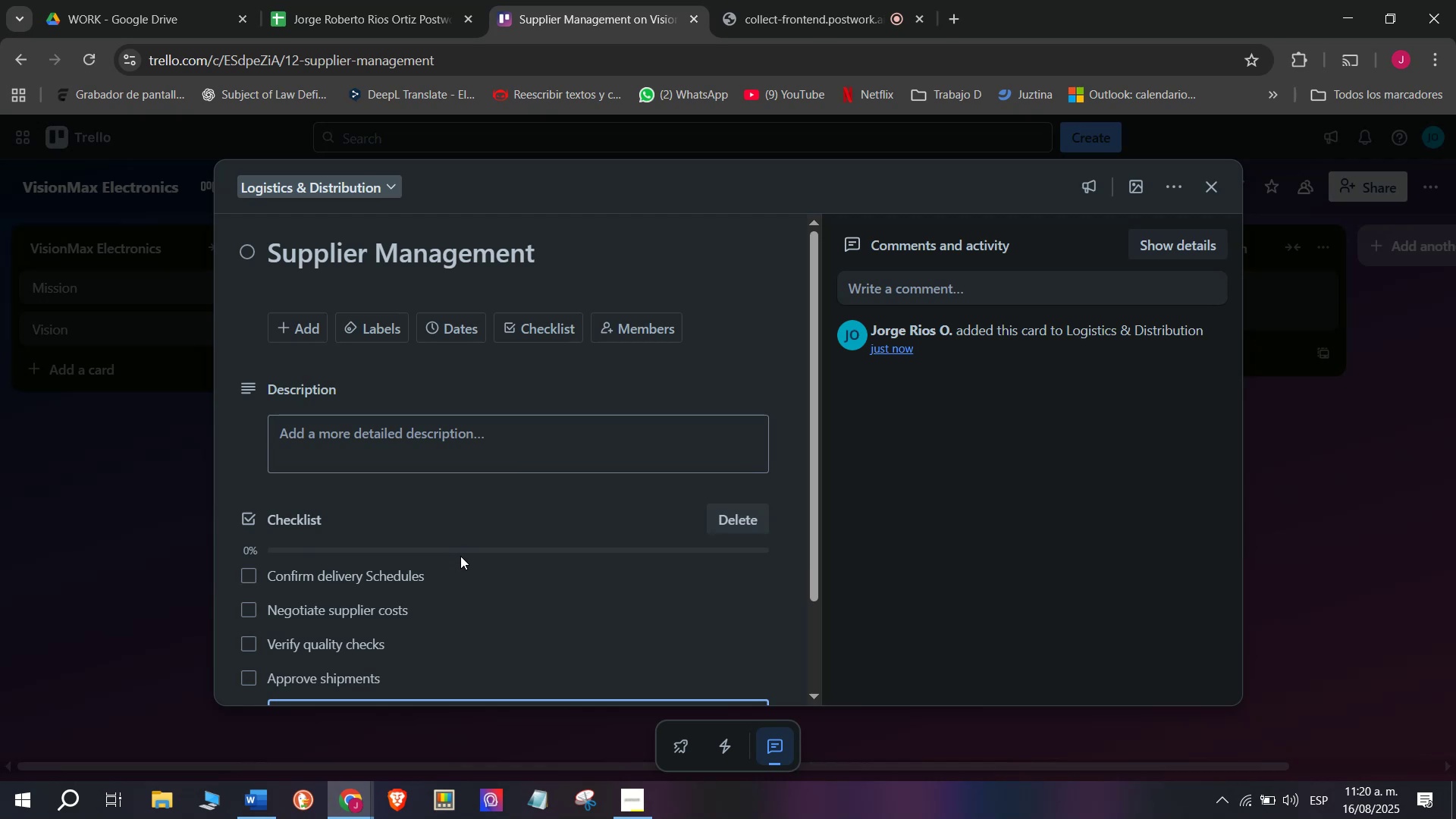 
type(Track invoices)
 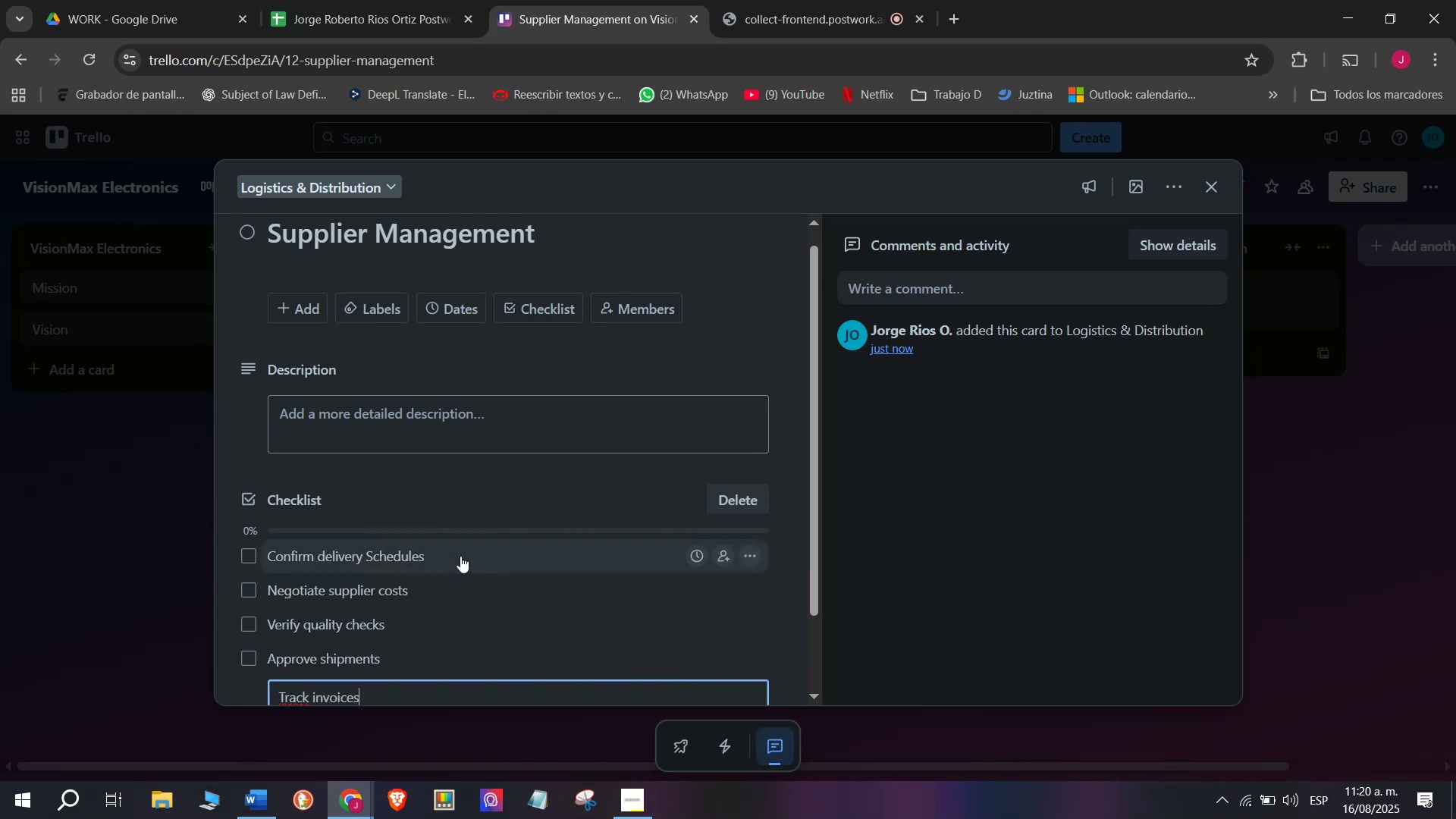 
key(Enter)
 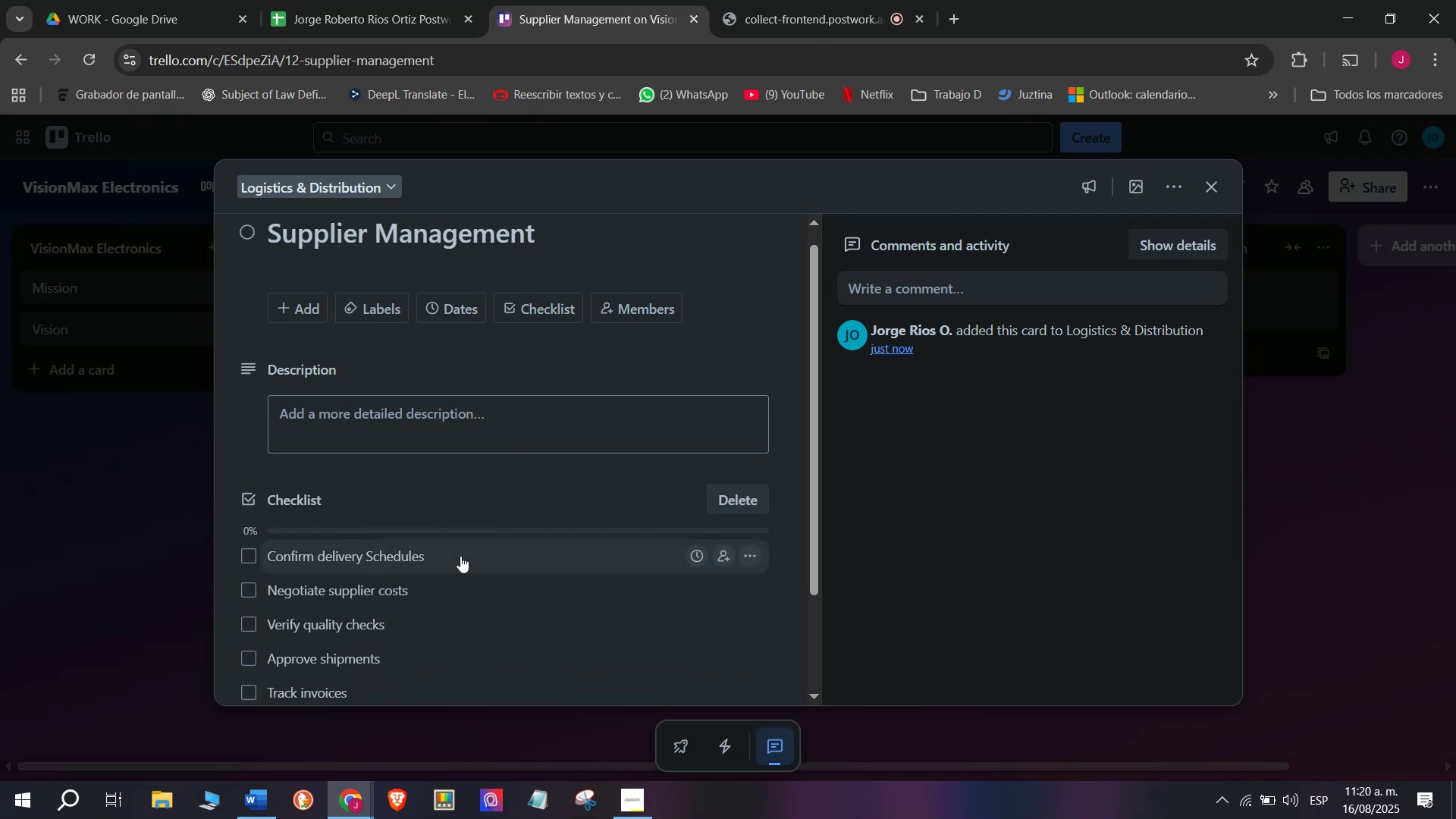 
type(Rate sup)
key(Backspace)
type(pplir)
key(Backspace)
type(ers)
 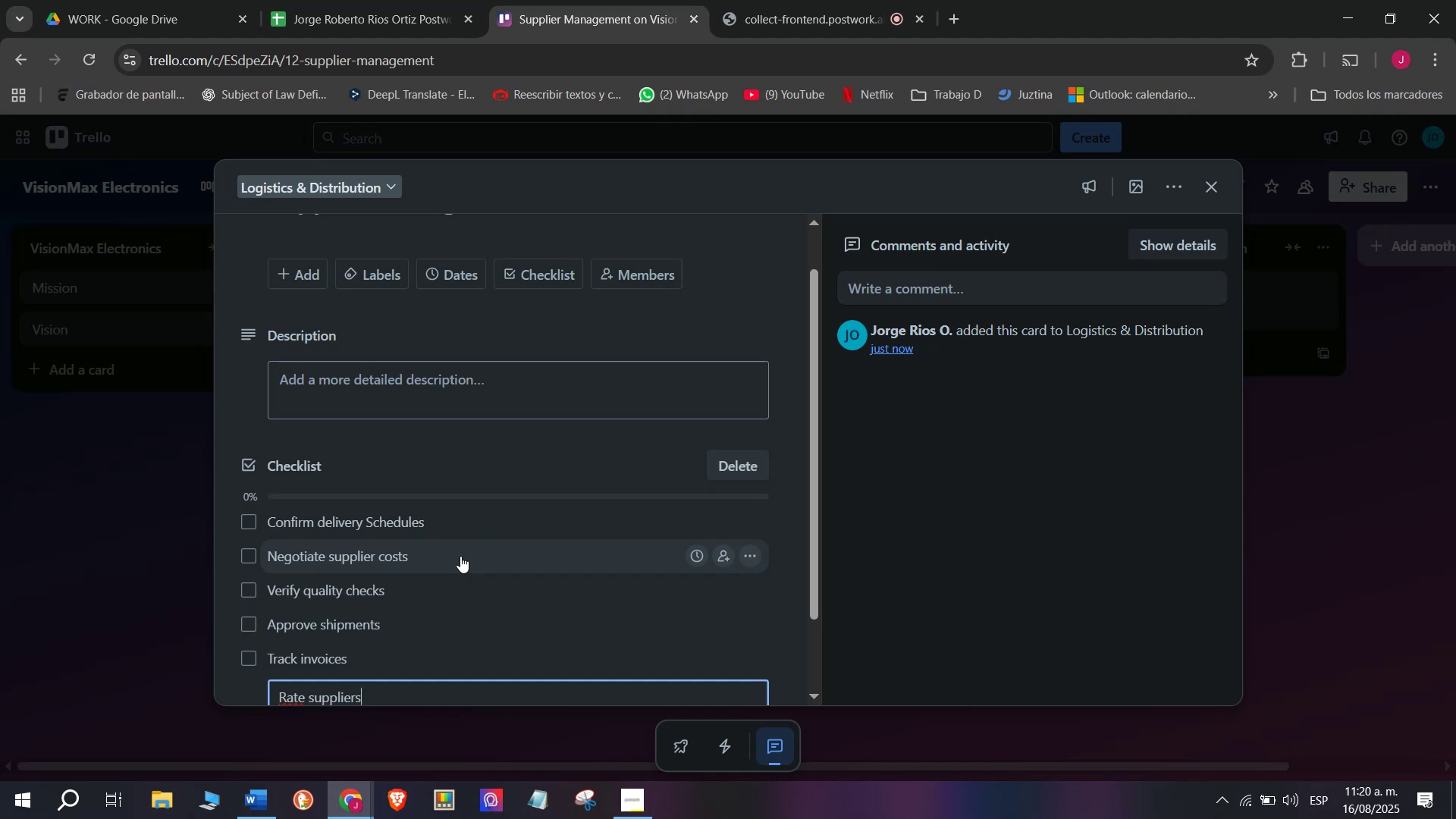 
key(Enter)
 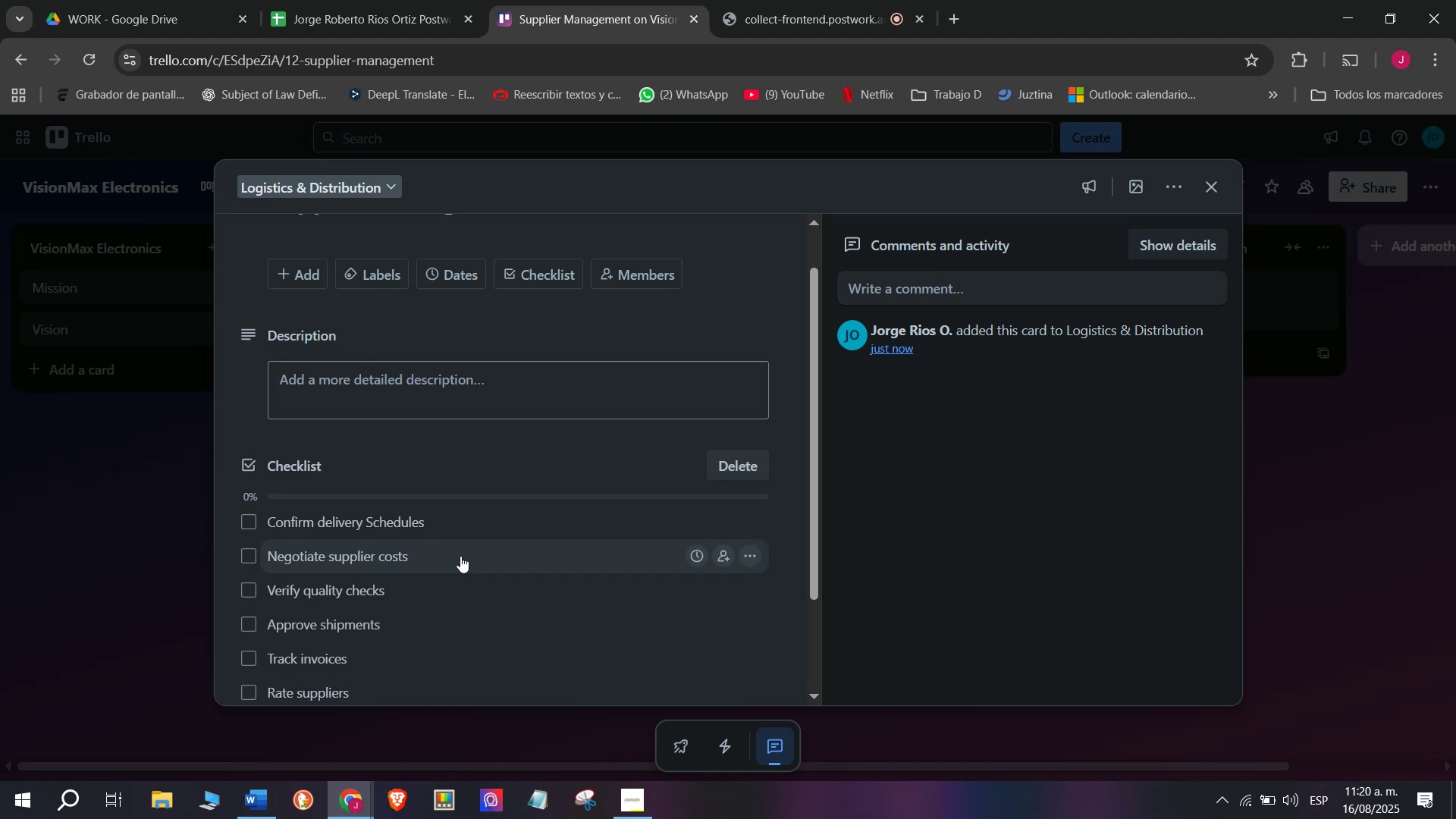 
scroll: coordinate [441, 620], scroll_direction: up, amount: 4.0
 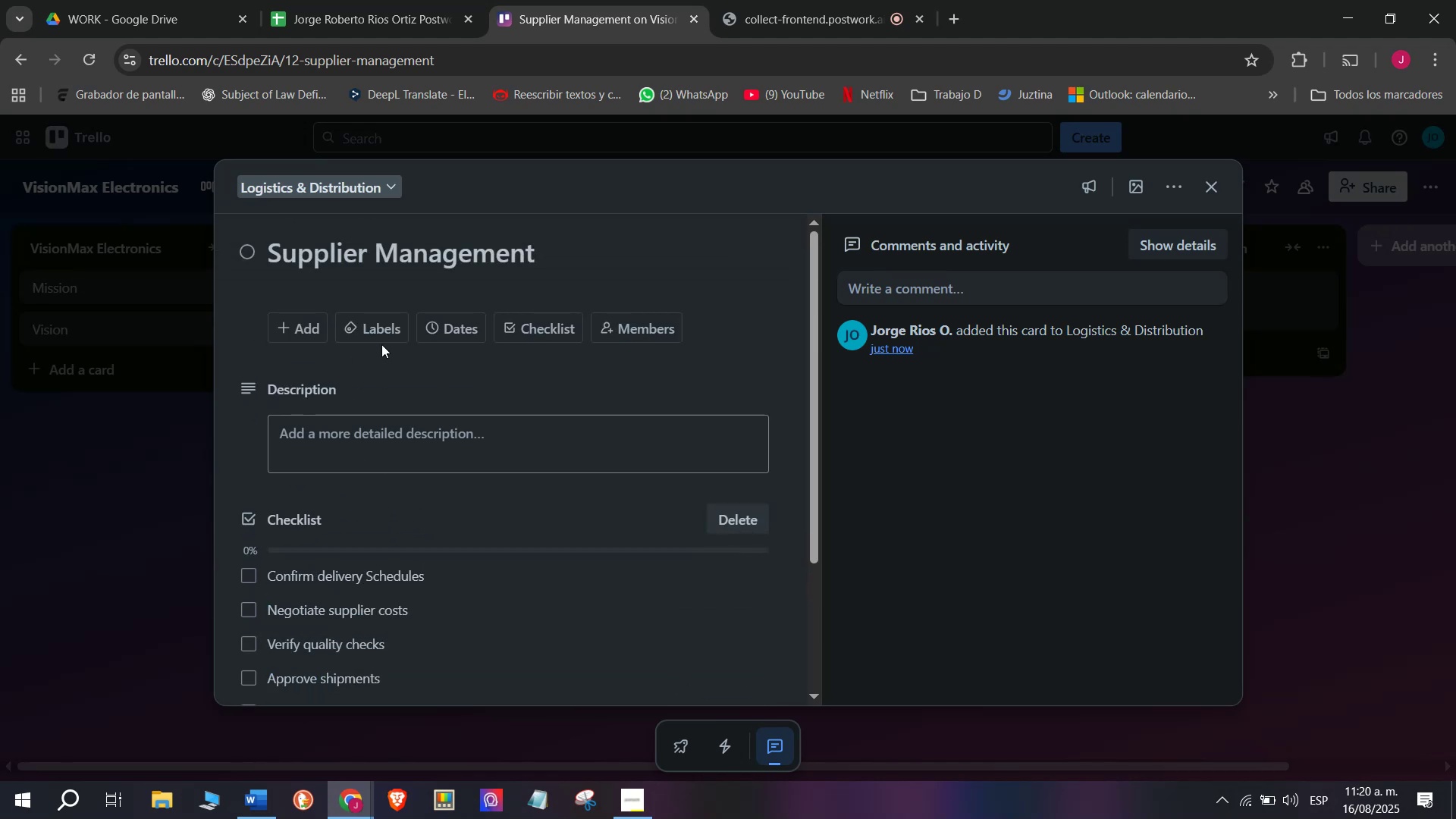 
left_click([385, 336])
 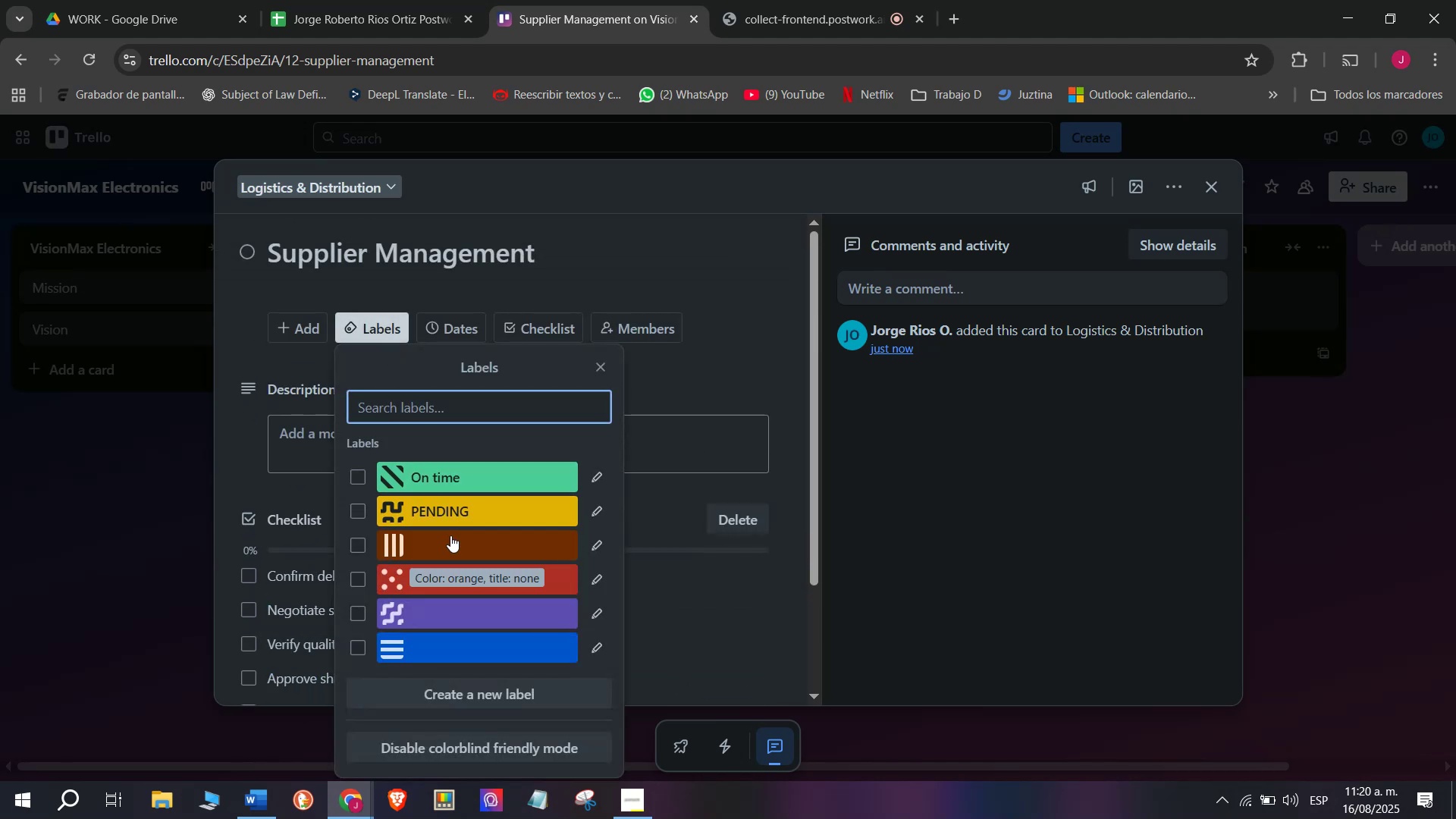 
left_click([482, 579])
 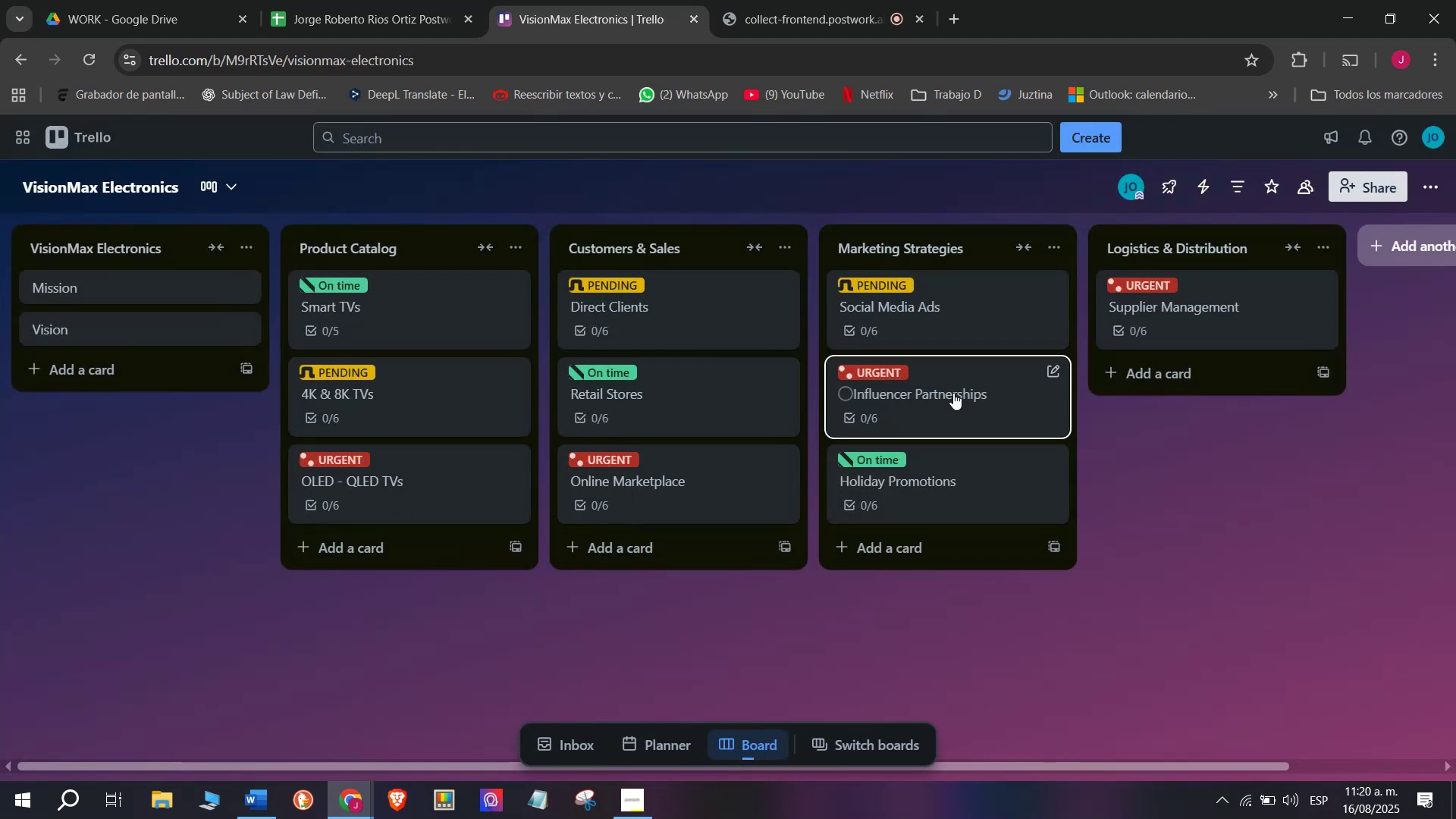 
left_click([1183, 382])
 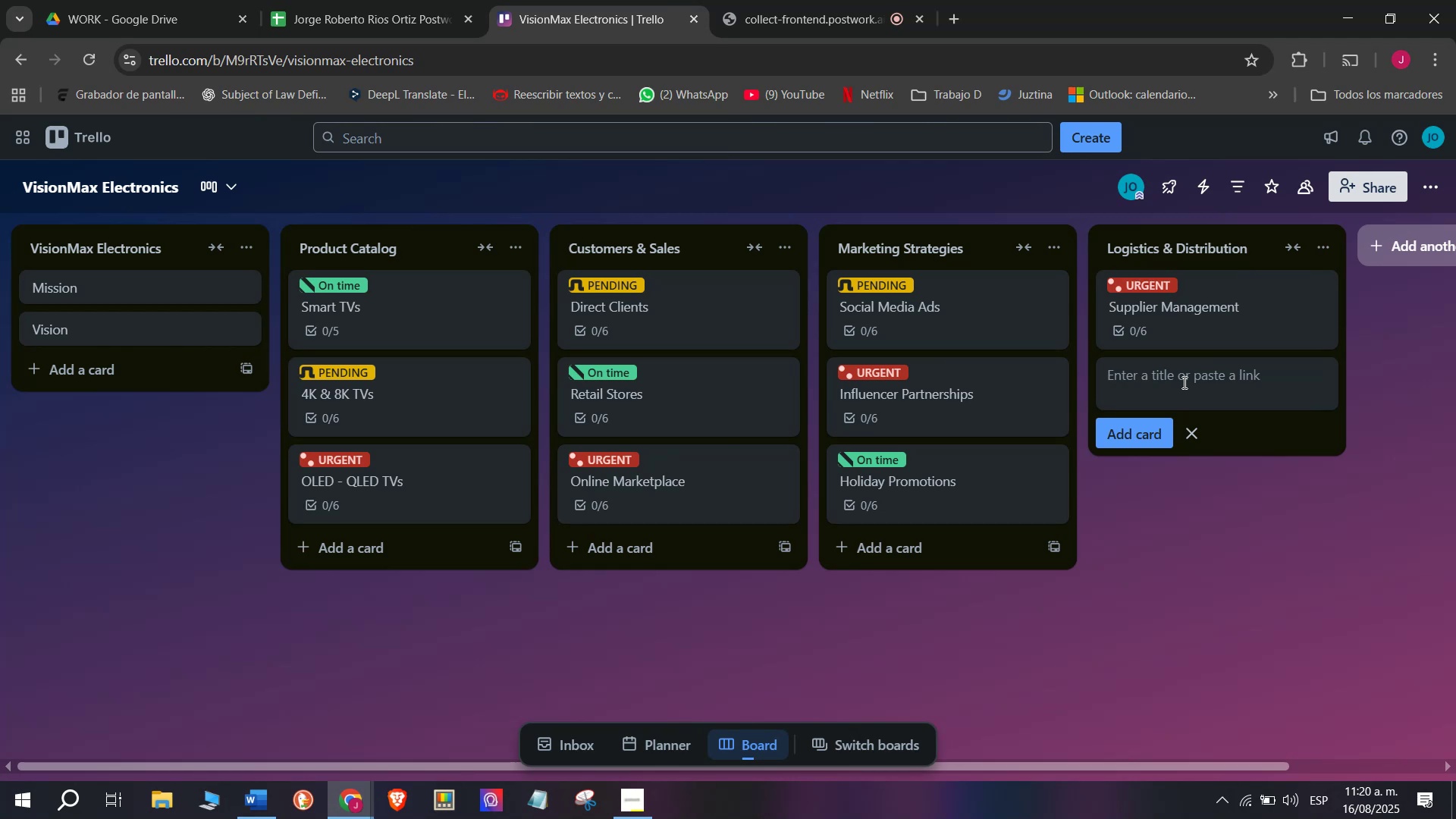 
type(Waer)
key(Backspace)
key(Backspace)
type(re)
 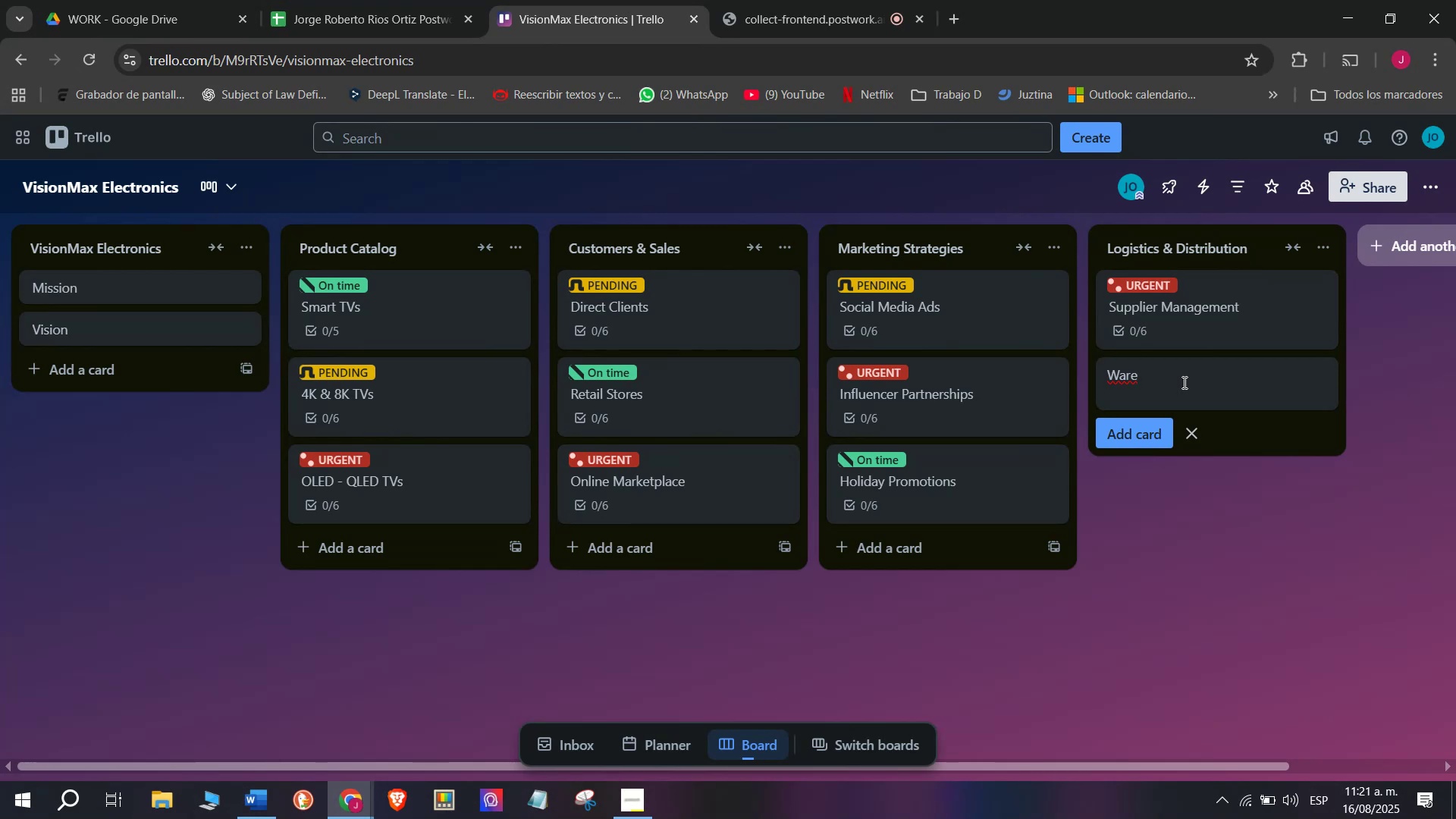 
wait(6.43)
 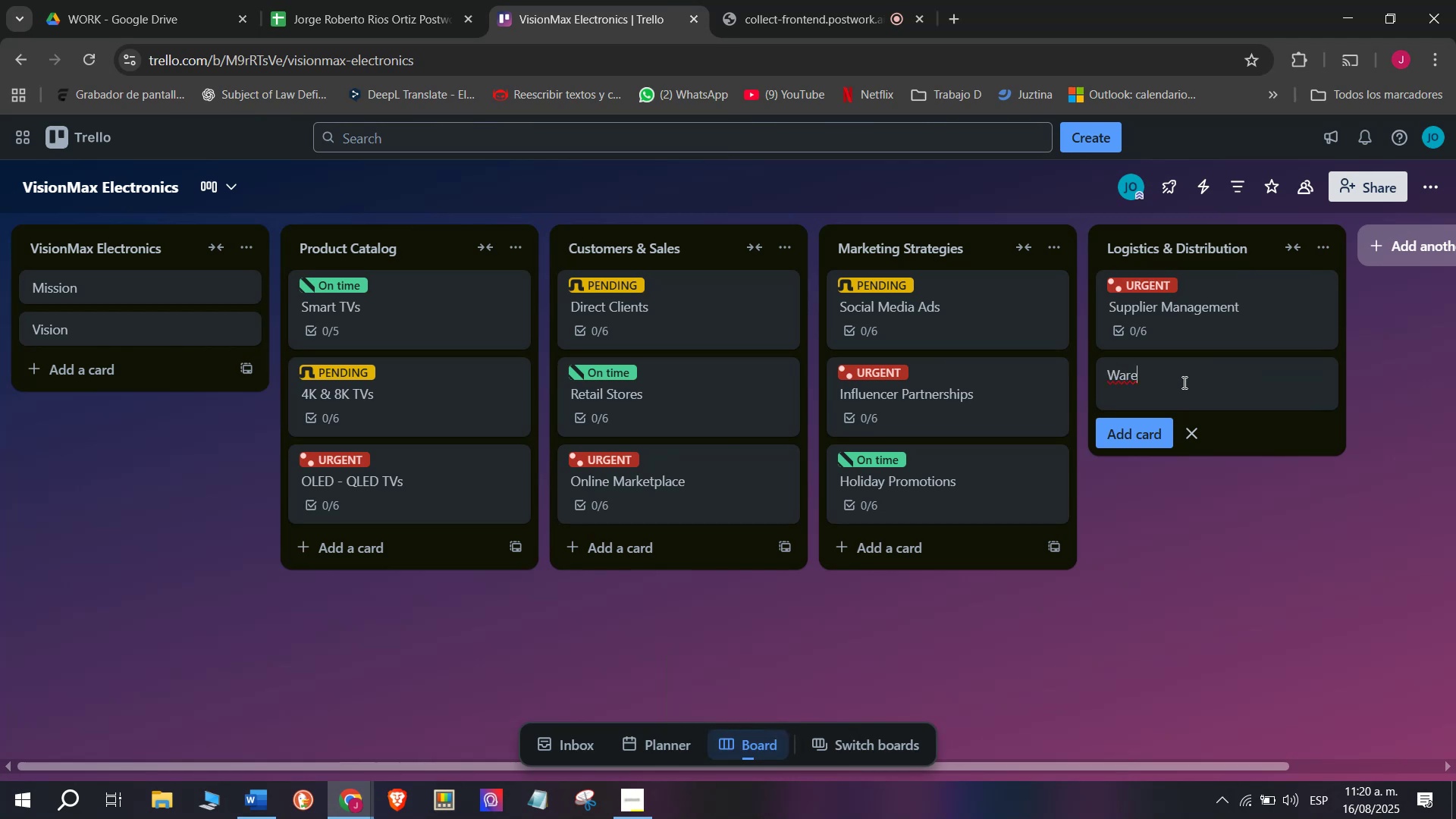 
type(house Operations)
 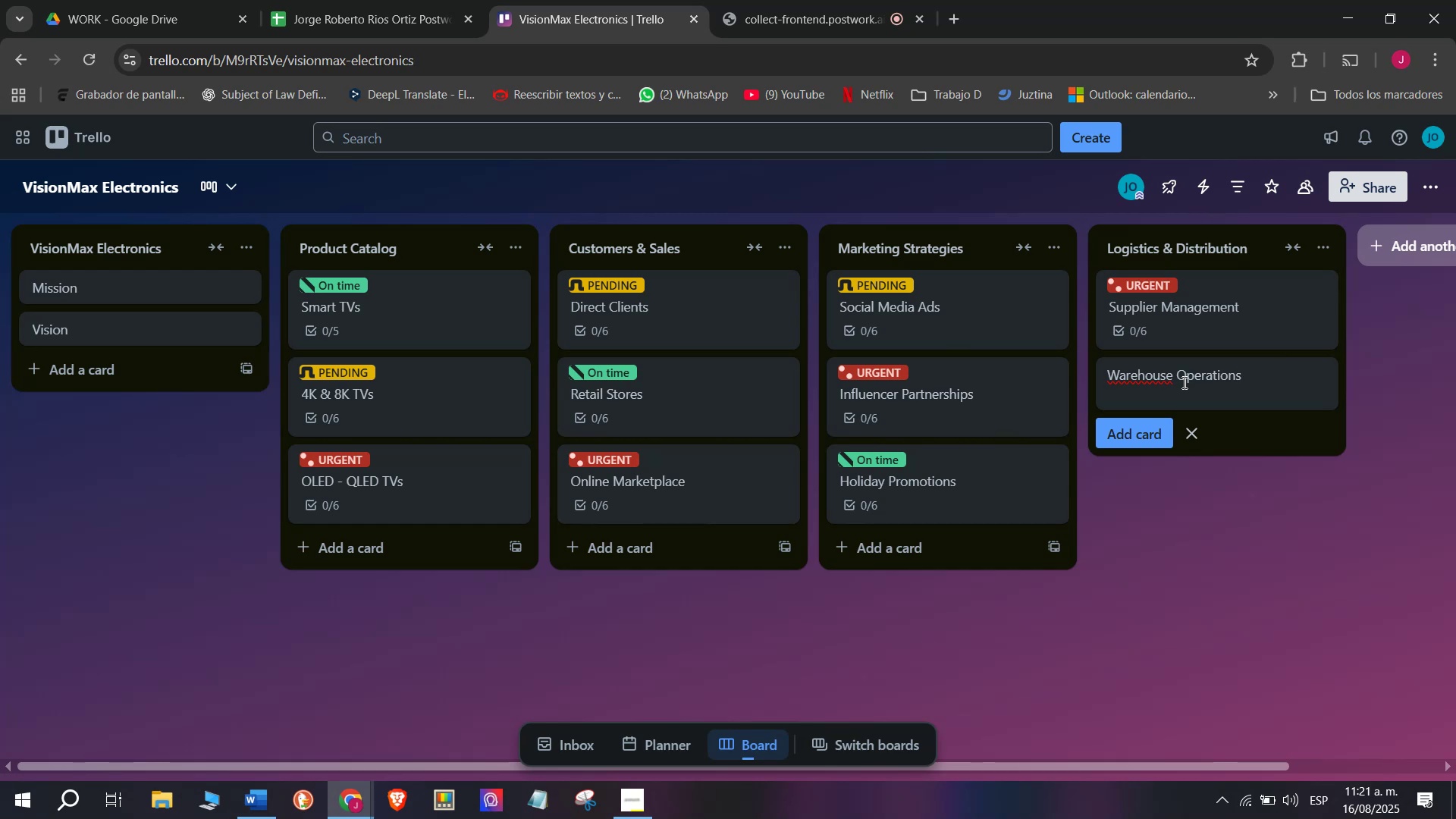 
key(Enter)
 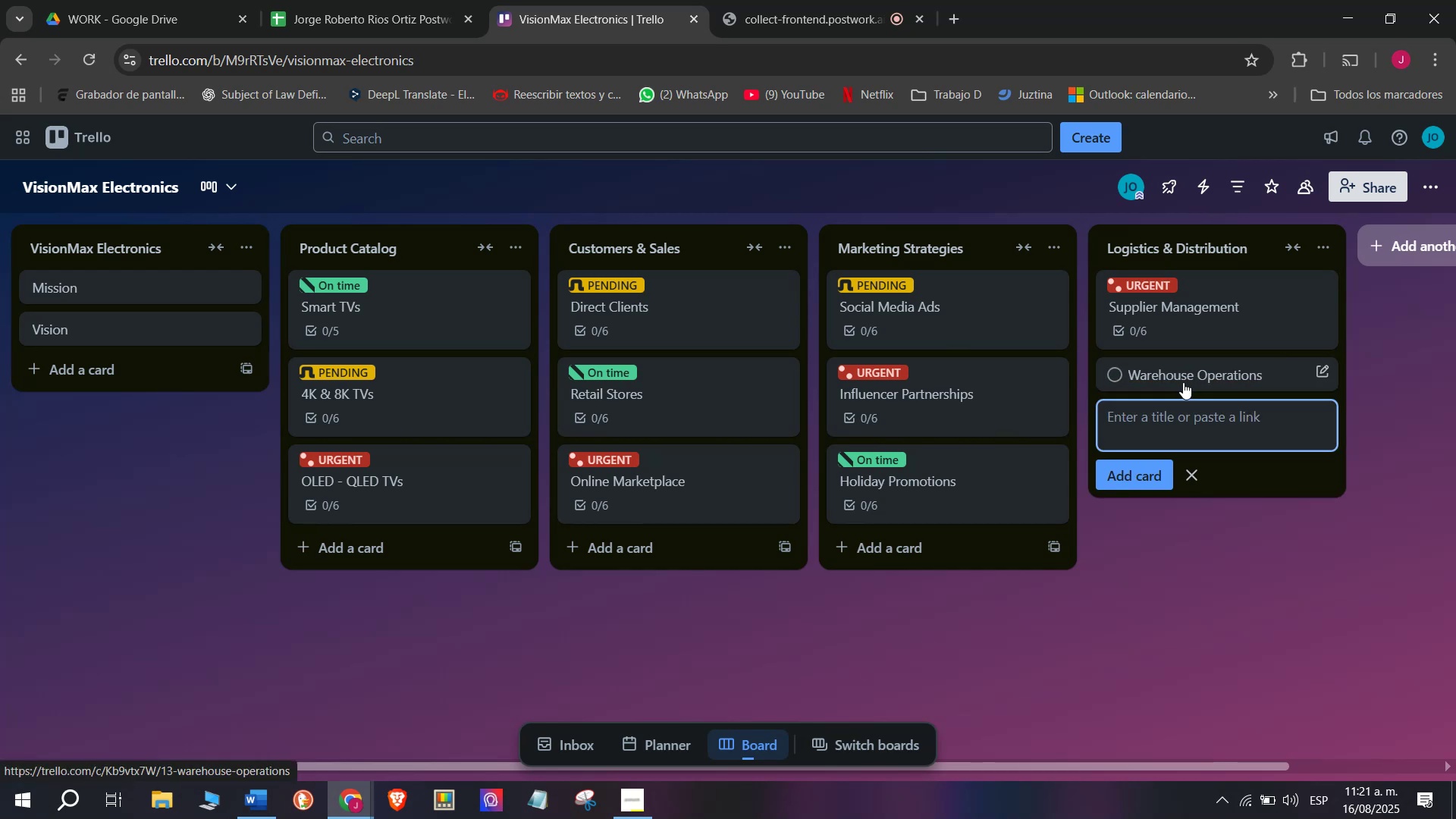 
left_click([1183, 382])
 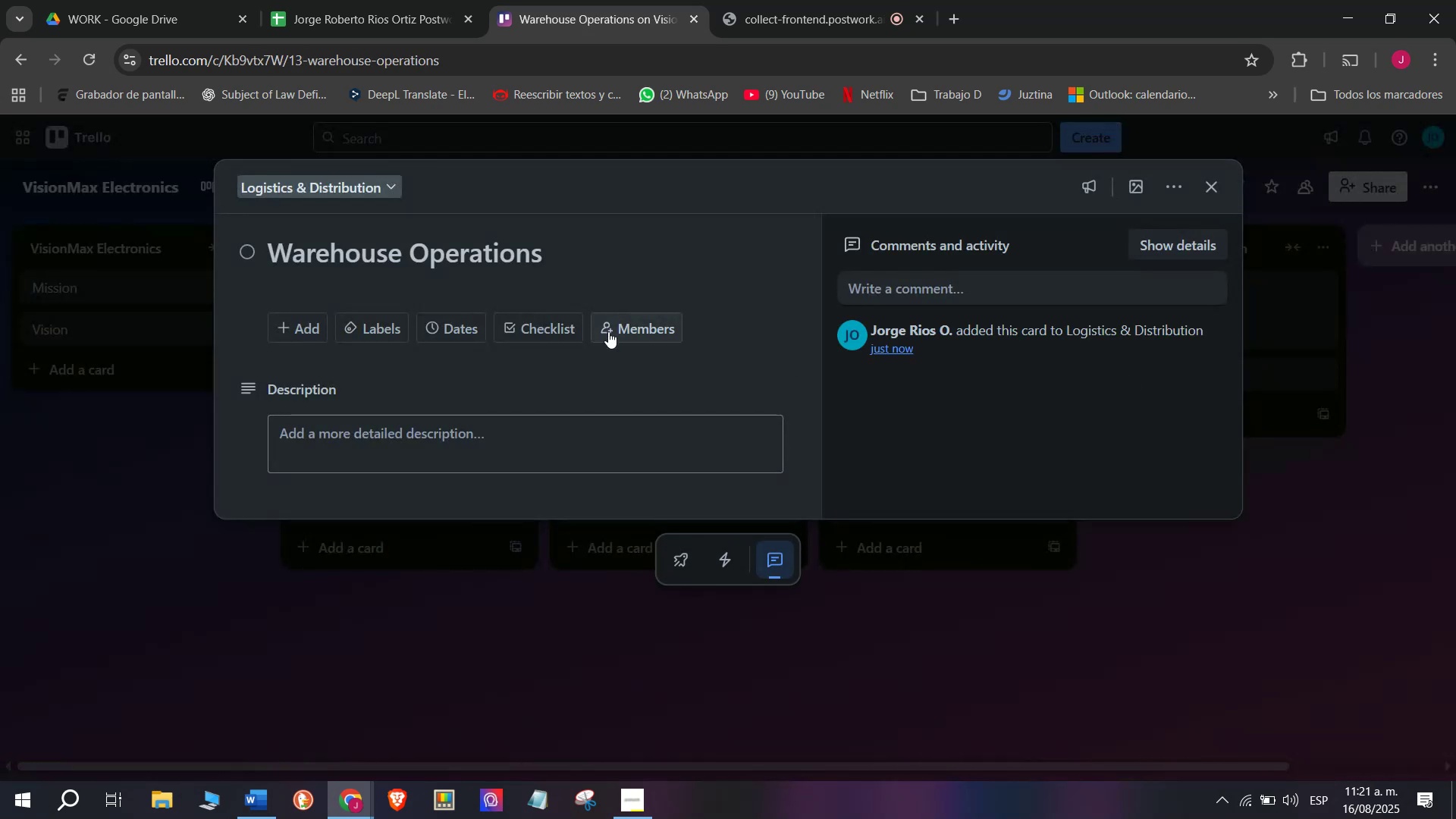 
left_click([542, 332])
 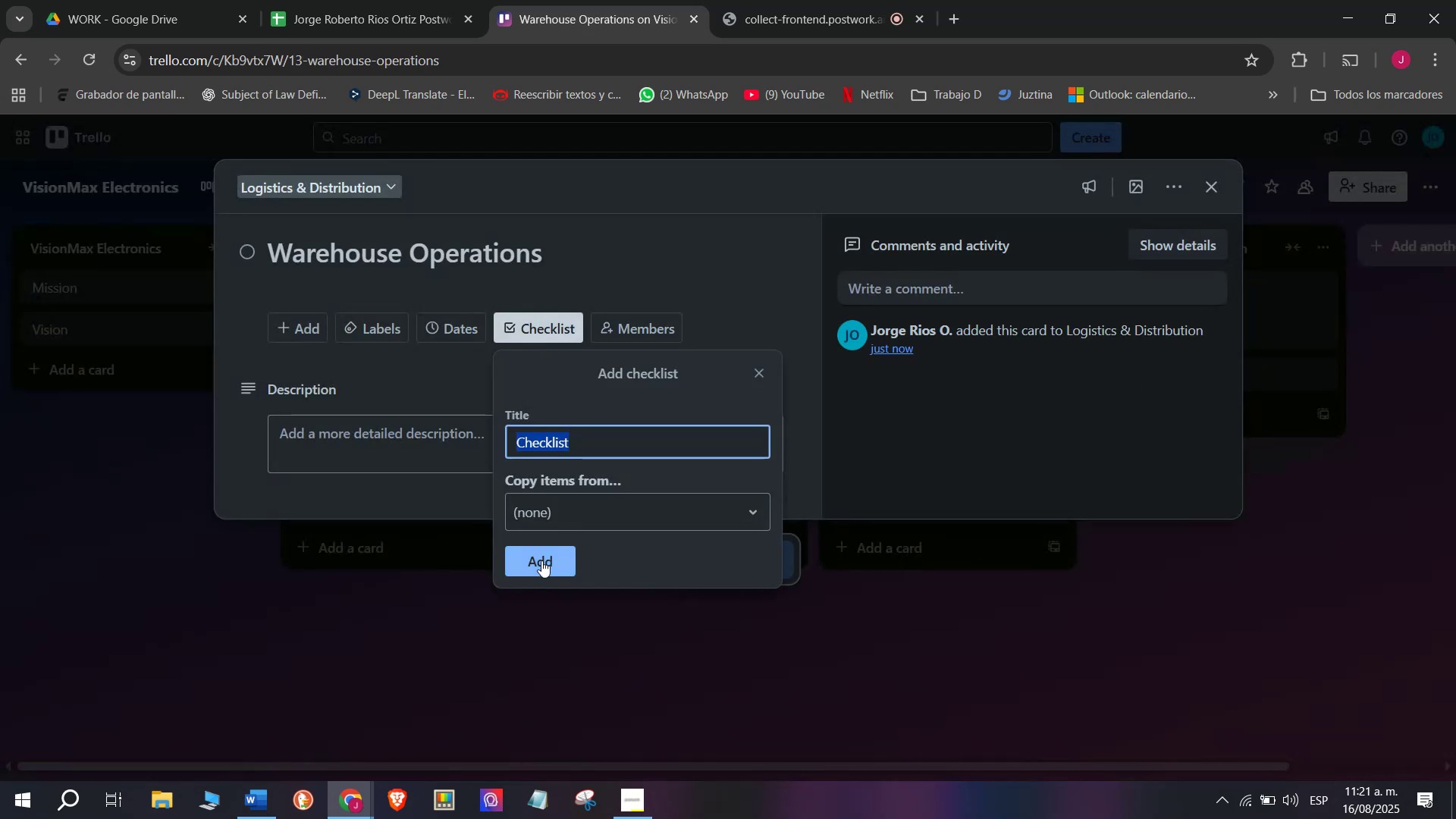 
left_click([541, 560])
 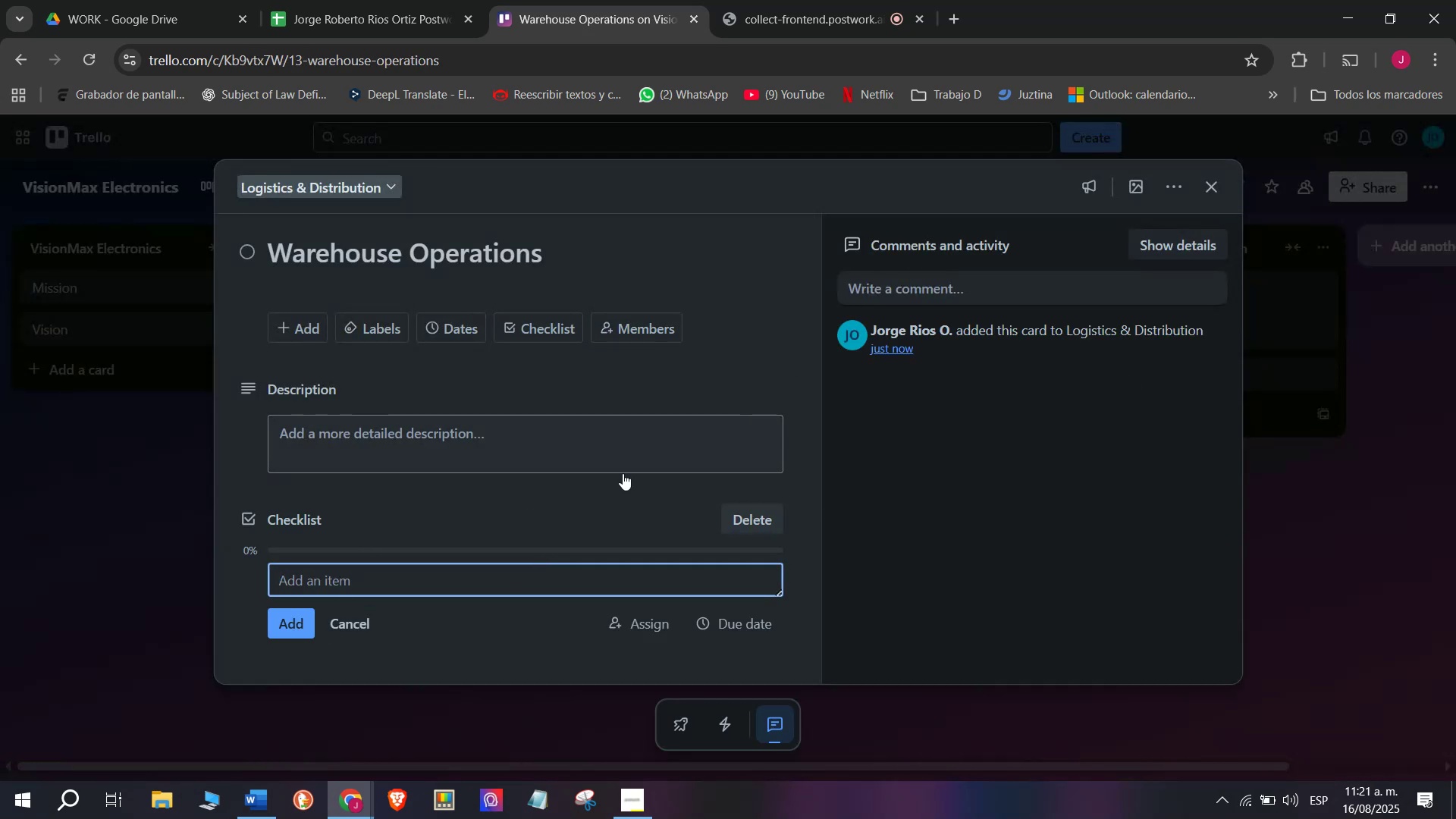 
wait(5.89)
 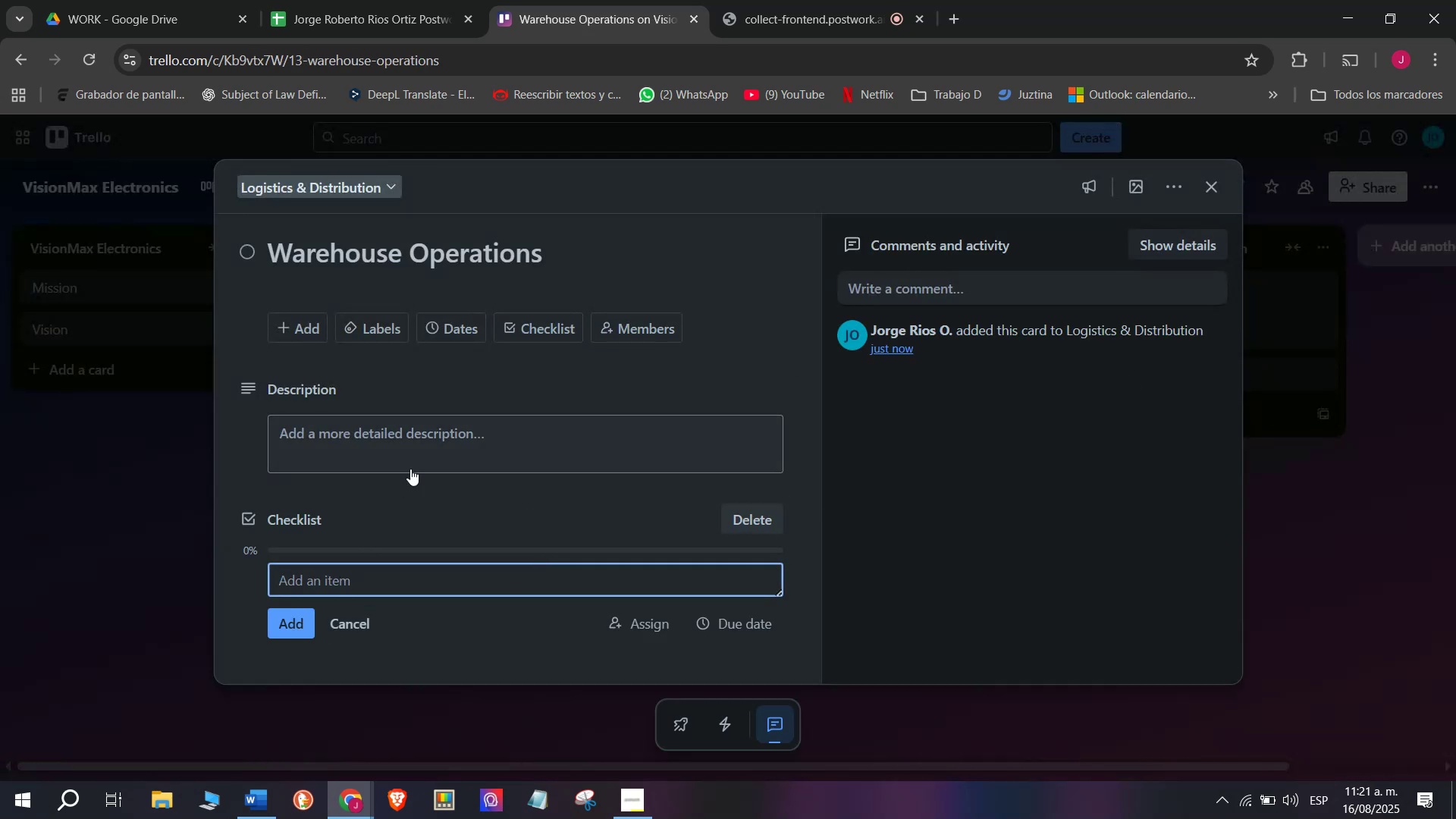 
type(Check stocks)
key(Backspace)
type( k)
key(Backspace)
type(levels)
 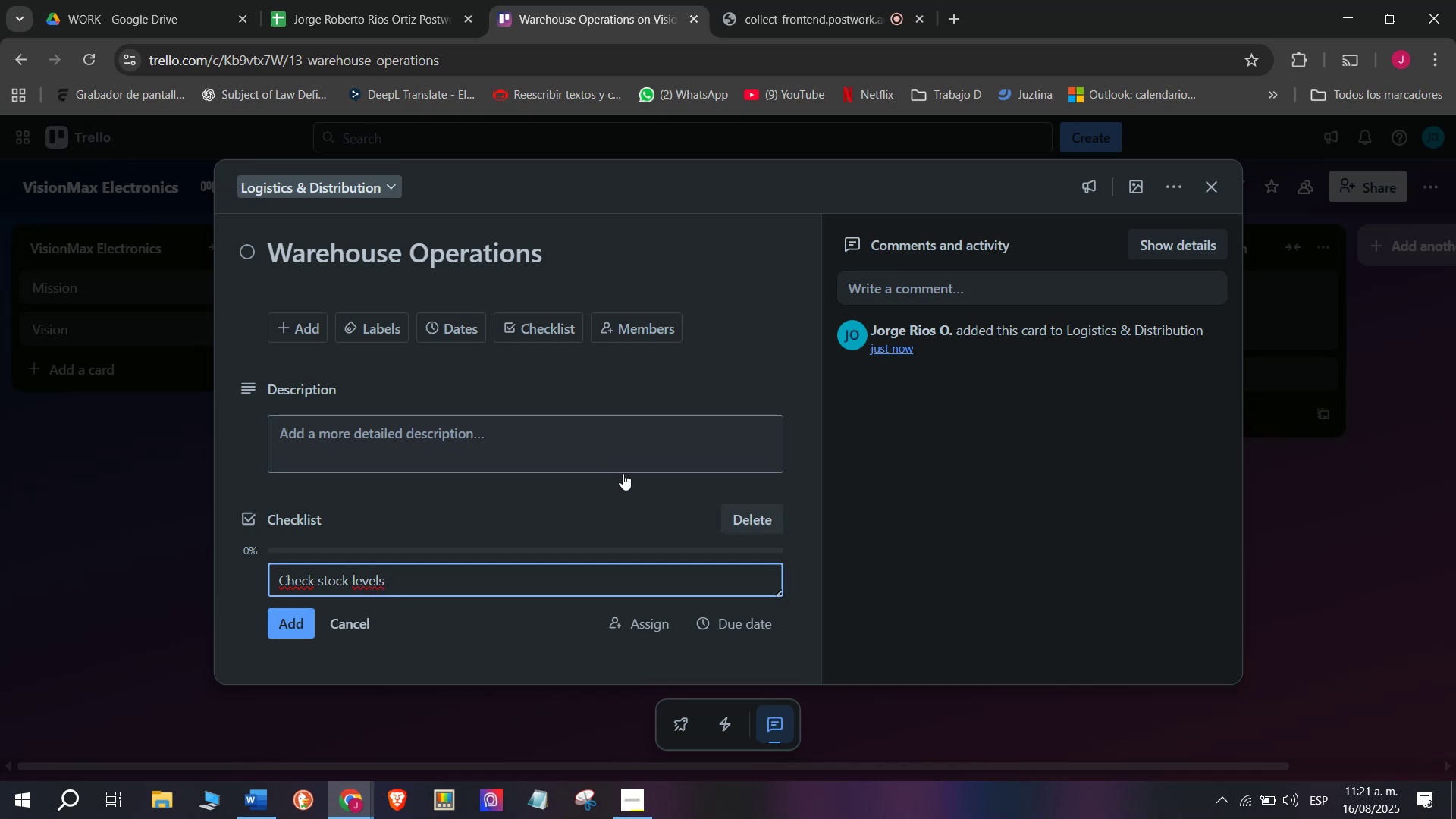 
key(Enter)
 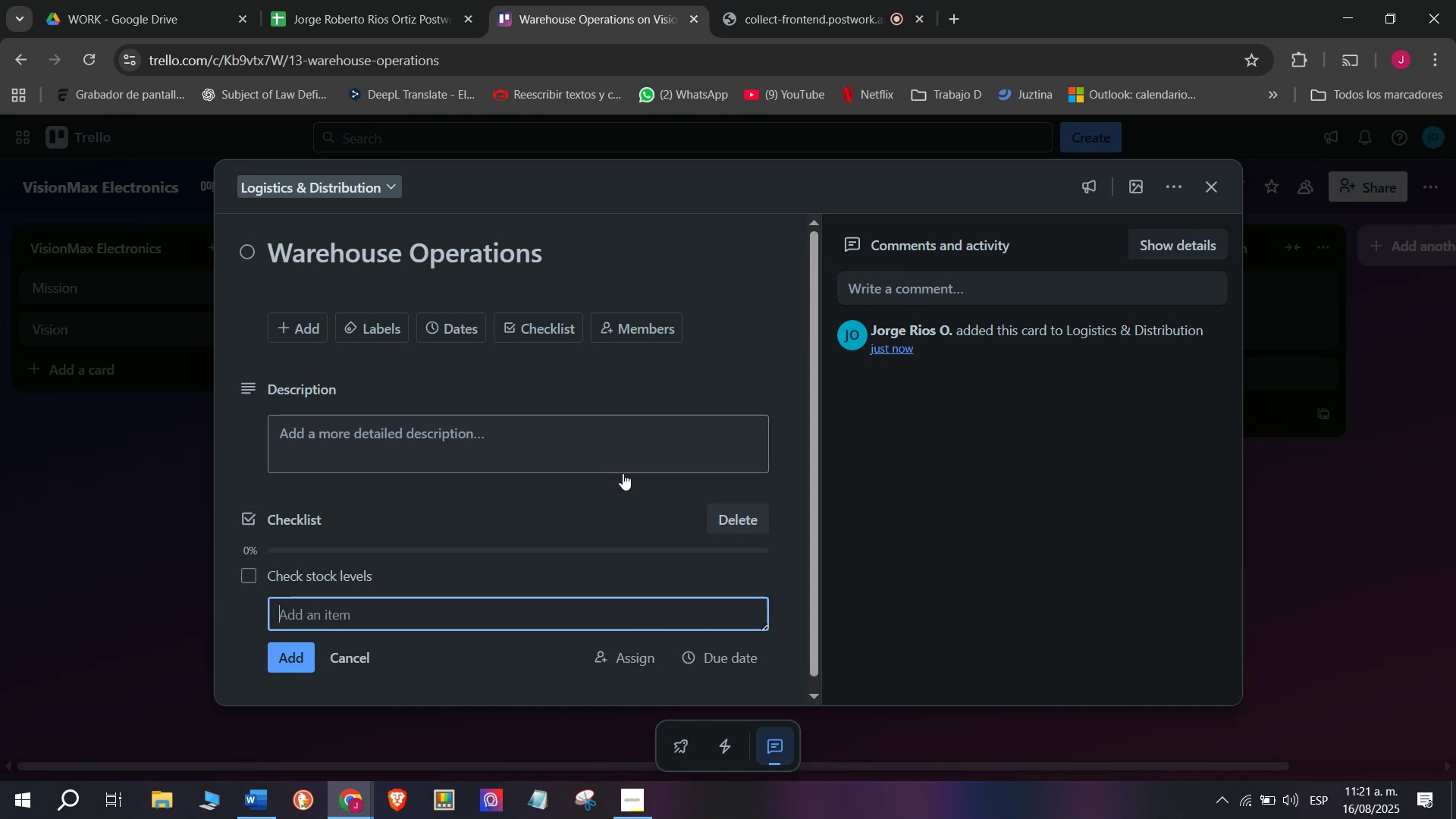 
type(Organic)
key(Backspace)
type(ze inventorie)
 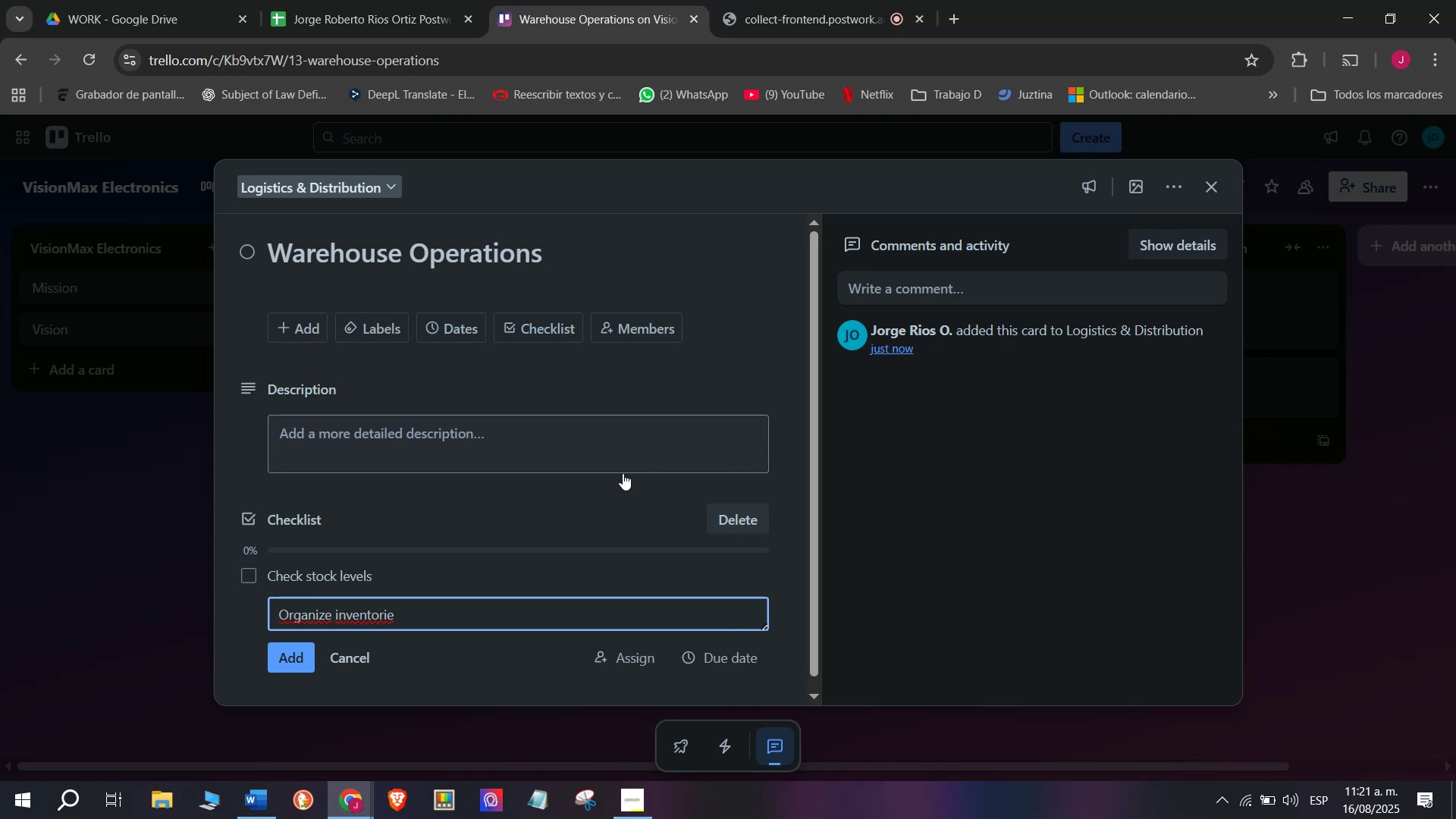 
wait(5.05)
 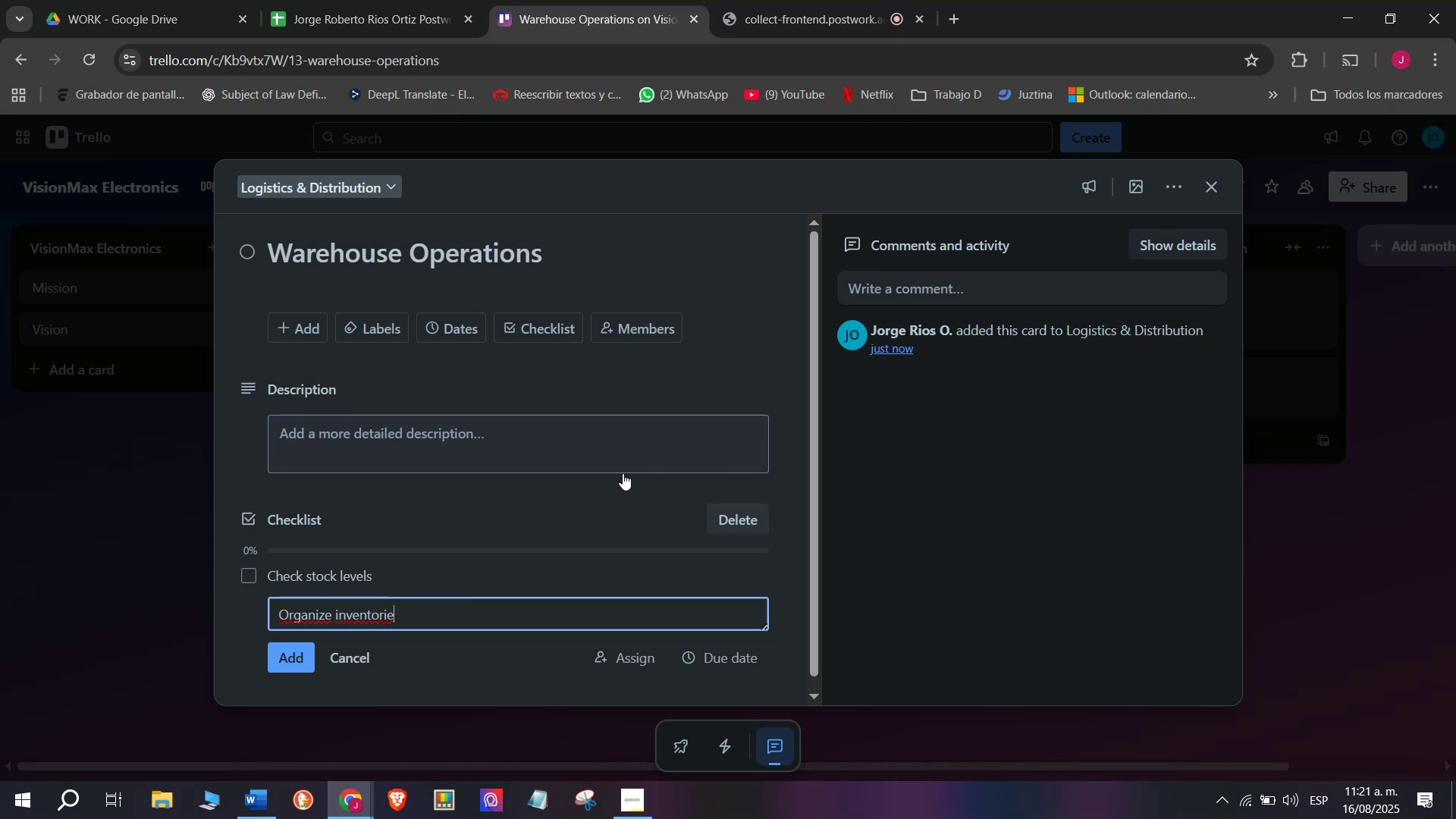 
key(Backspace)
key(Backspace)
type(y system)
 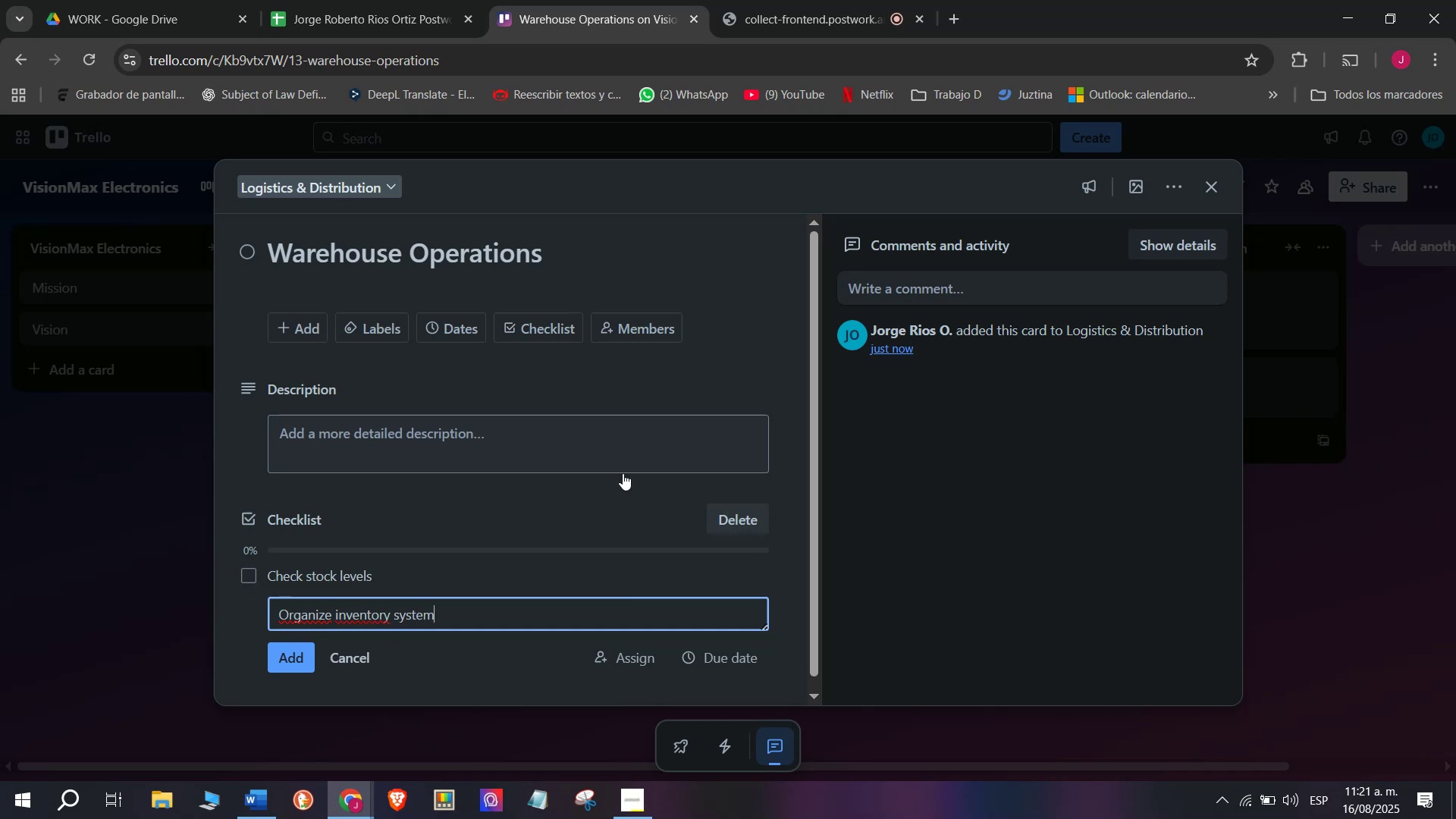 
key(Enter)
 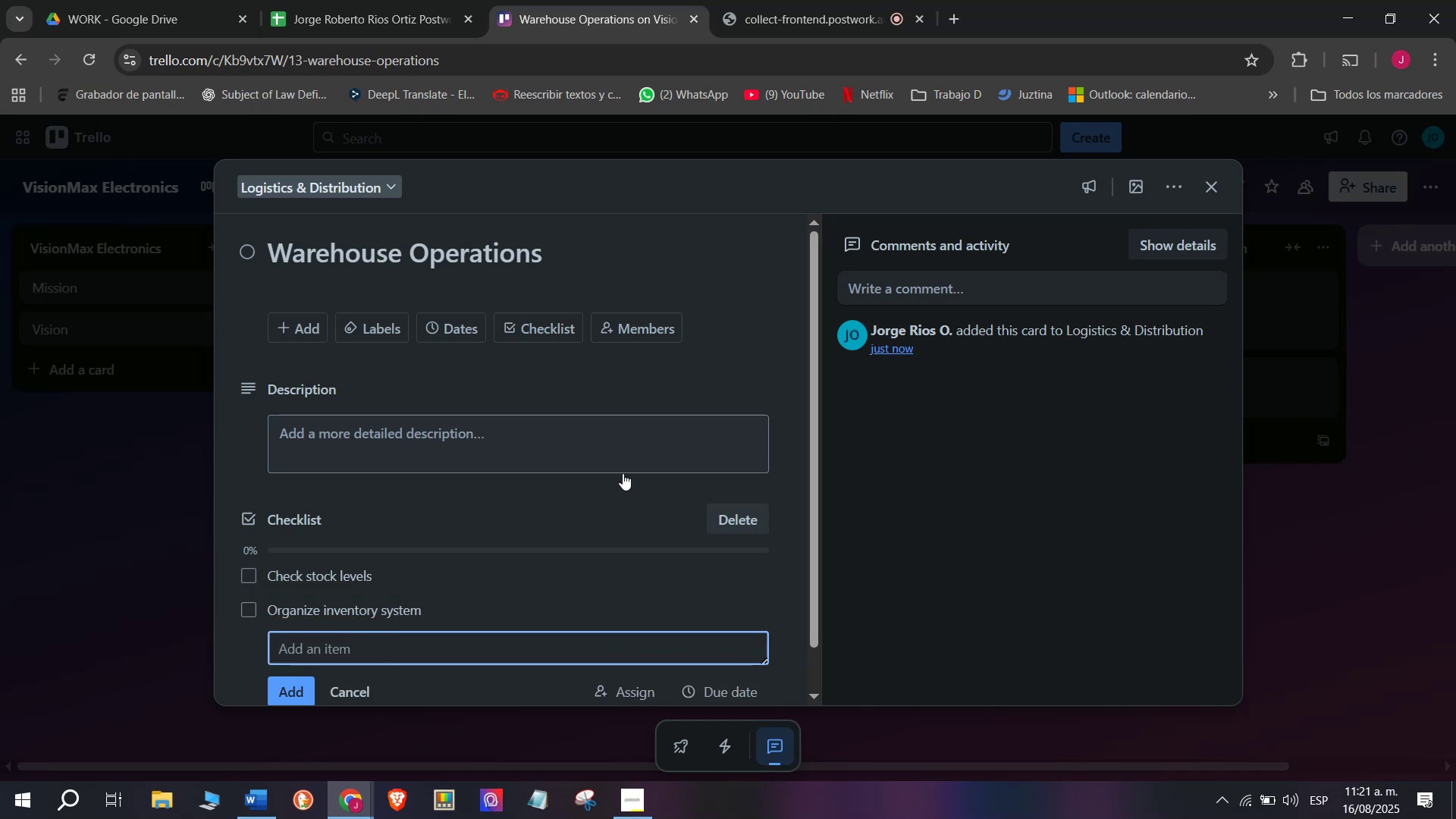 
type(Schedule Shipments)
 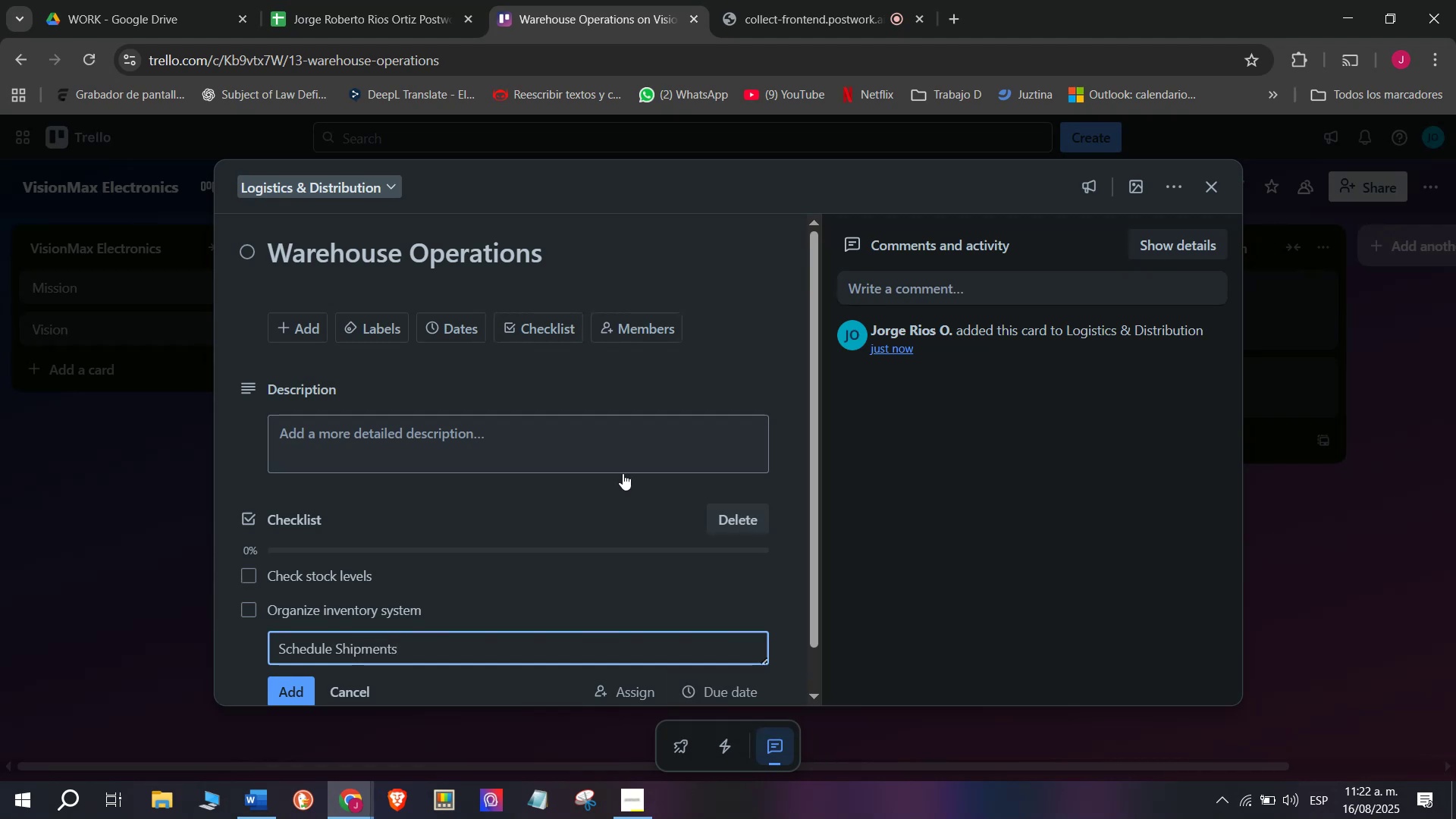 
key(Enter)
 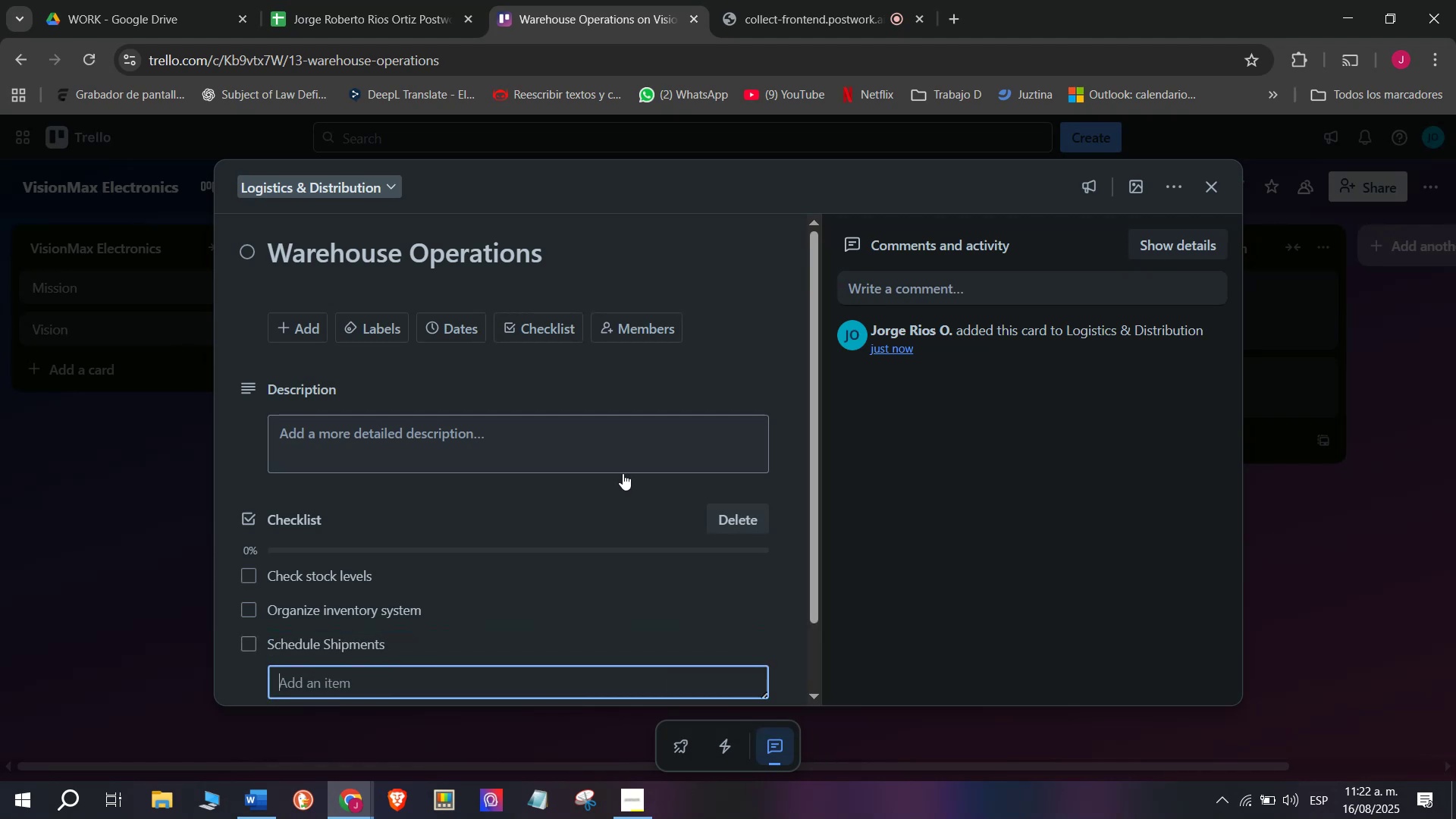 
type(Train staff)
 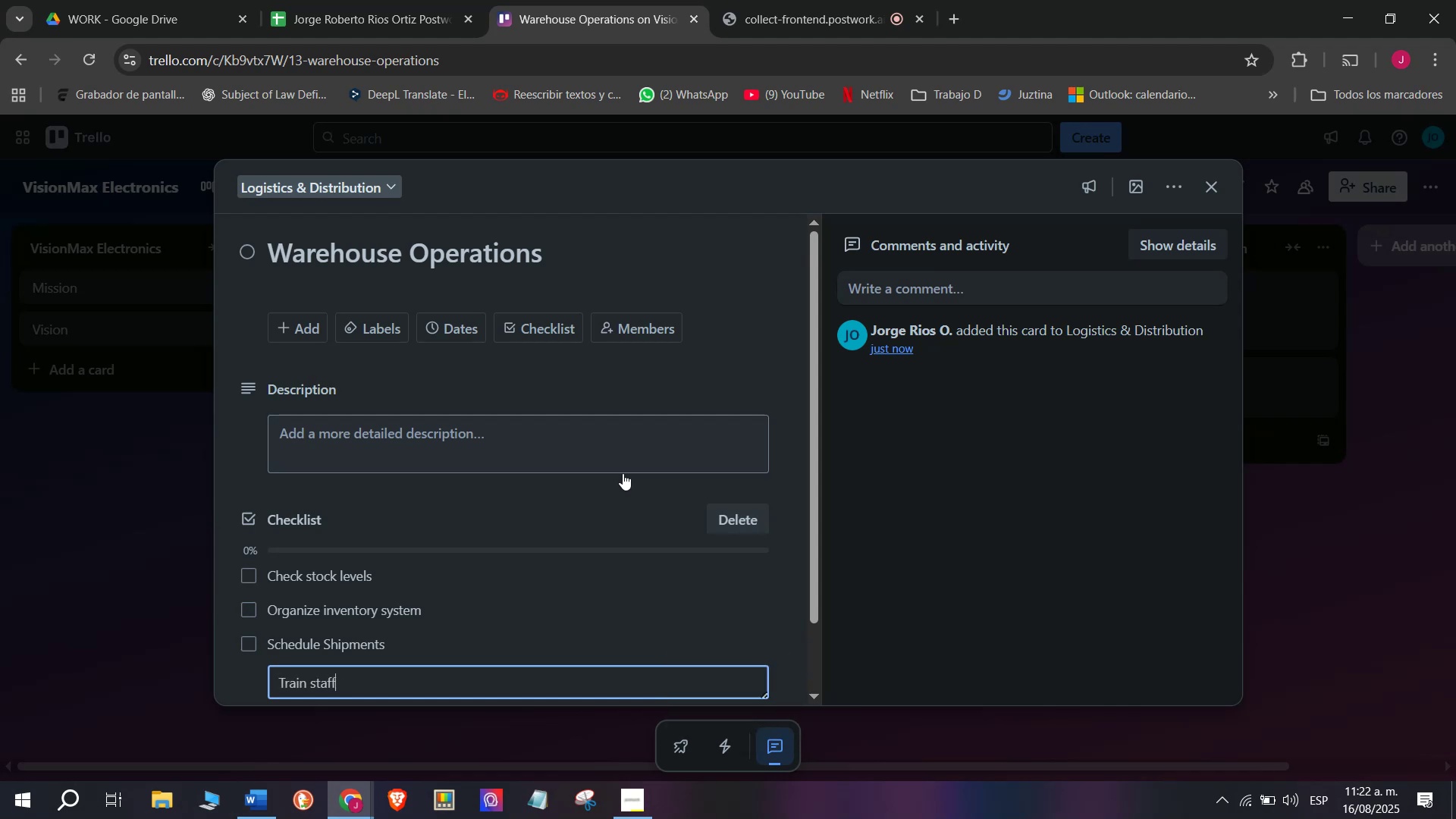 
key(Enter)
 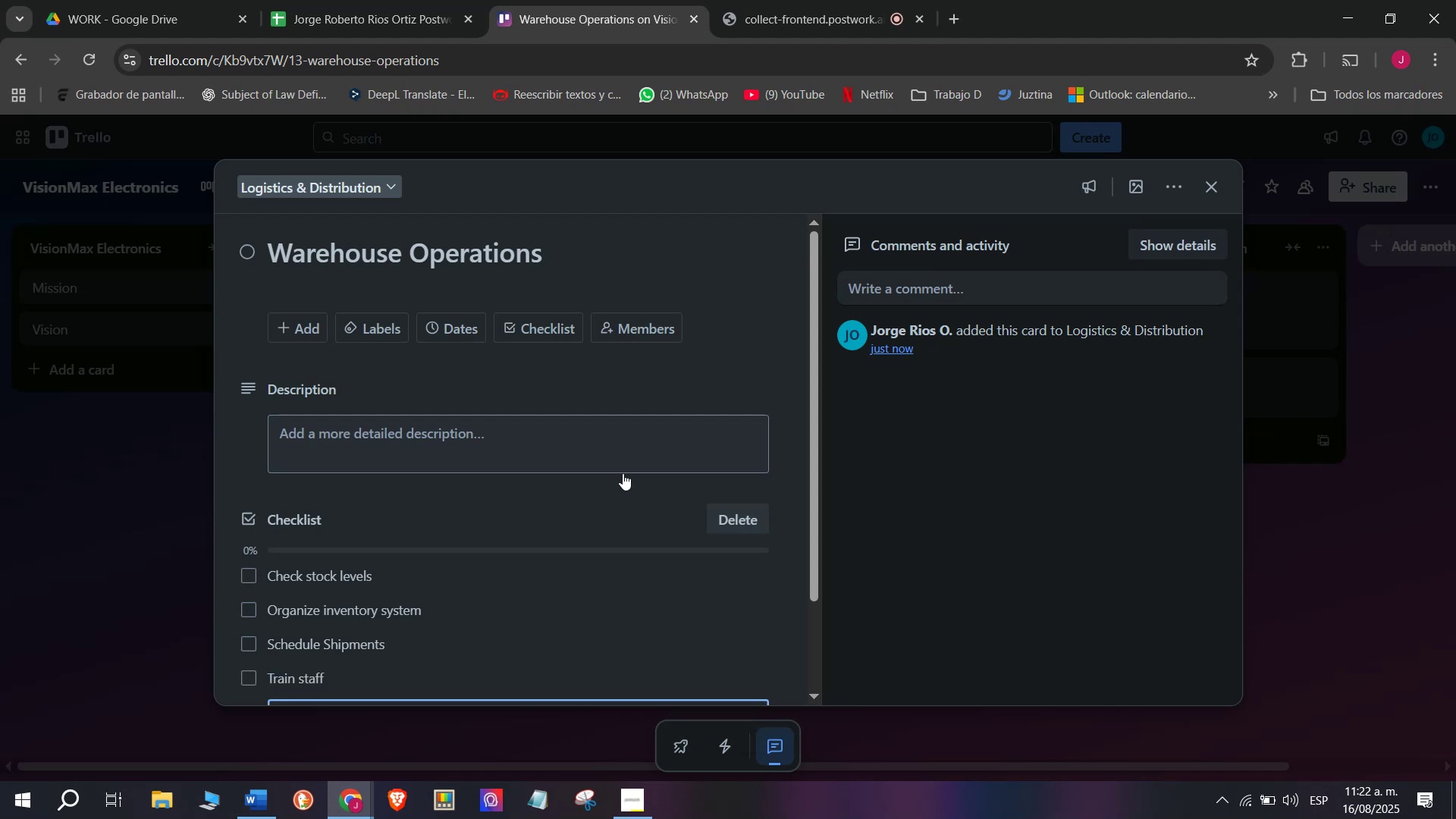 
type(Optimize)
 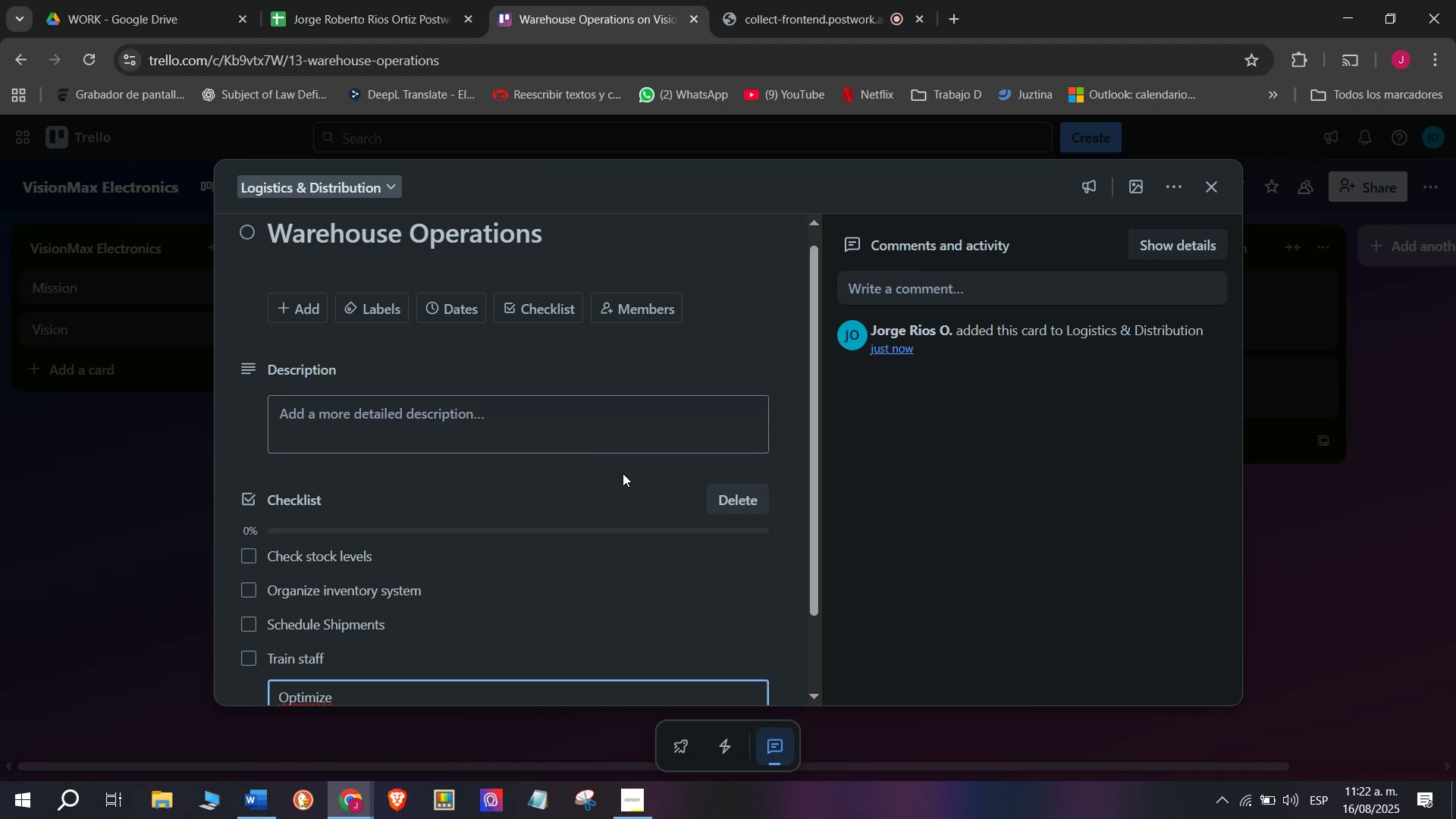 
type( store)
 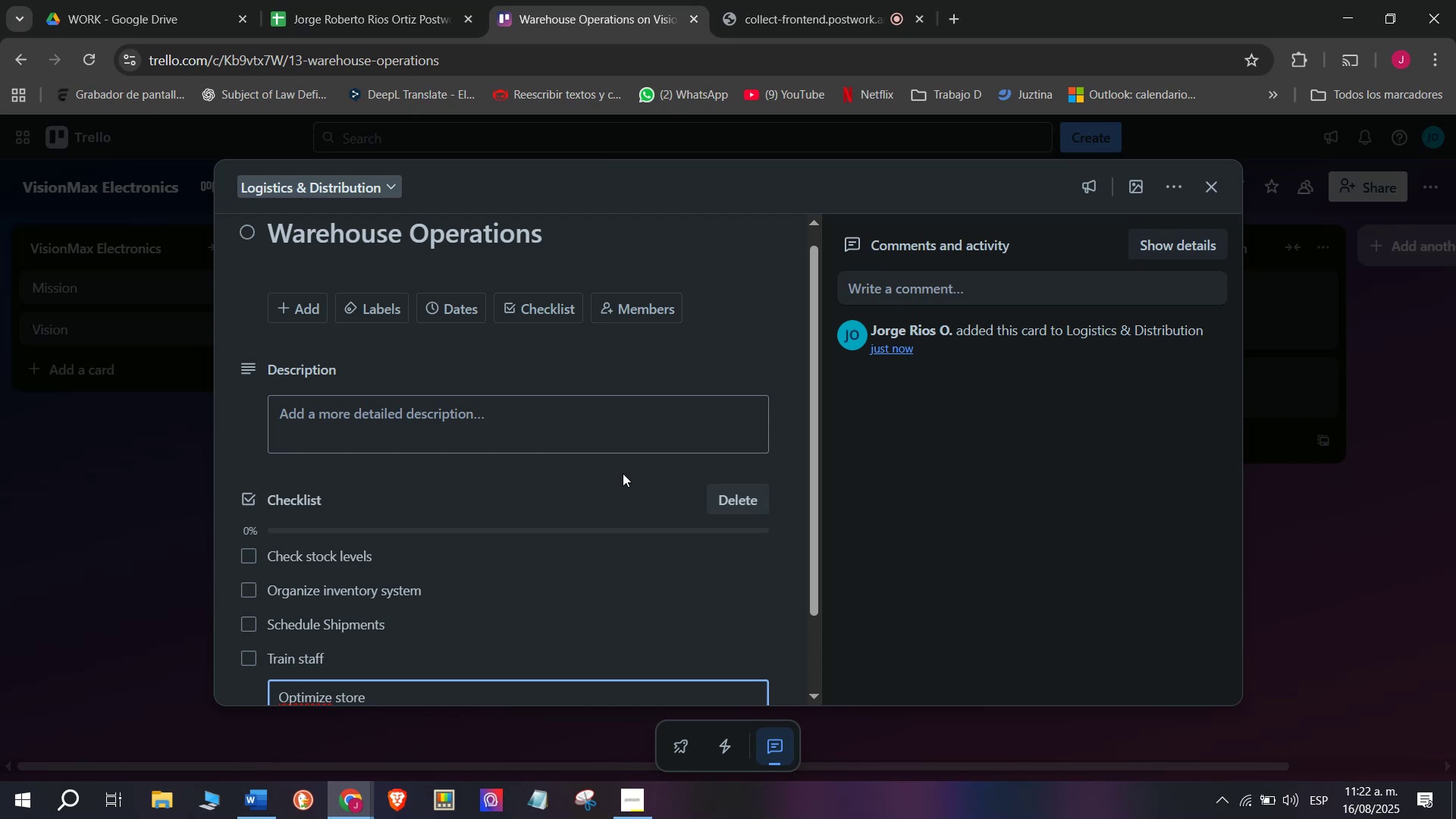 
wait(6.47)
 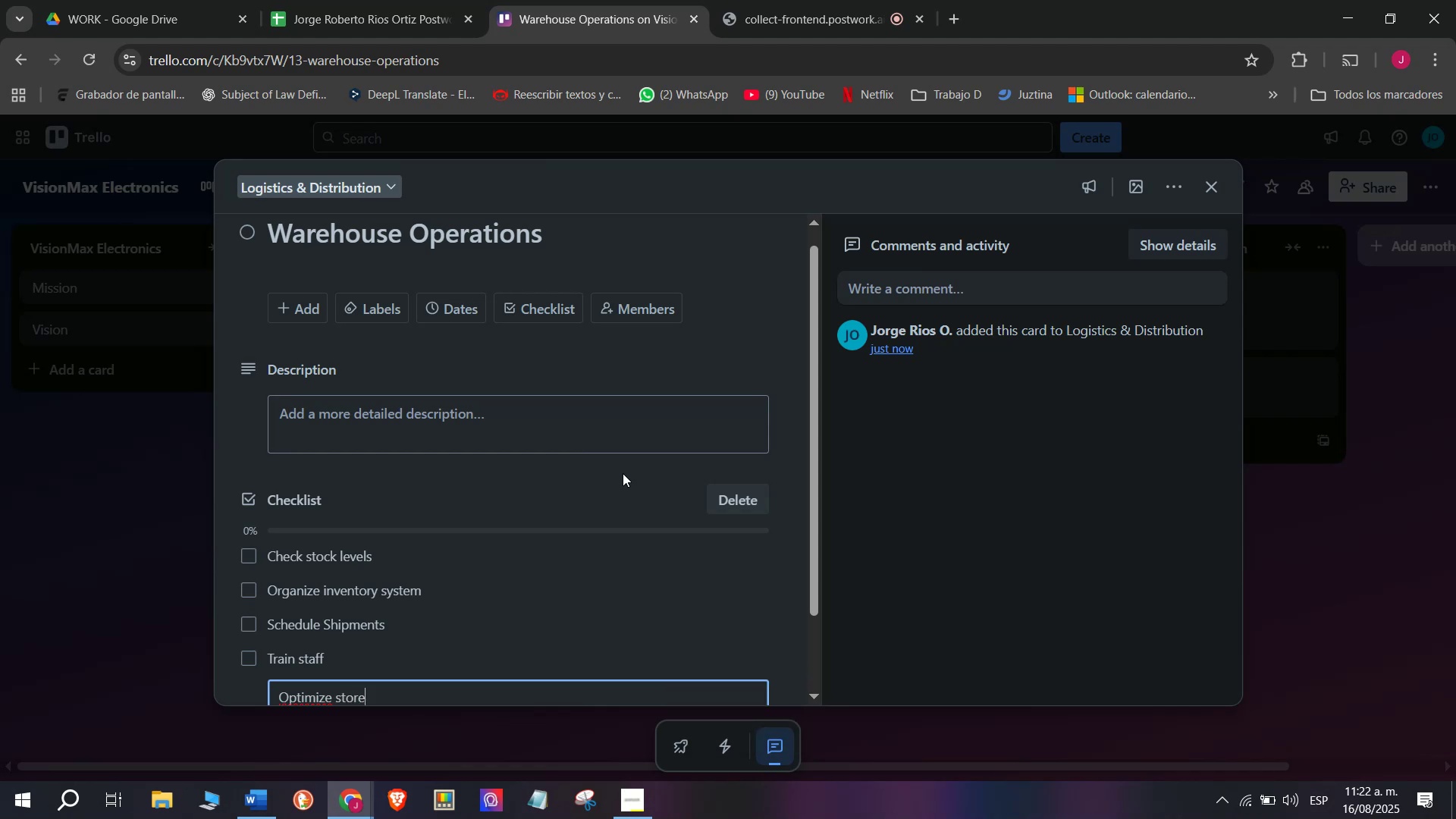 
key(Backspace)
type(age)
 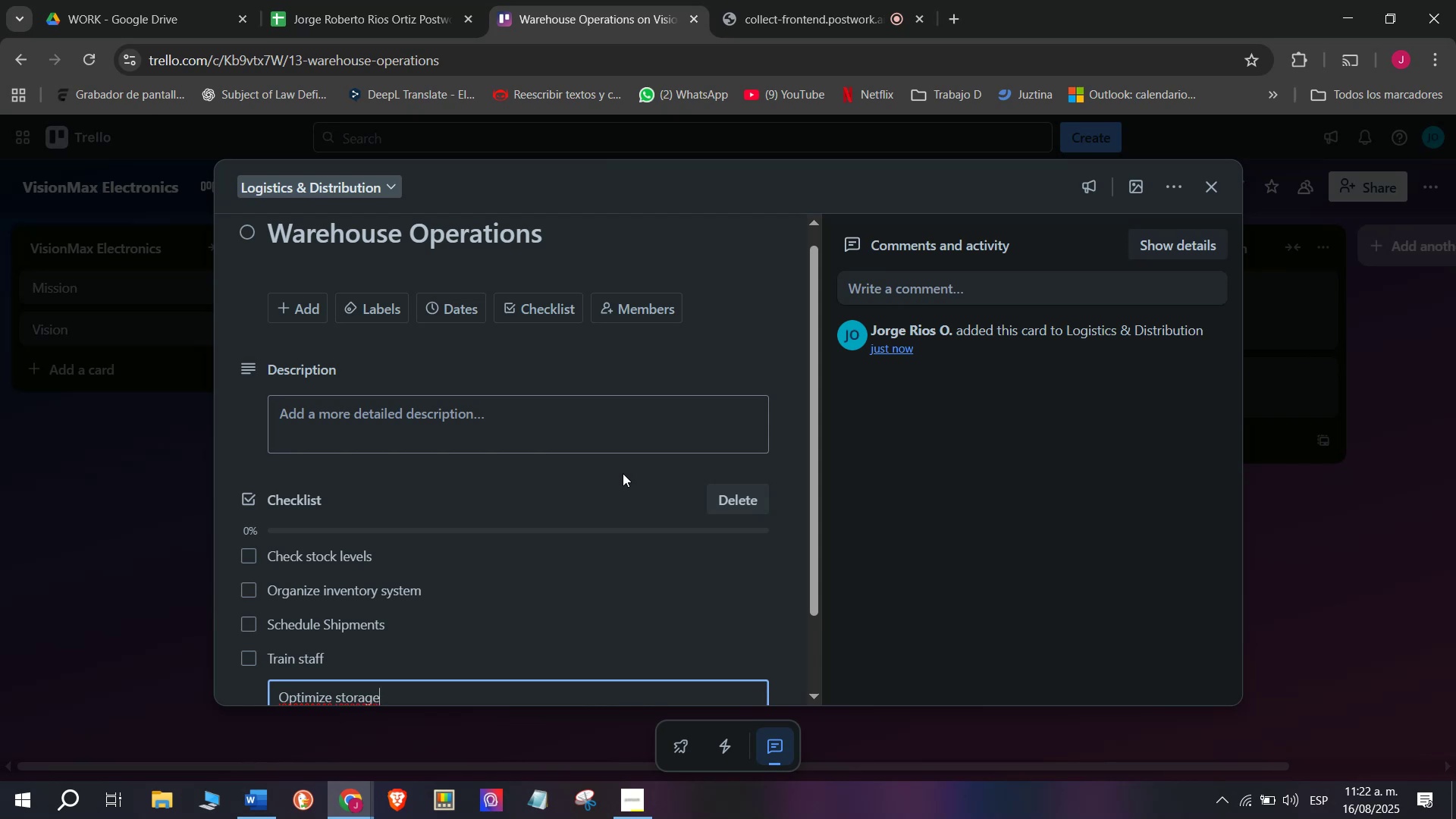 
key(Enter)
 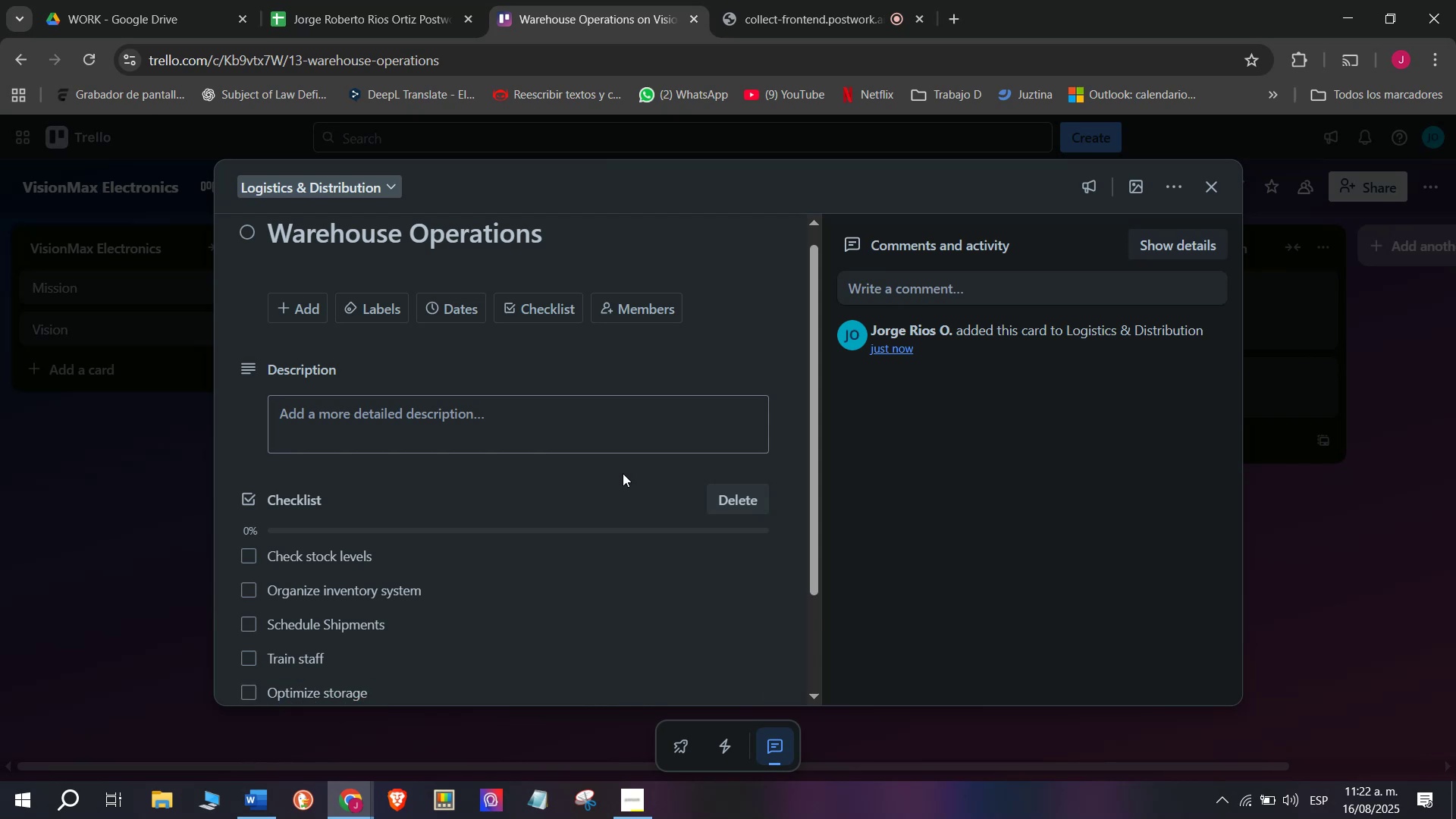 
type(t)
key(Backspace)
type(T)
key(Tab)
type(RERACK)
 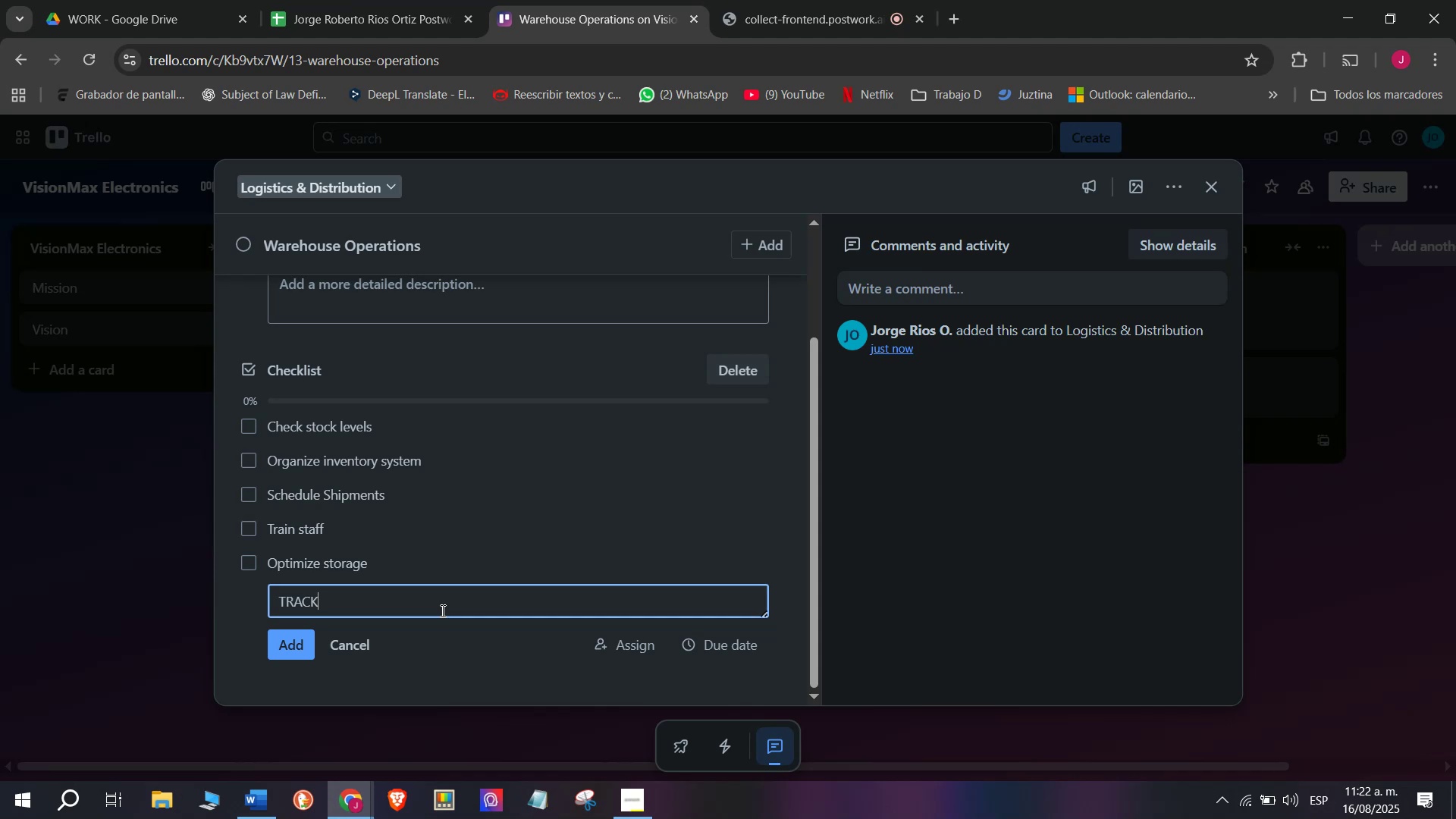 
key(Backspace)
key(Backspace)
key(Backspace)
key(Backspace)
type(rack damages)
 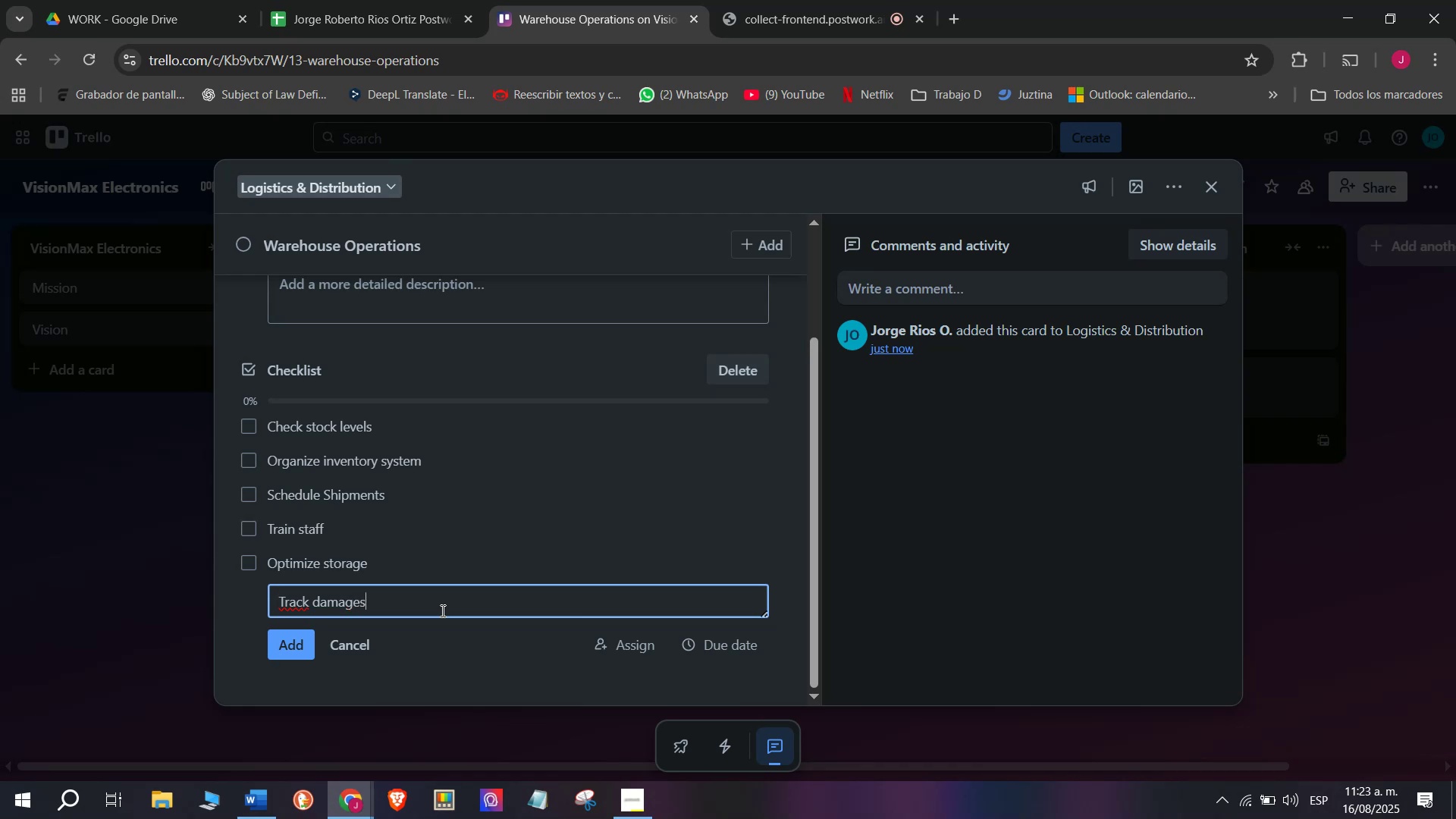 
key(Enter)
 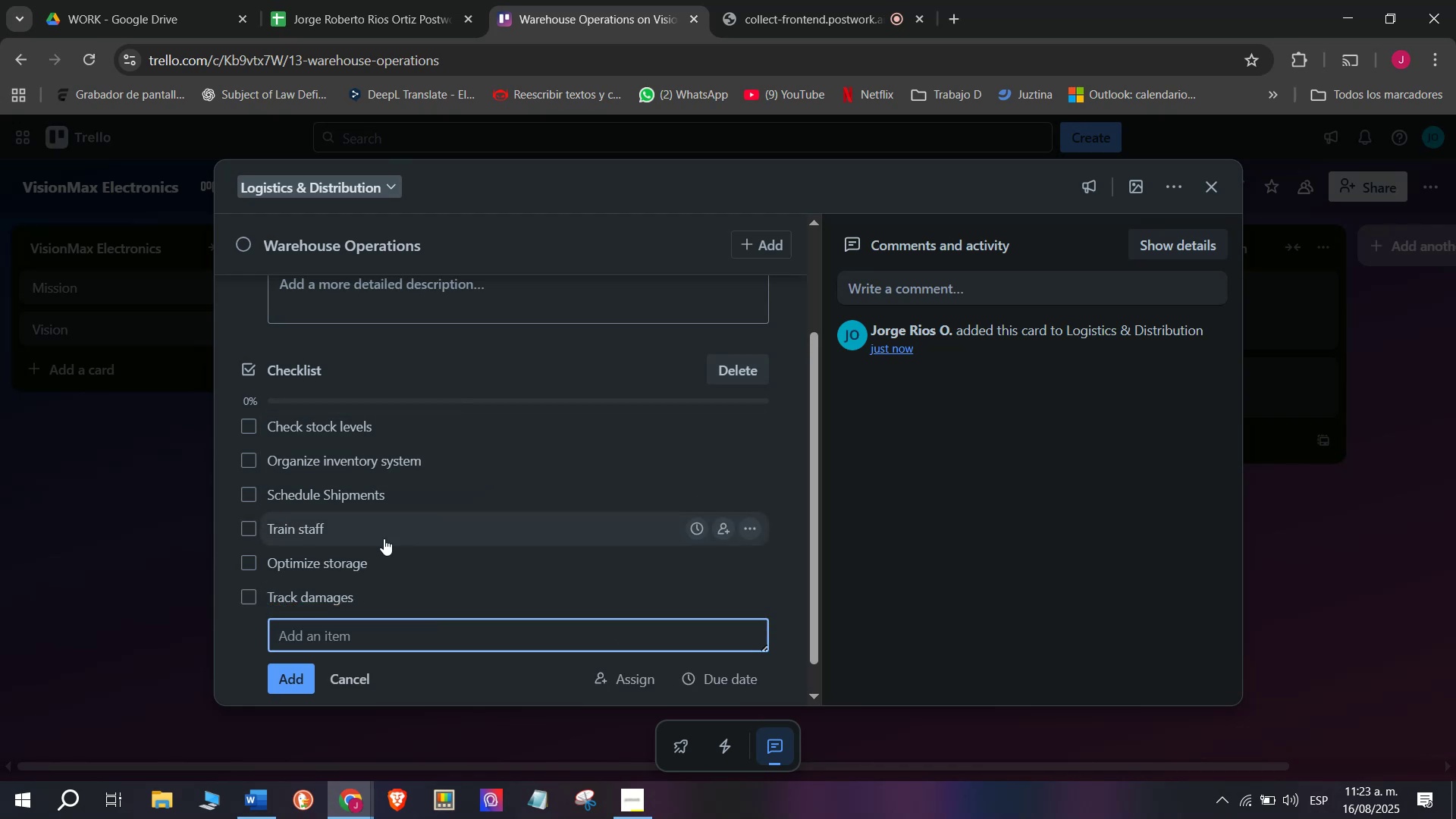 
scroll: coordinate [312, 512], scroll_direction: up, amount: 4.0
 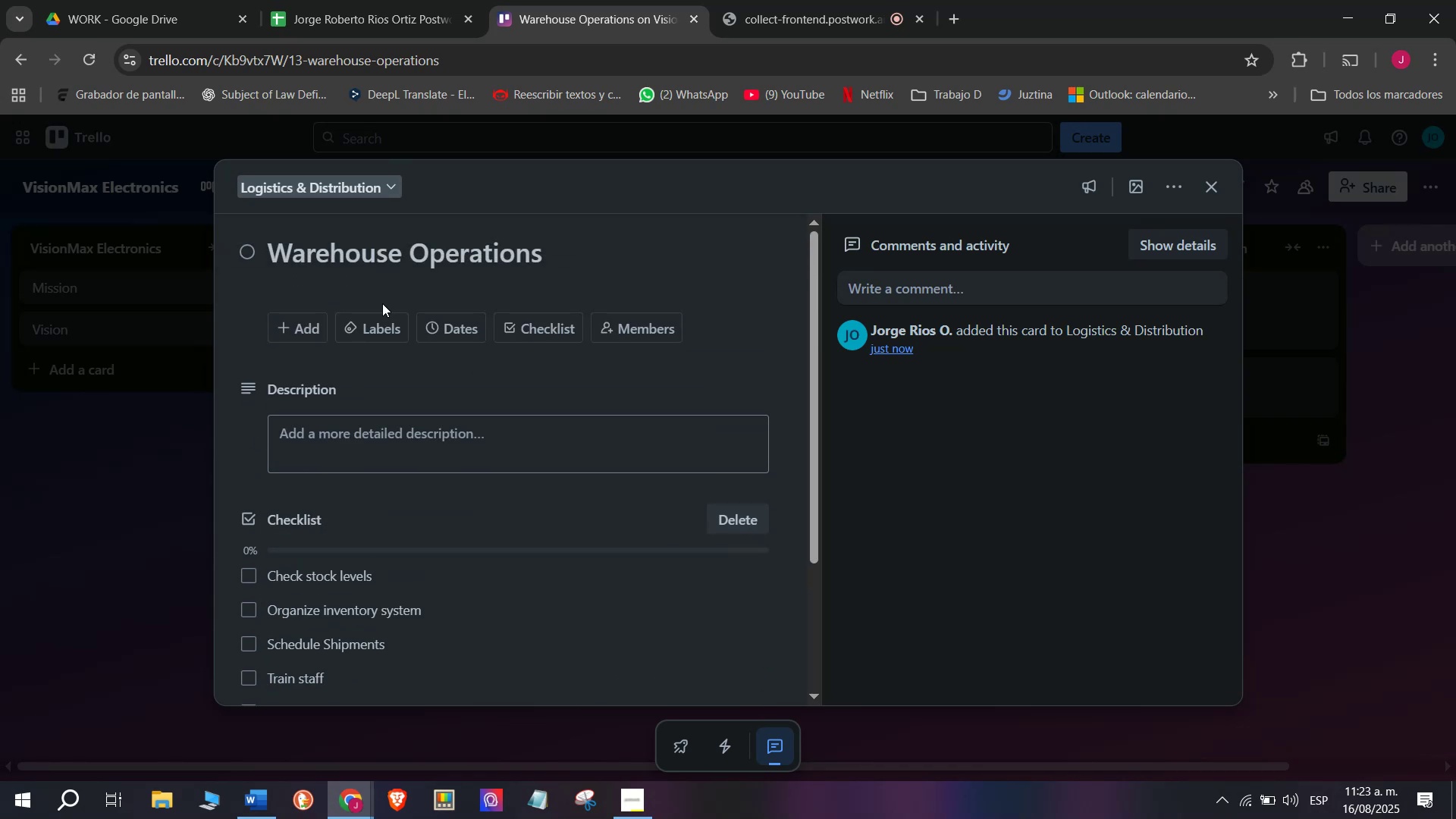 
left_click([363, 328])
 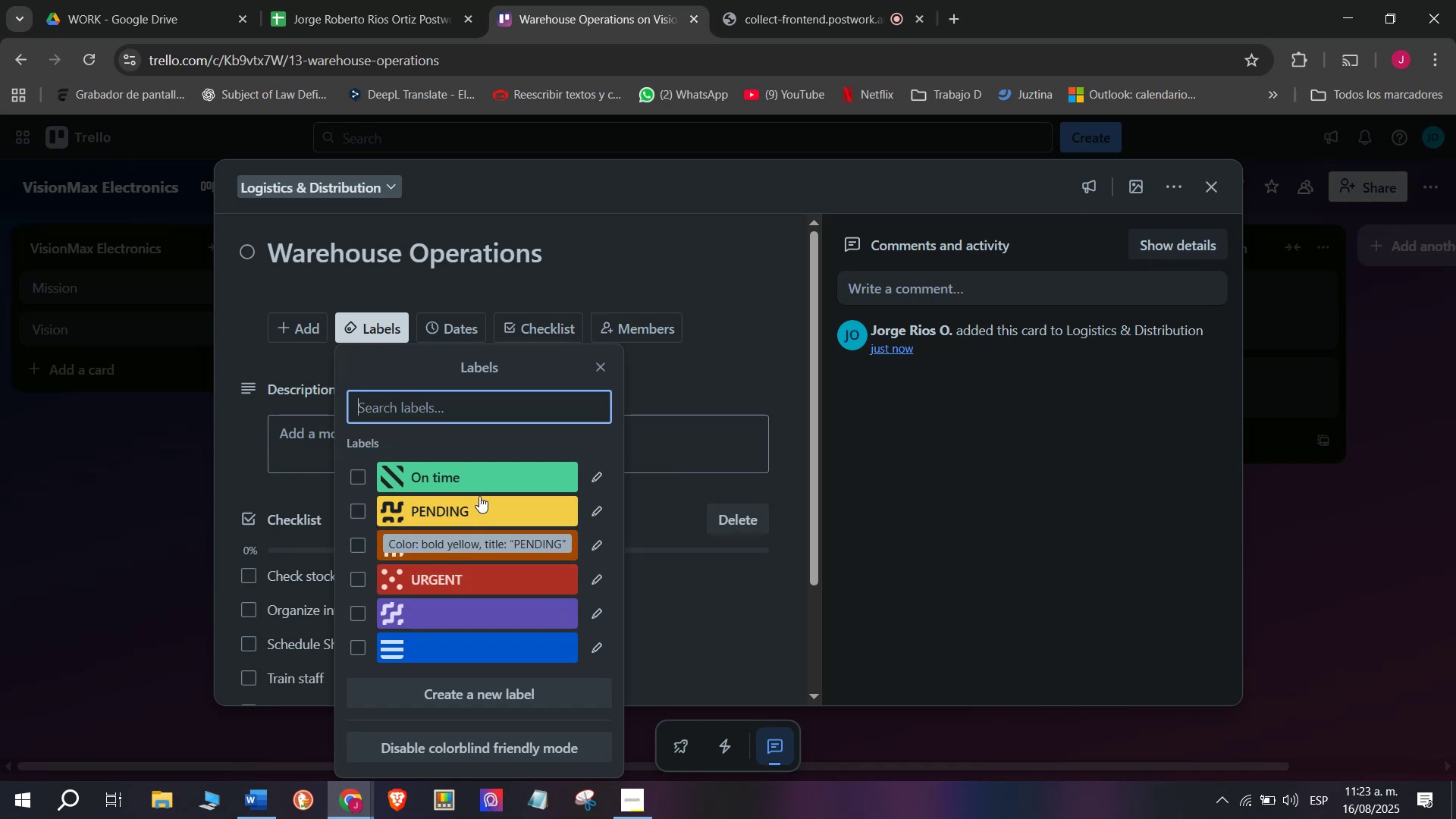 
left_click([475, 478])
 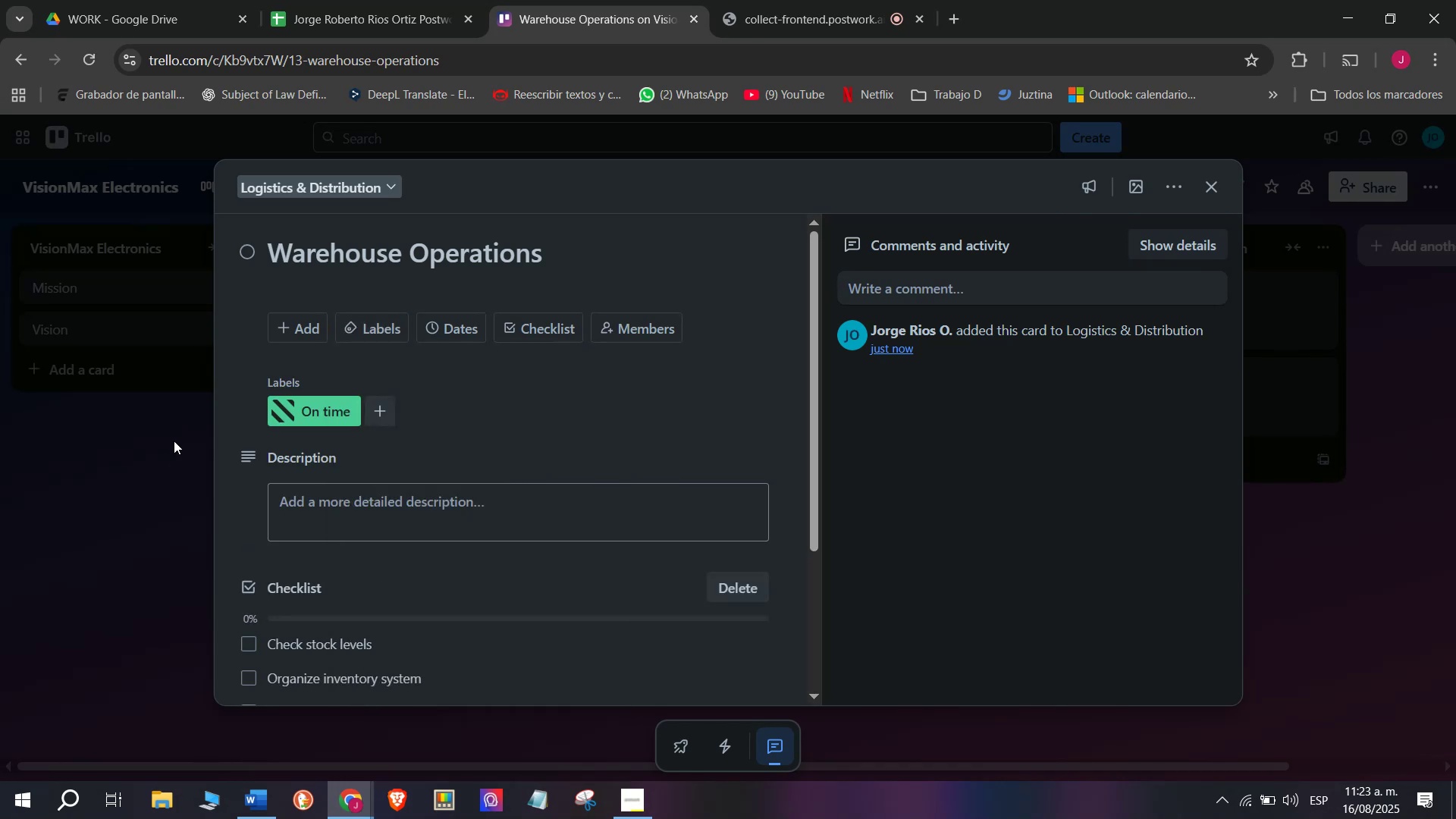 
double_click([133, 488])
 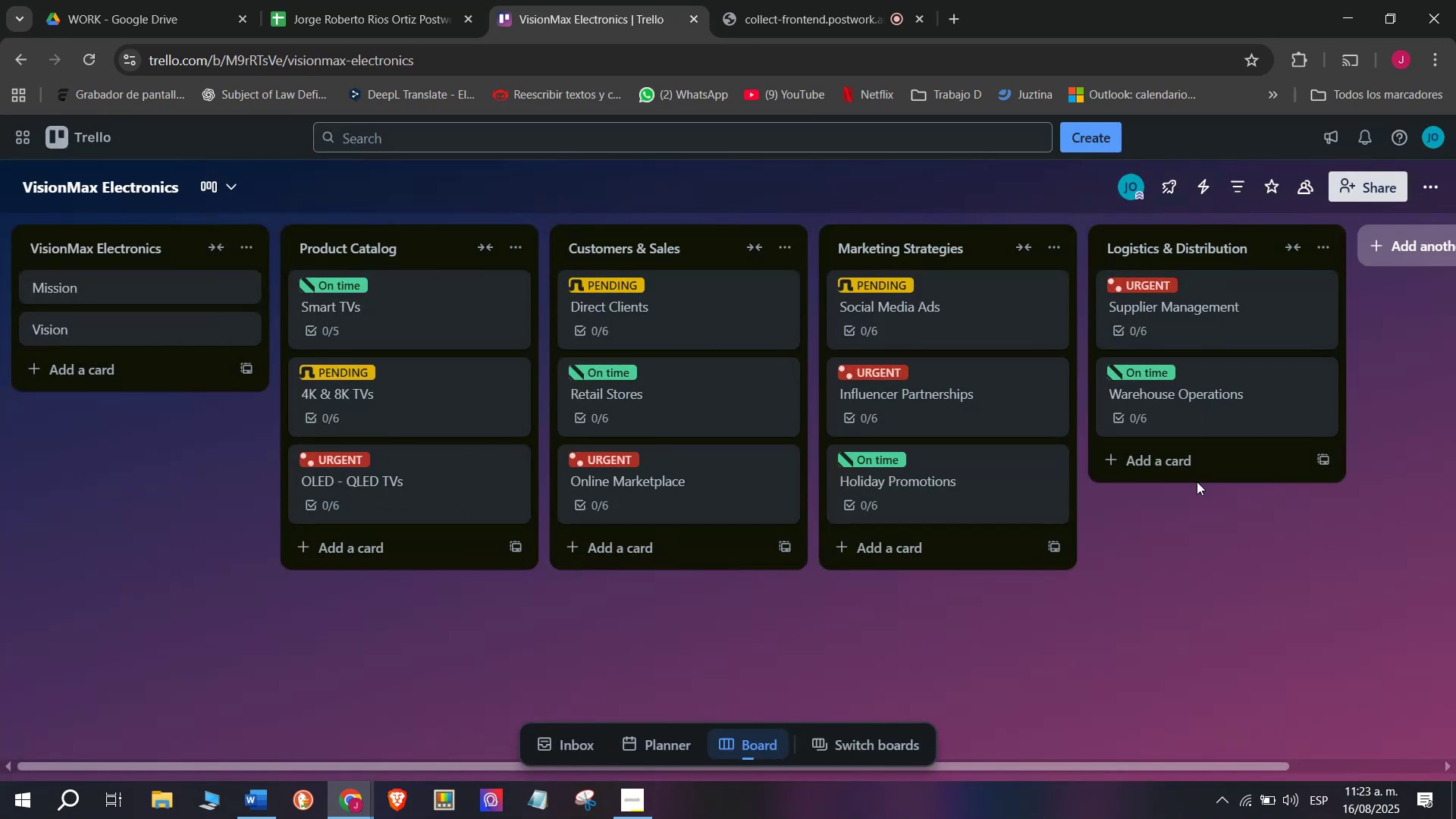 
left_click([1202, 465])
 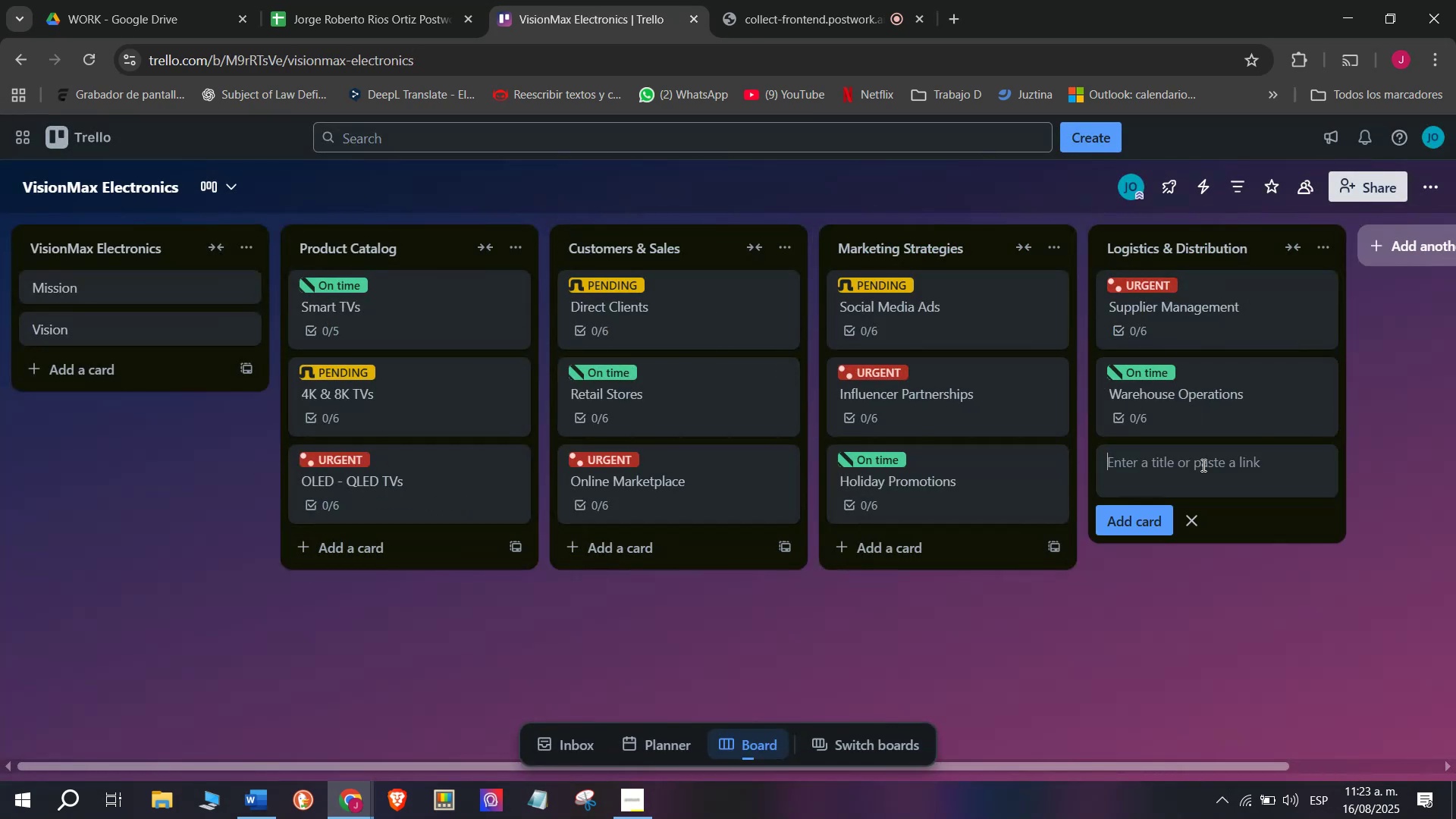 
wait(5.88)
 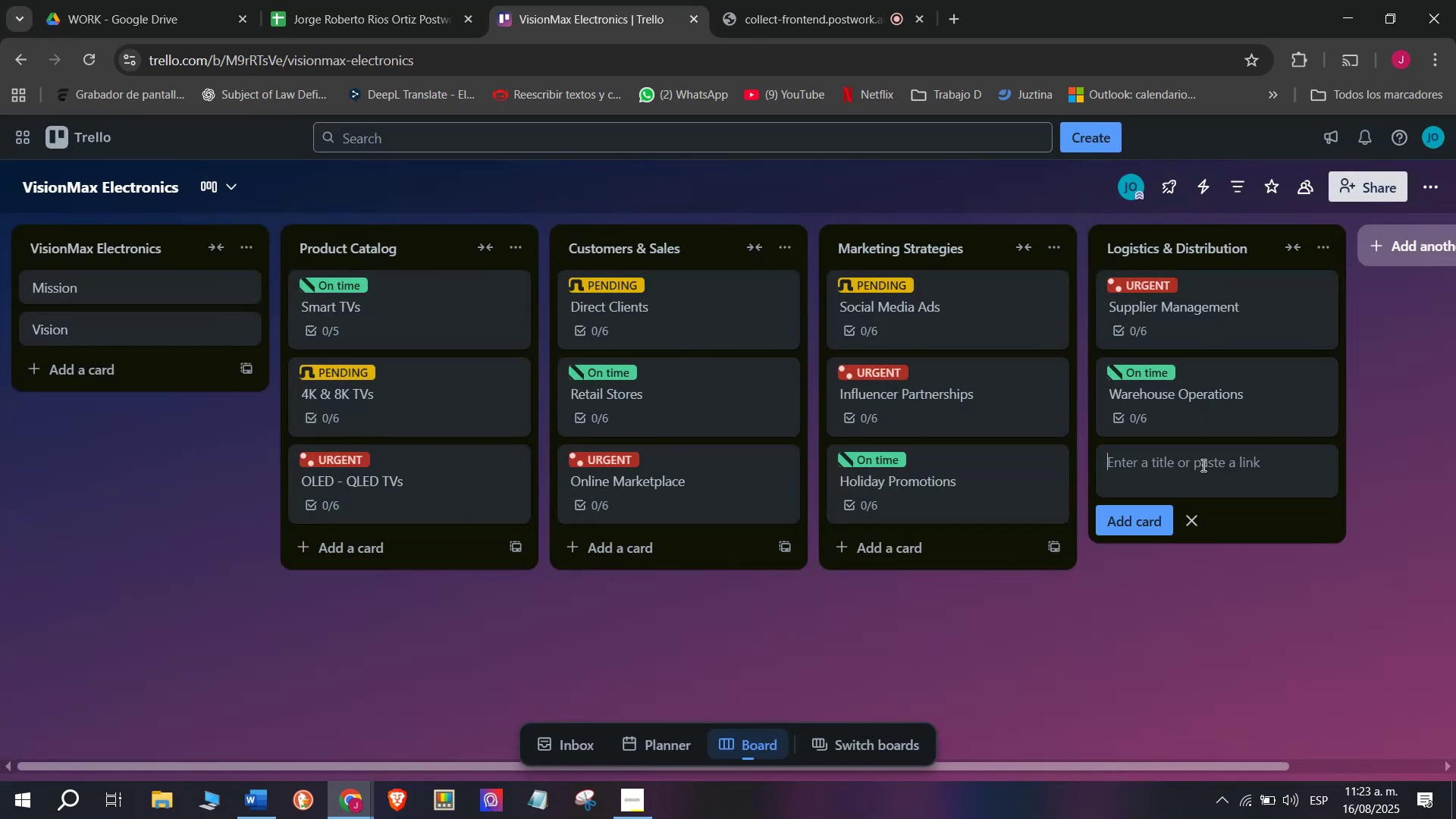 
type(Customer Deliver)
 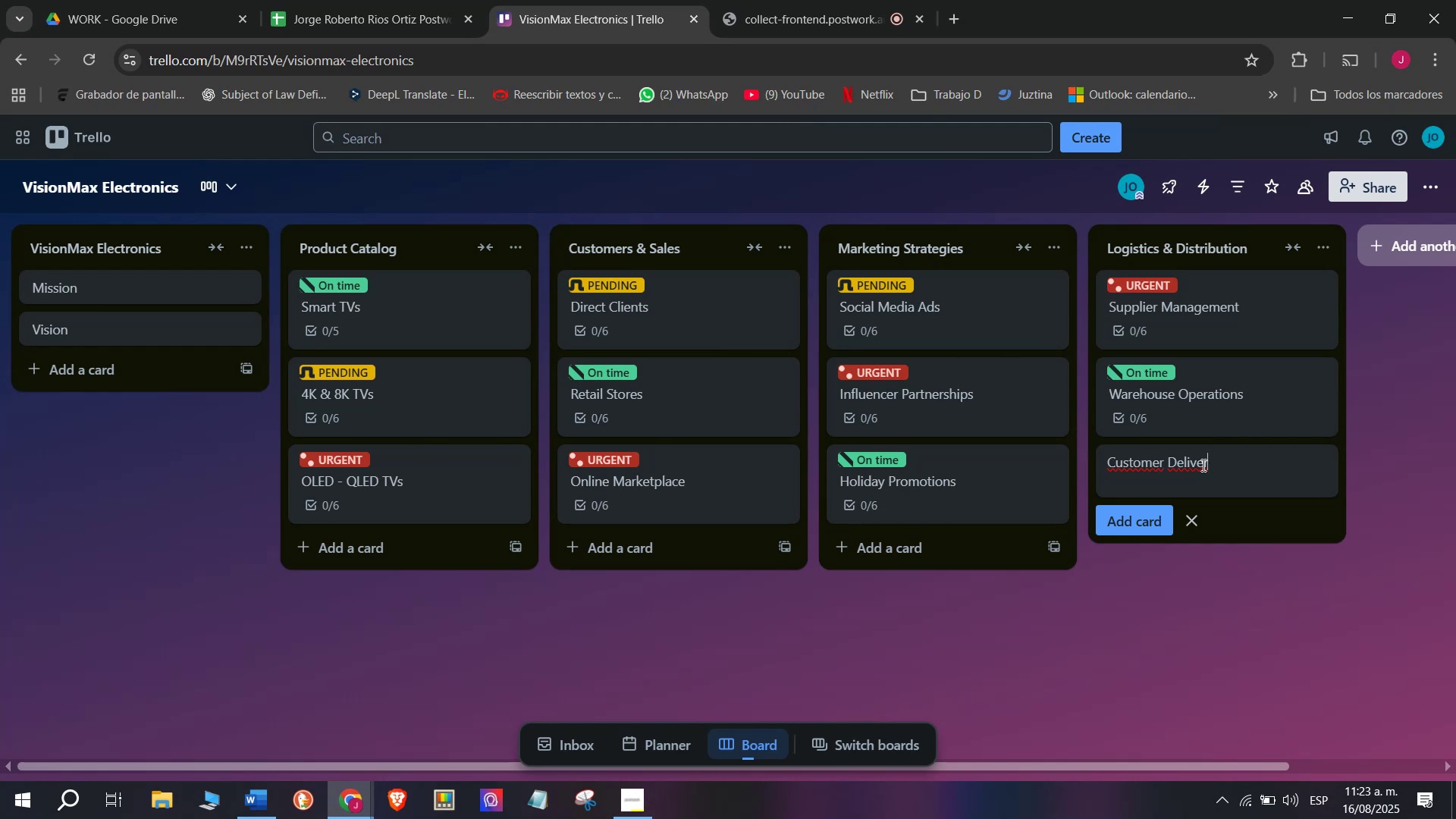 
wait(5.7)
 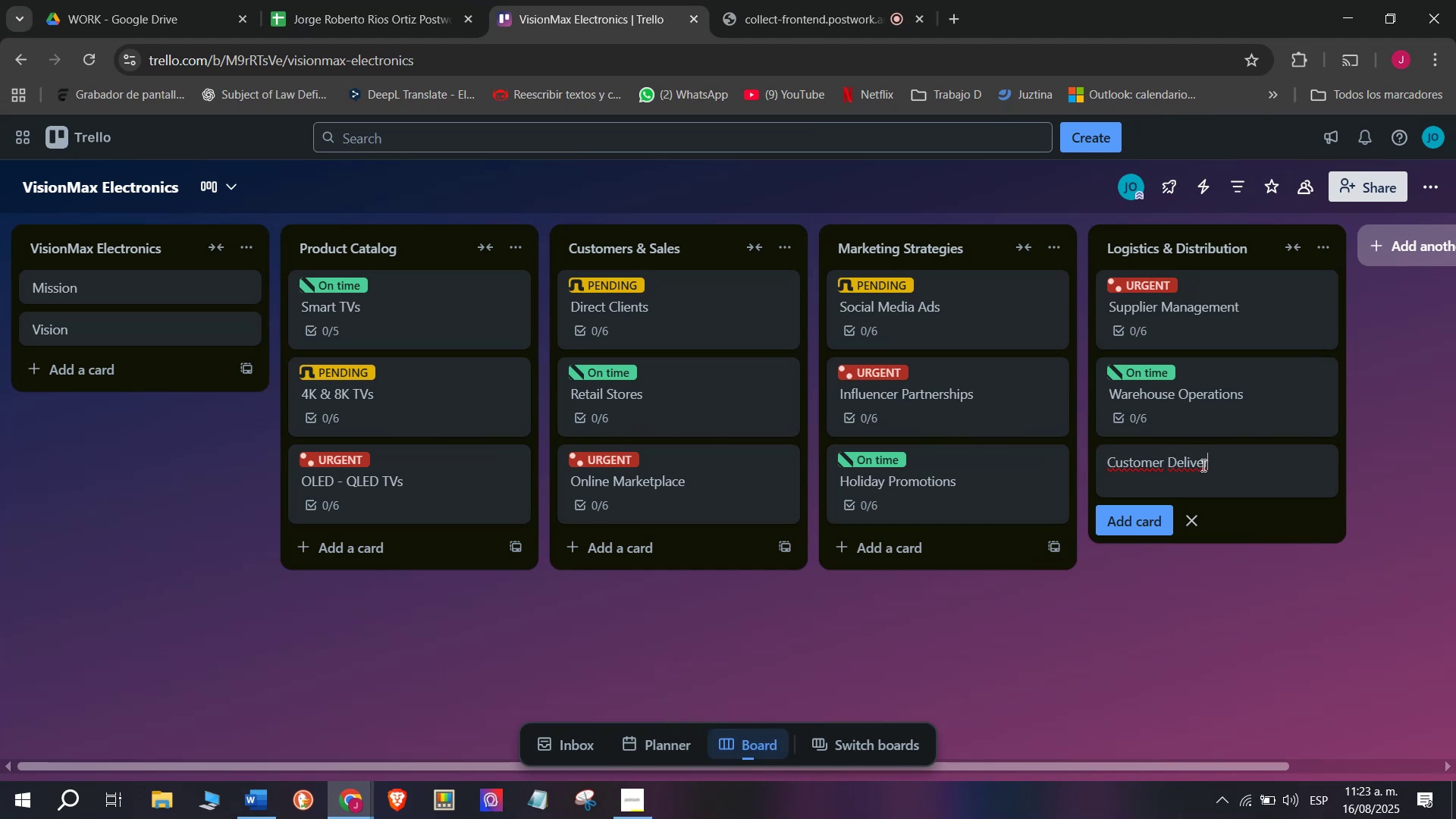 
type(ies)
 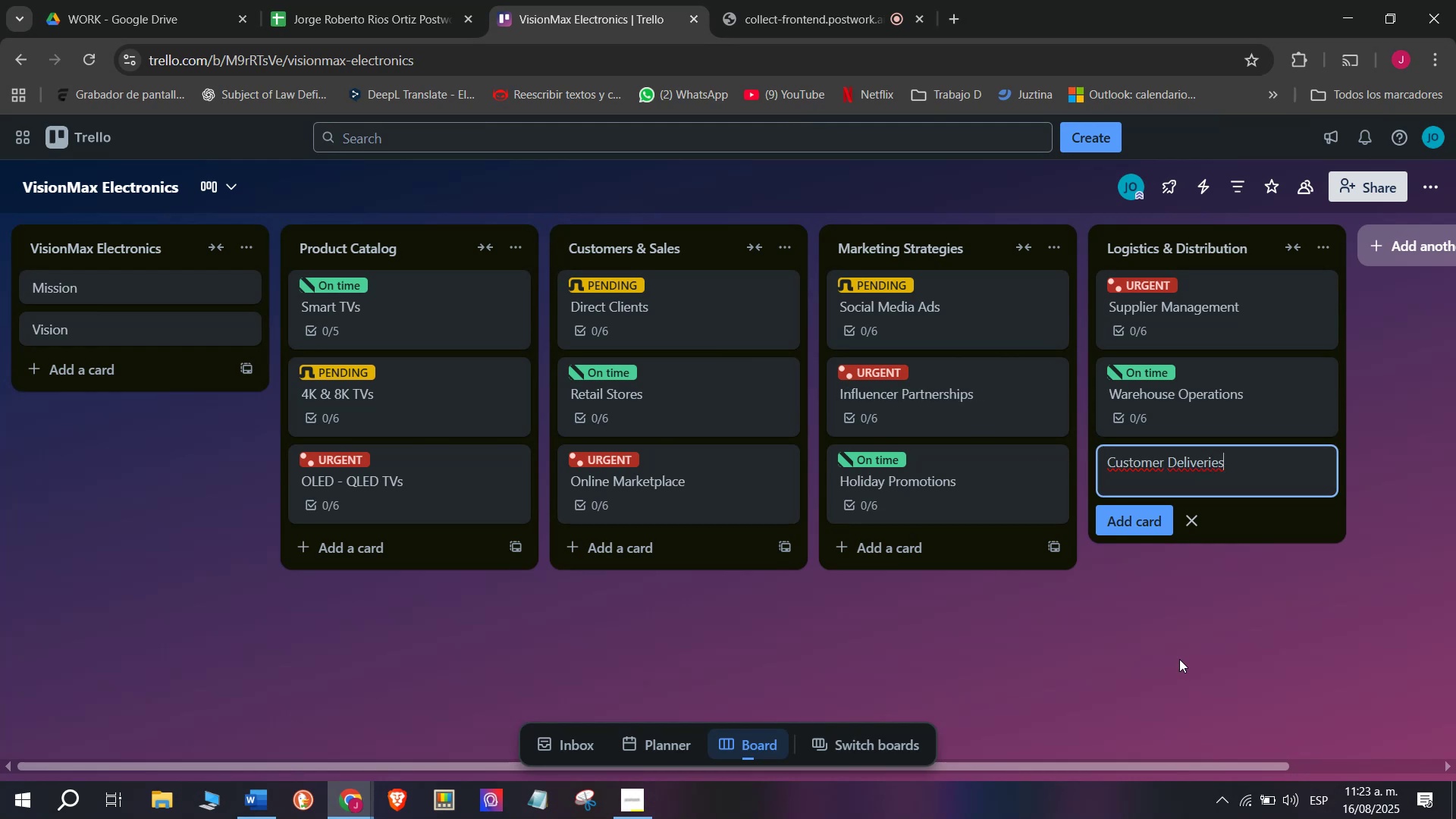 
key(Enter)
 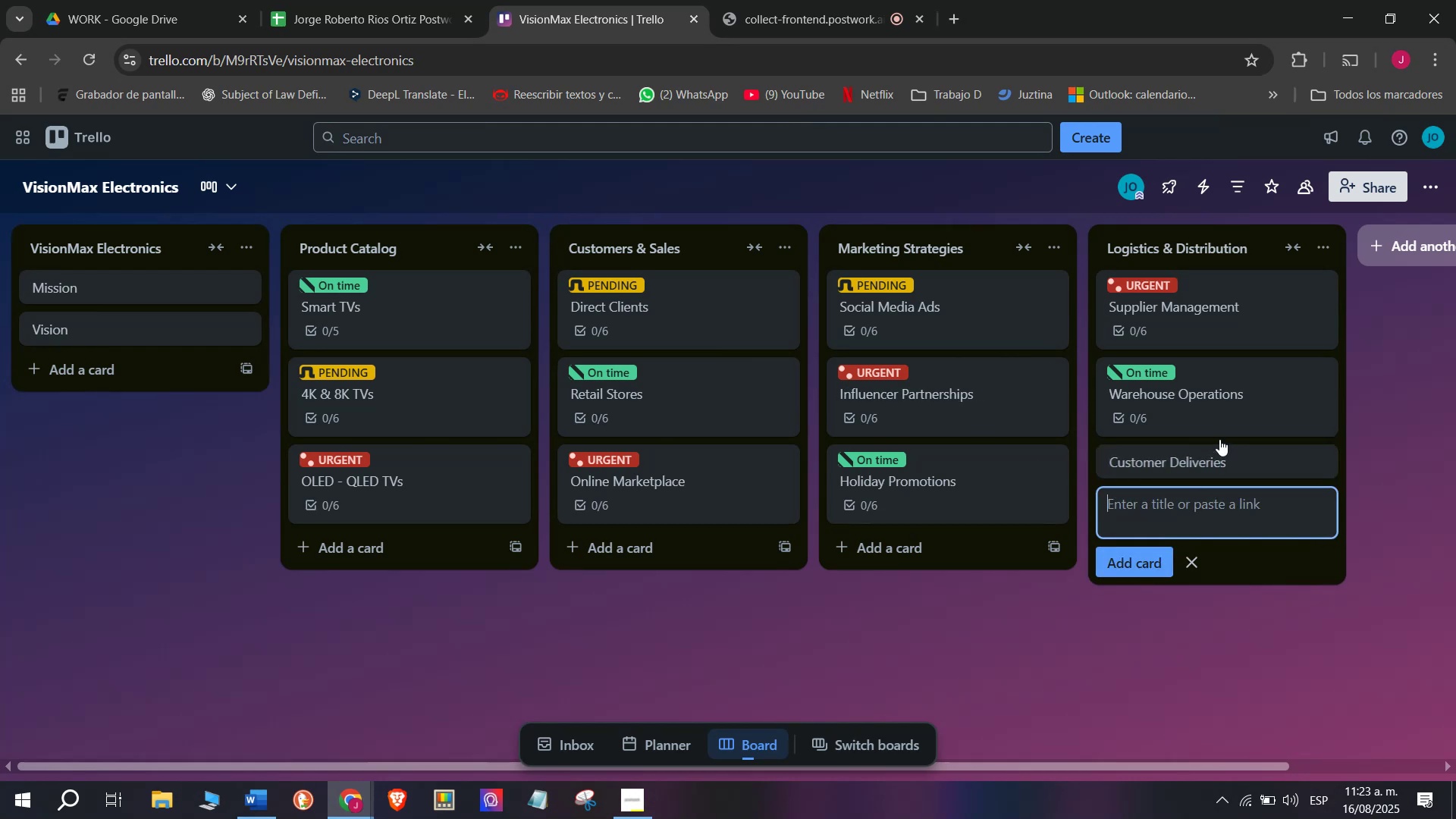 
left_click([1235, 458])
 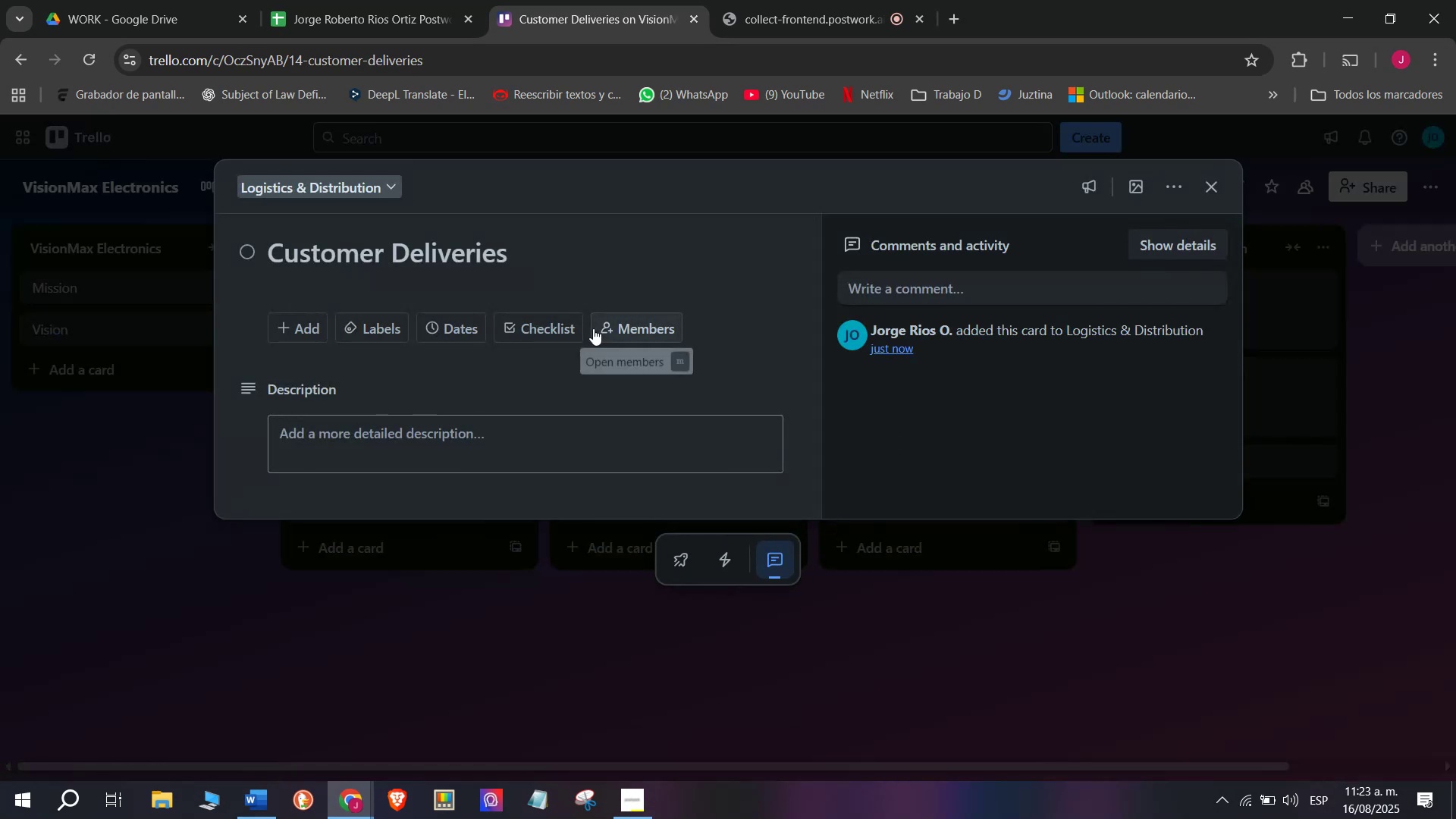 
left_click([552, 322])
 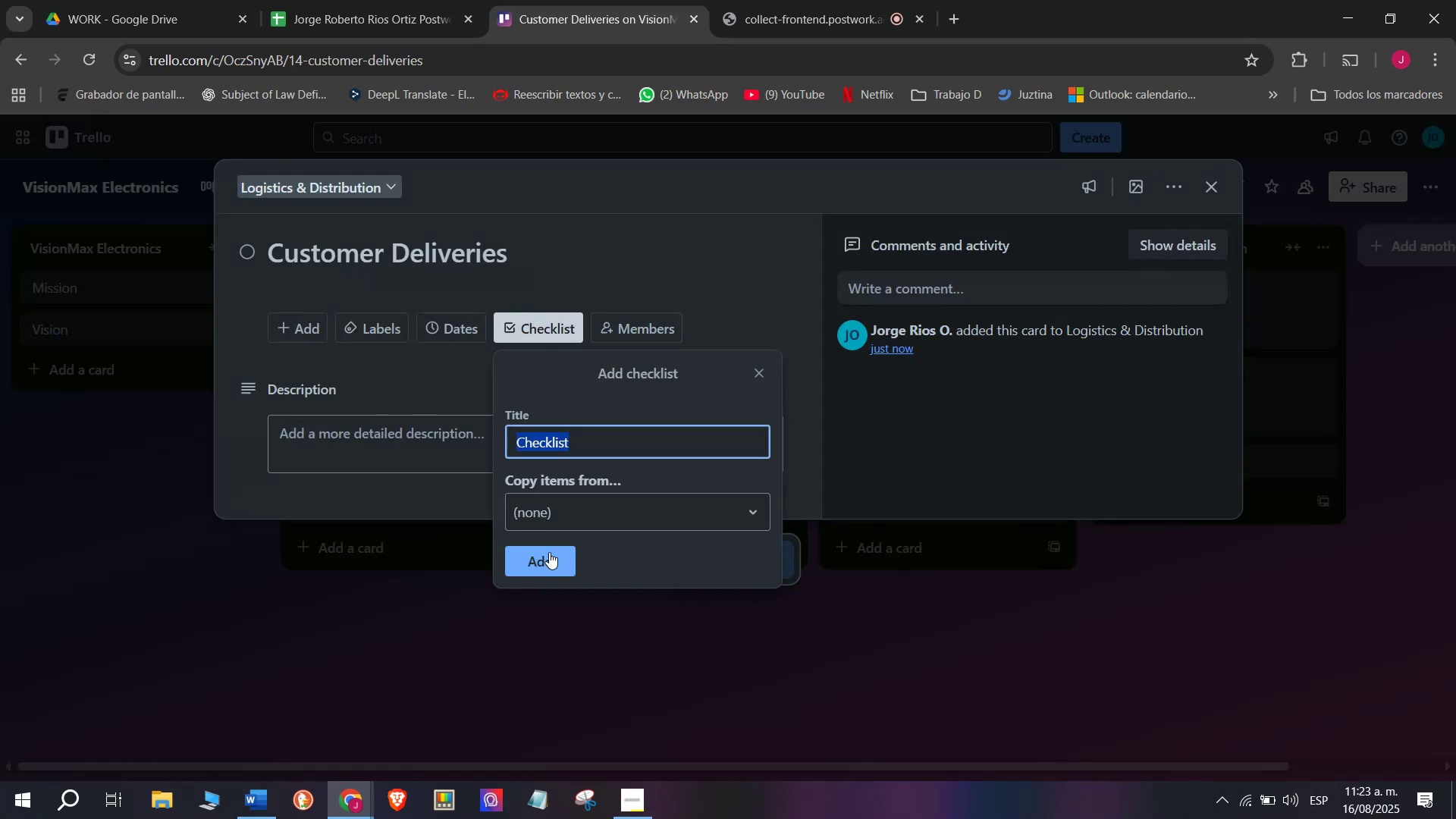 
left_click([549, 553])
 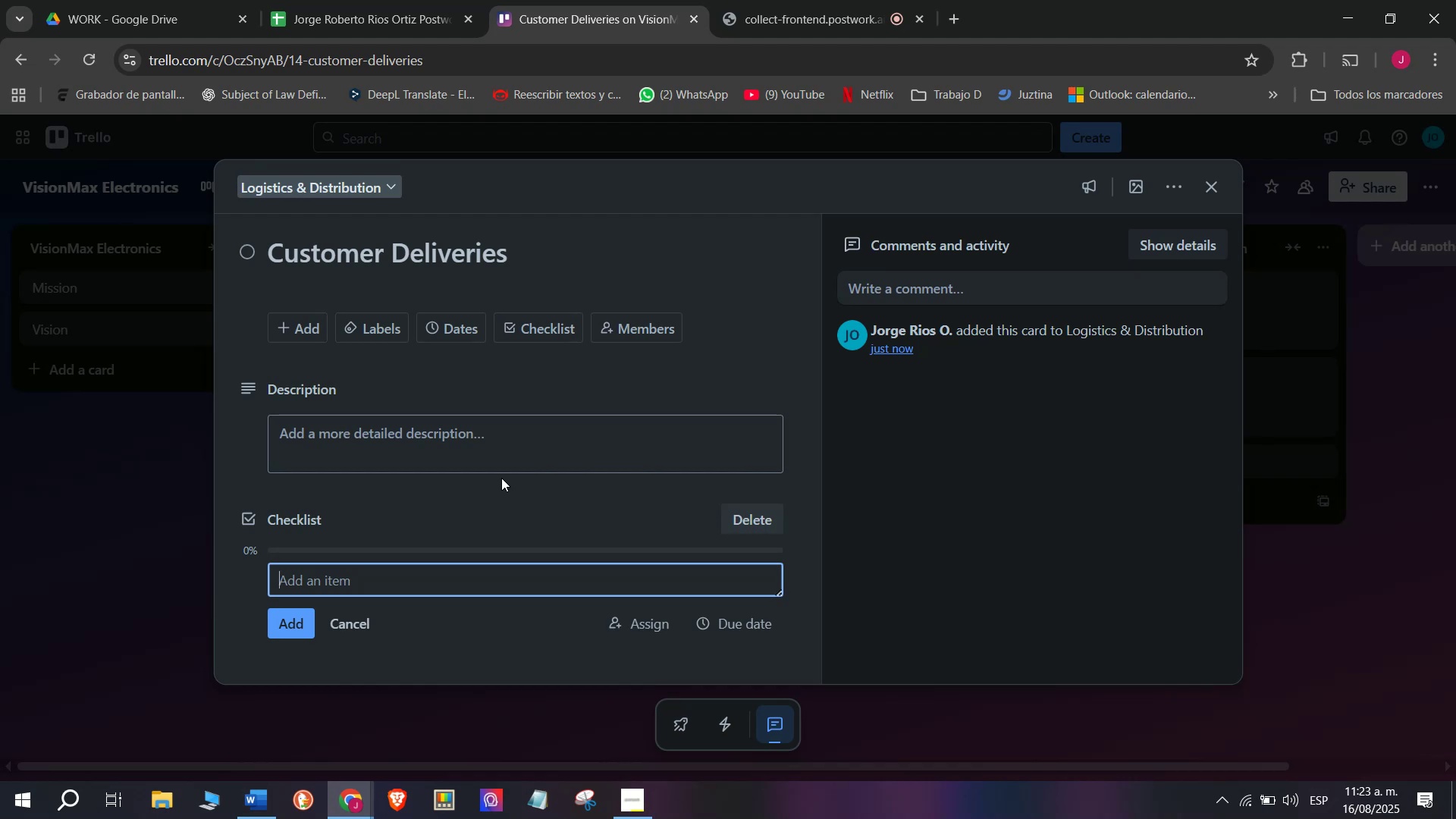 
type(Assign courier services)
 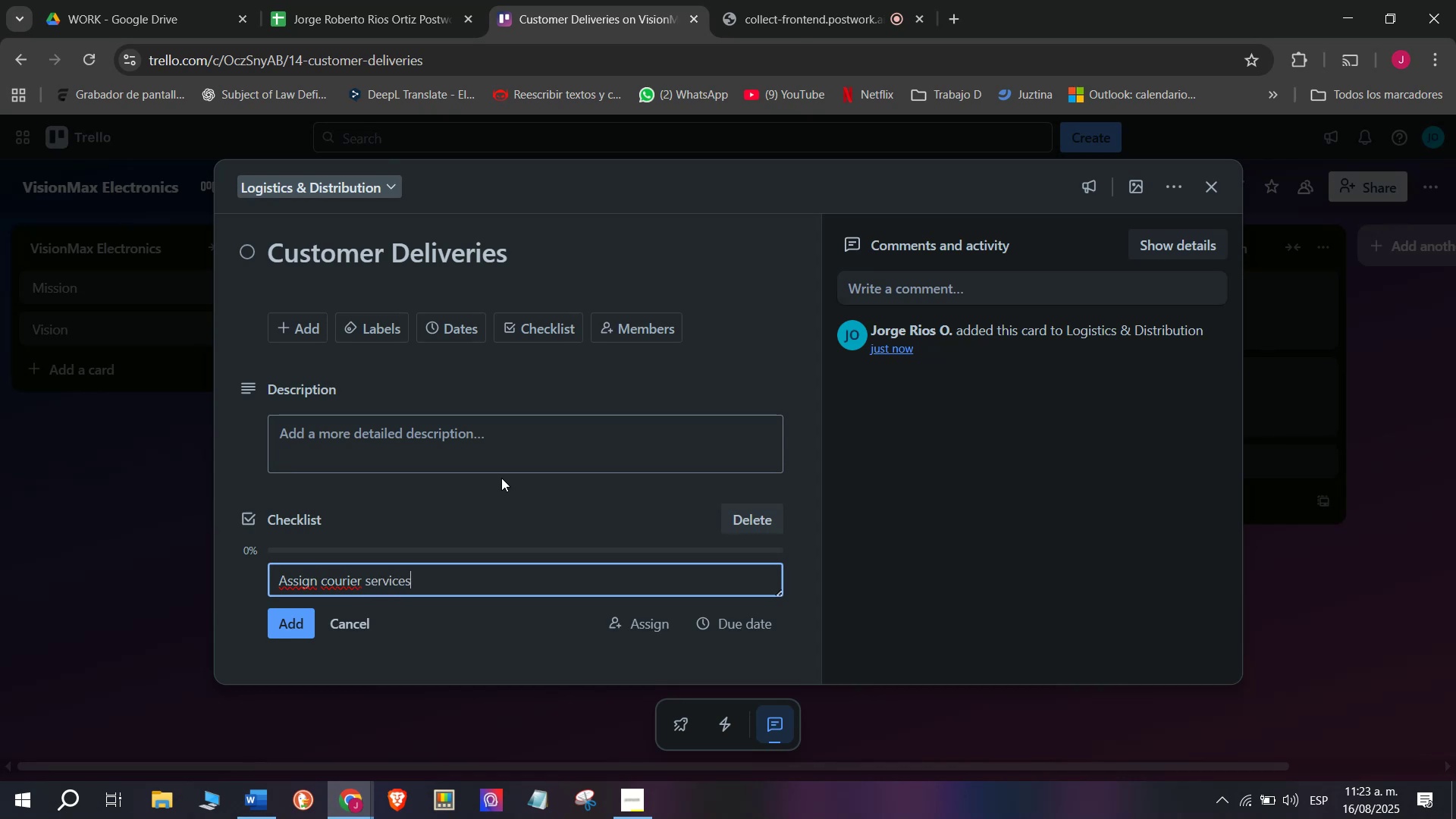 
key(Enter)
 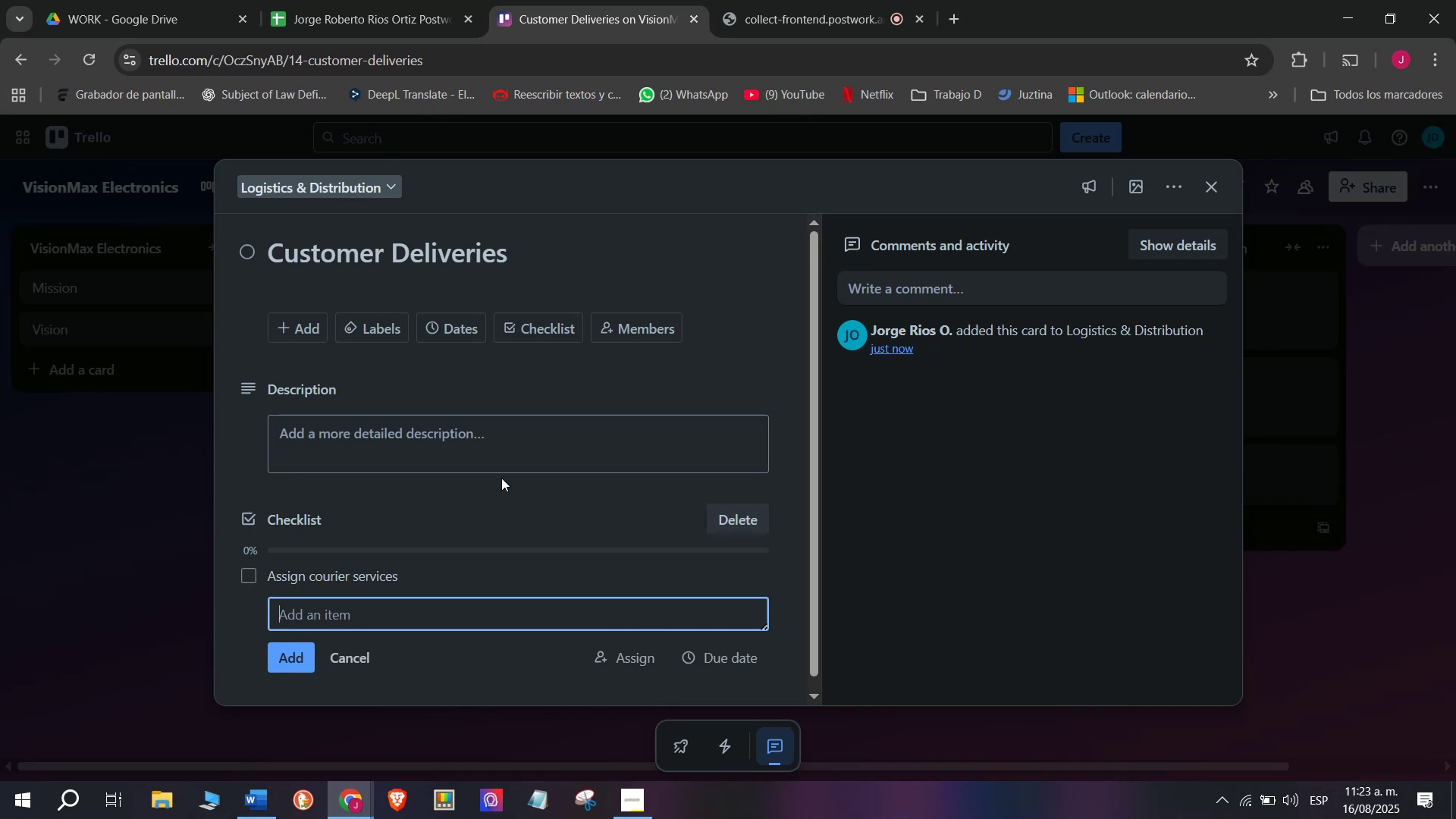 
type(Track deliver)
 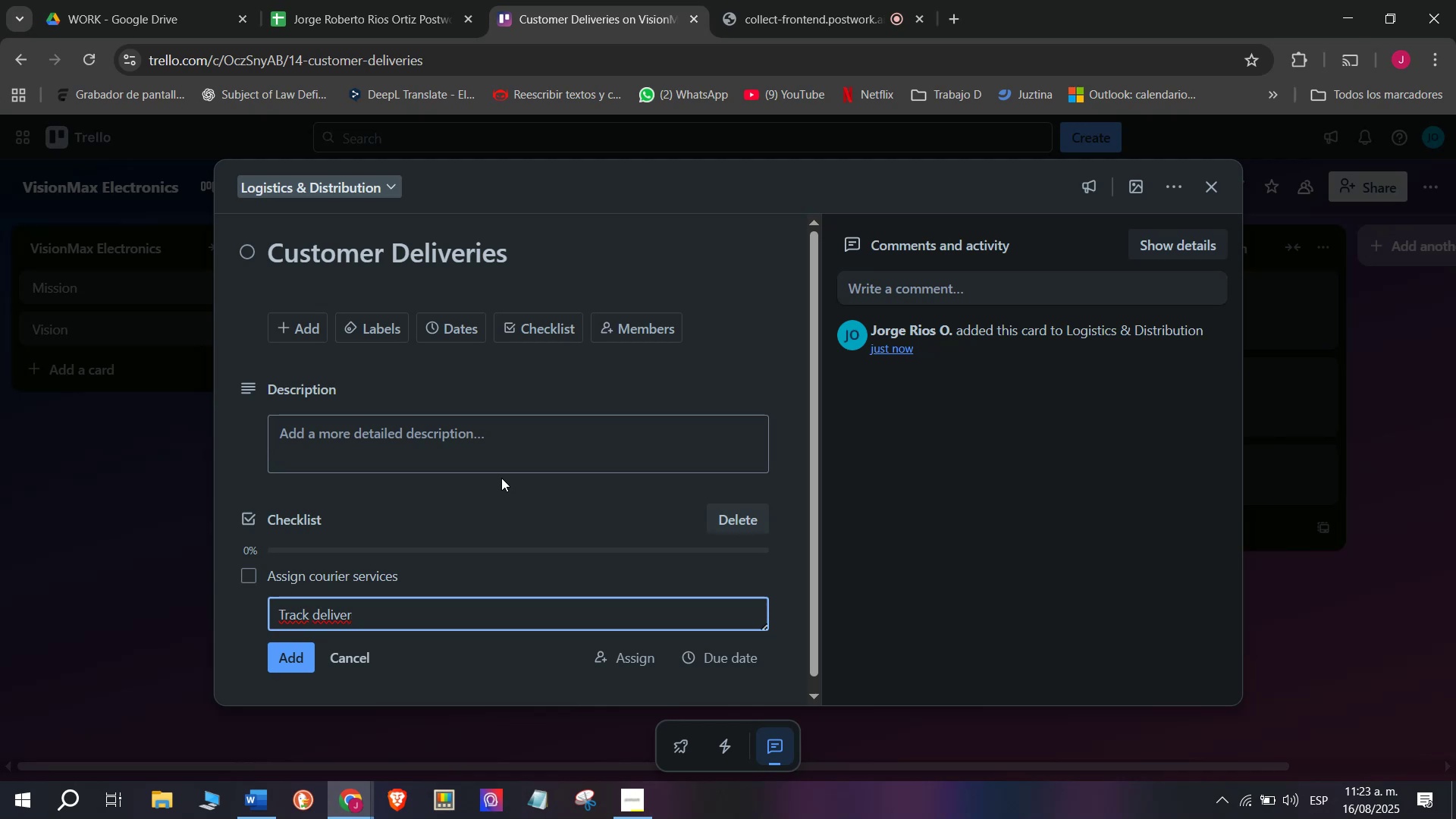 
type(ies)
 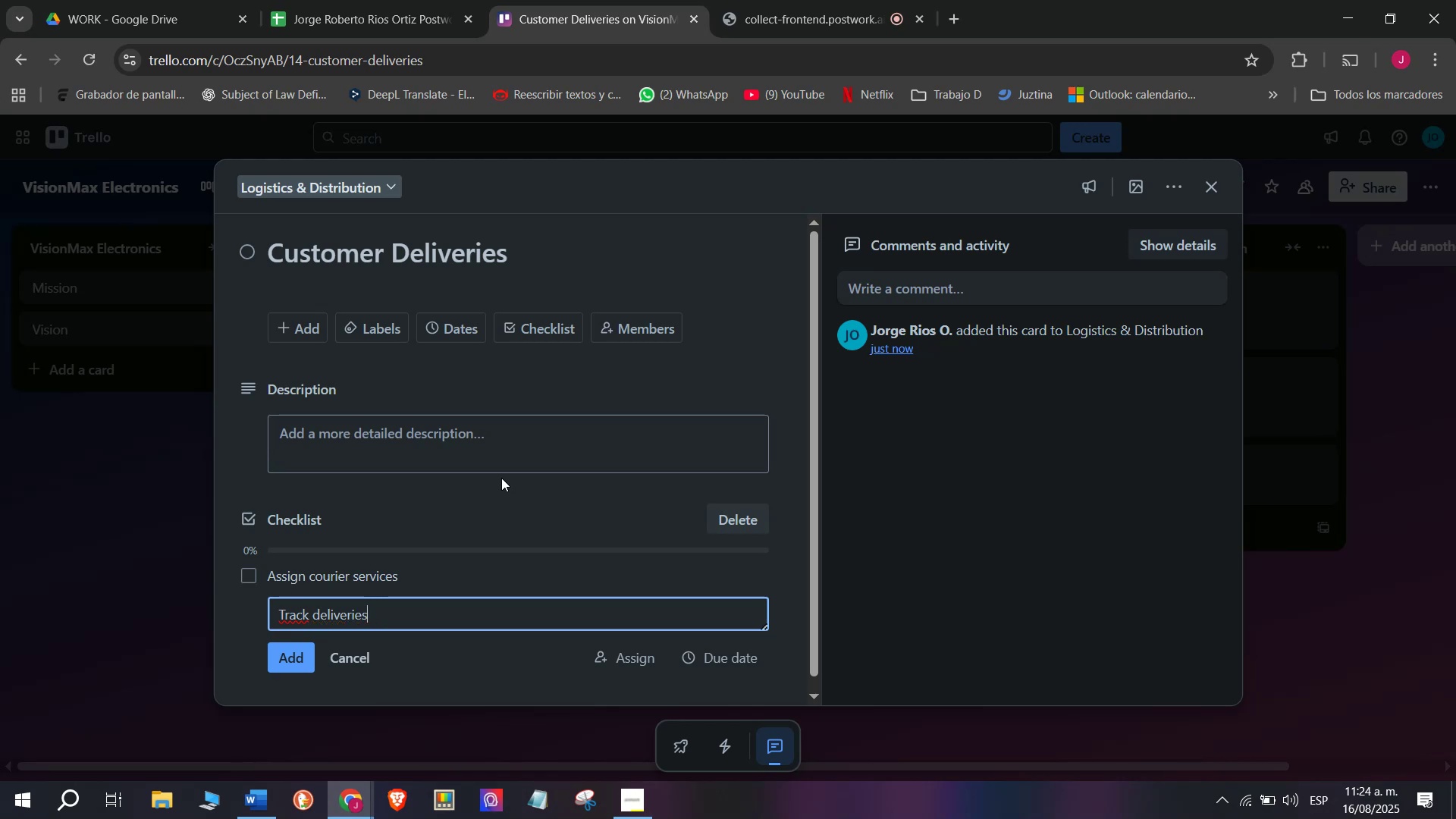 
key(Enter)
 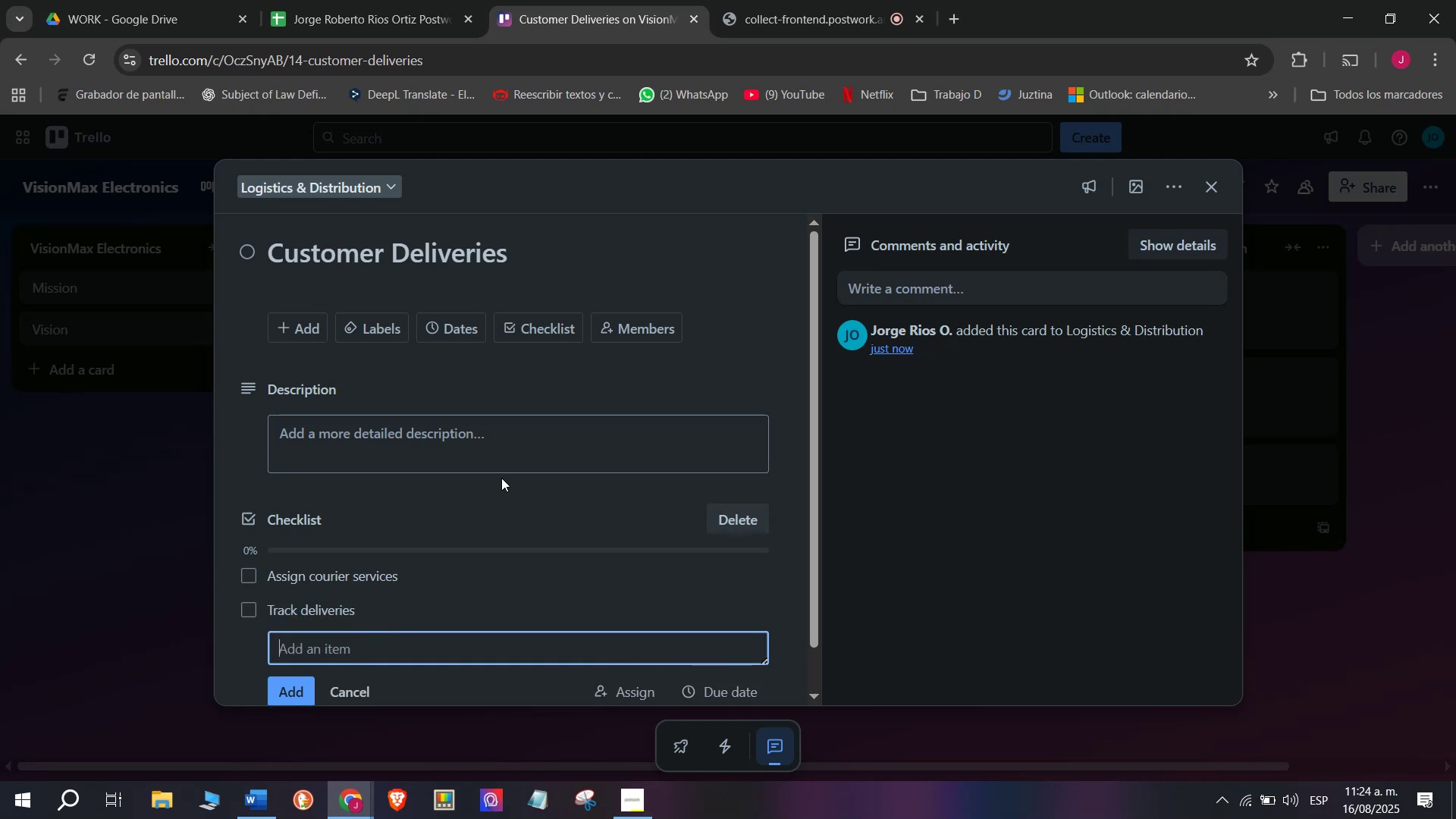 
type(Notify client)
 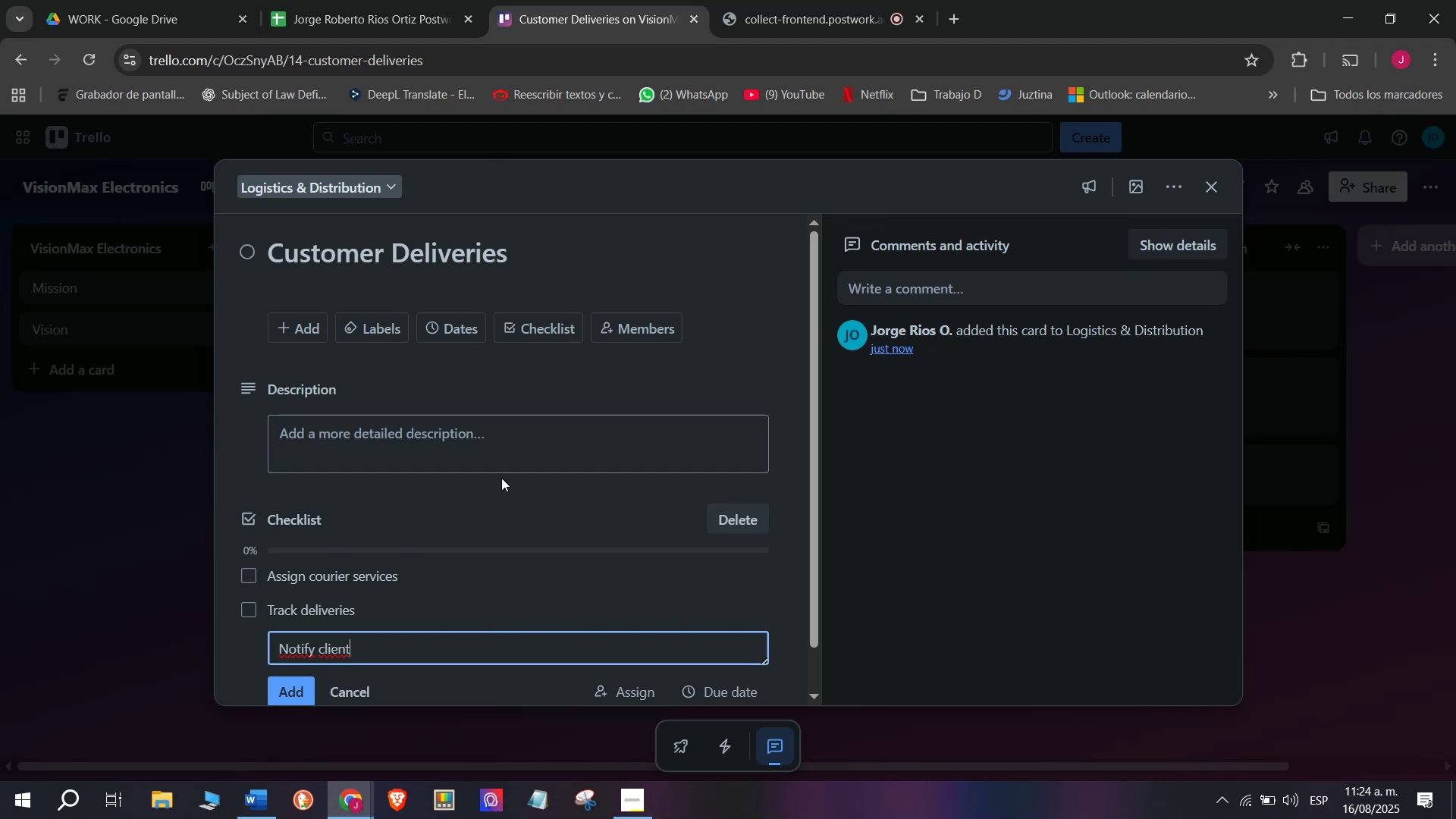 
key(S)
 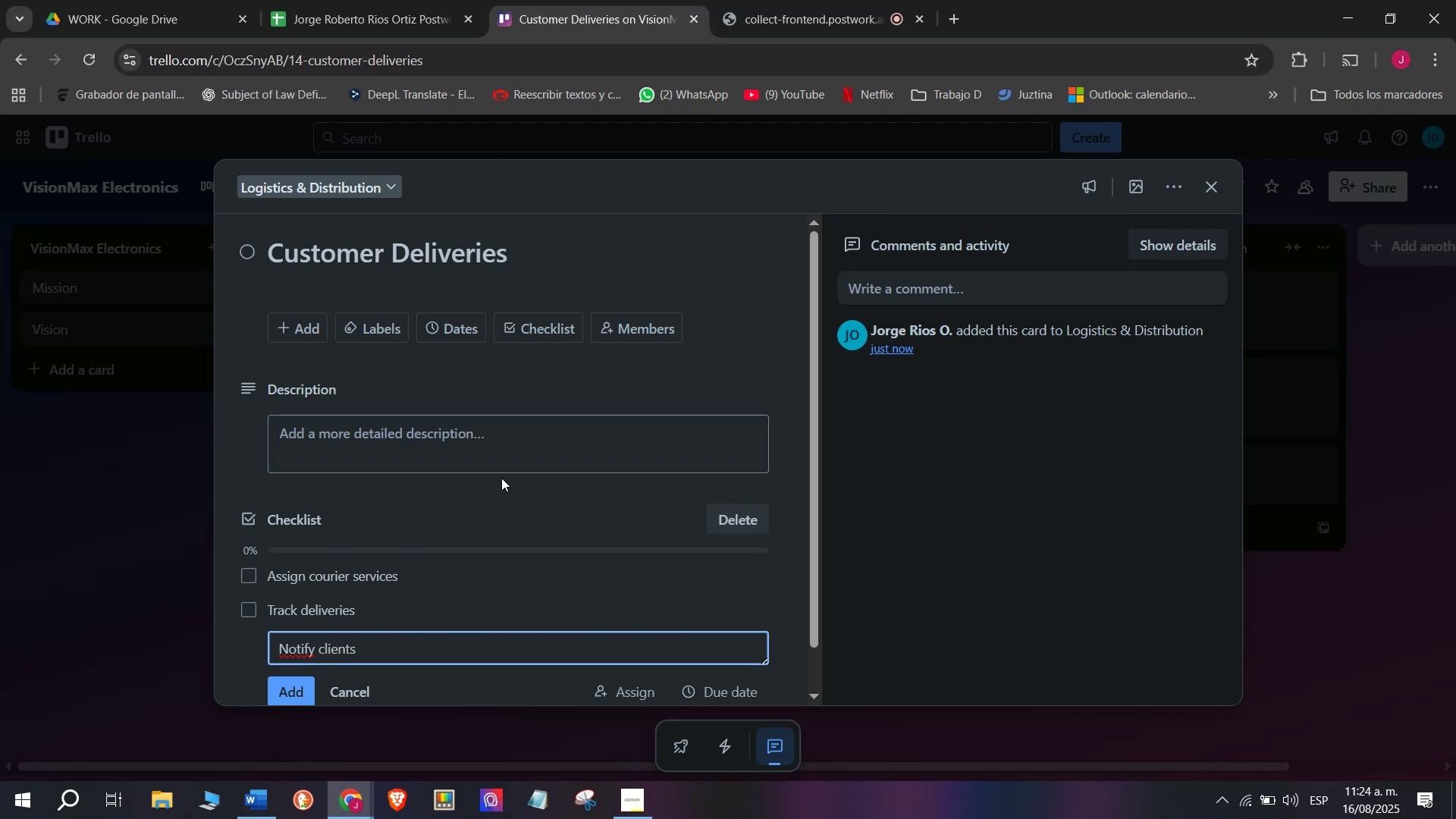 
key(Enter)
 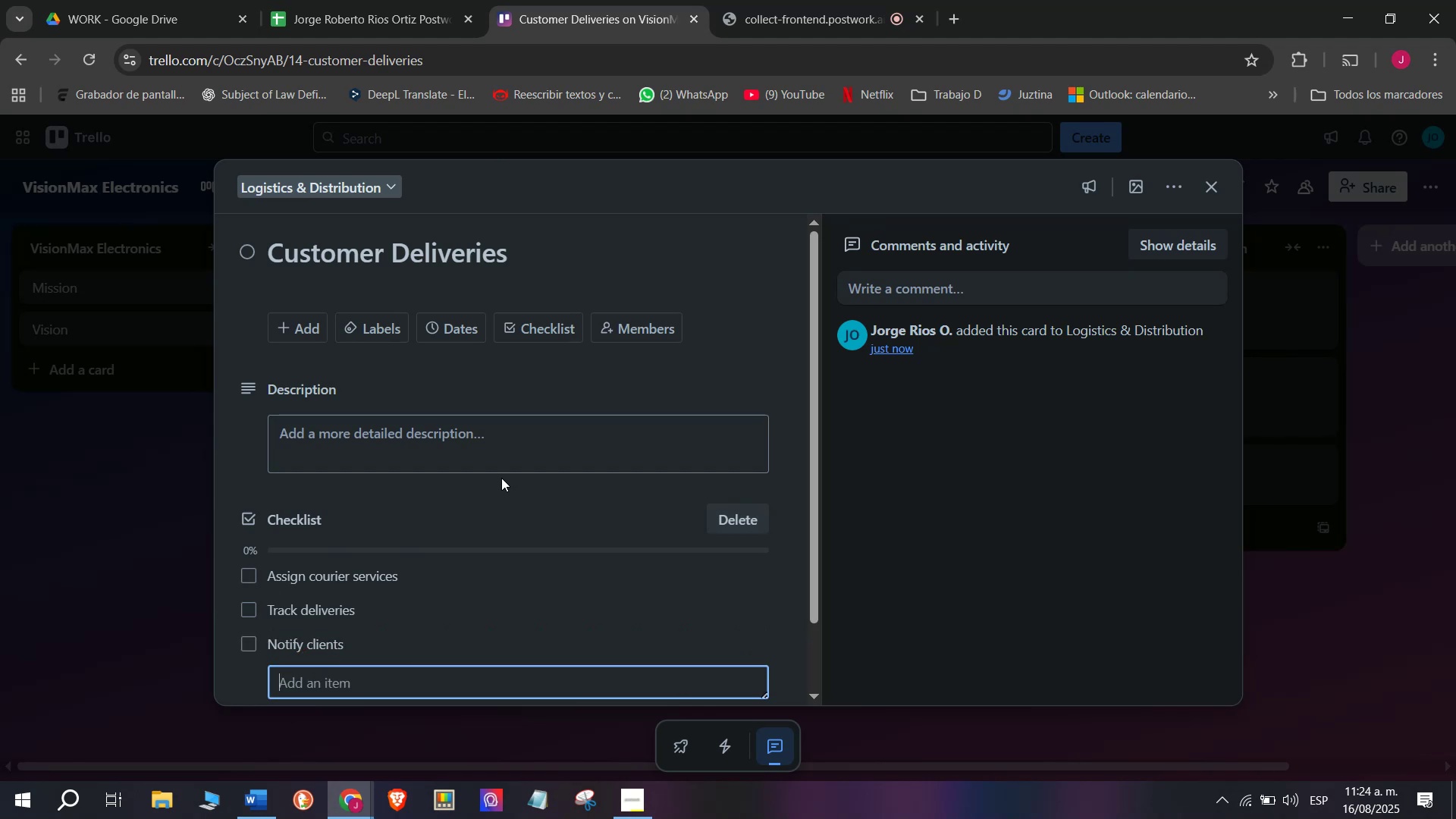 
type(Solve delays)
 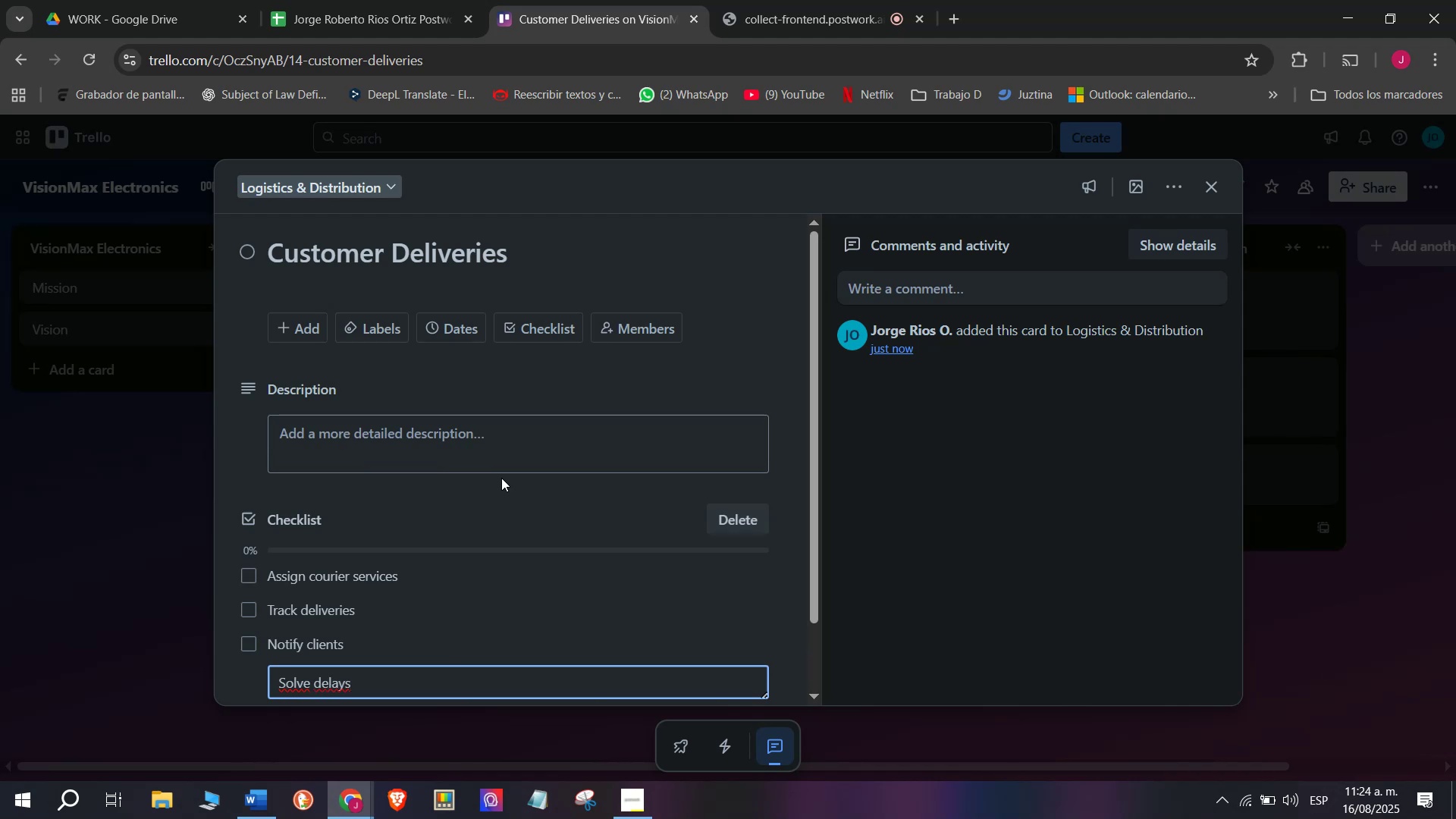 
hold_key(key=Enter, duration=0.37)
 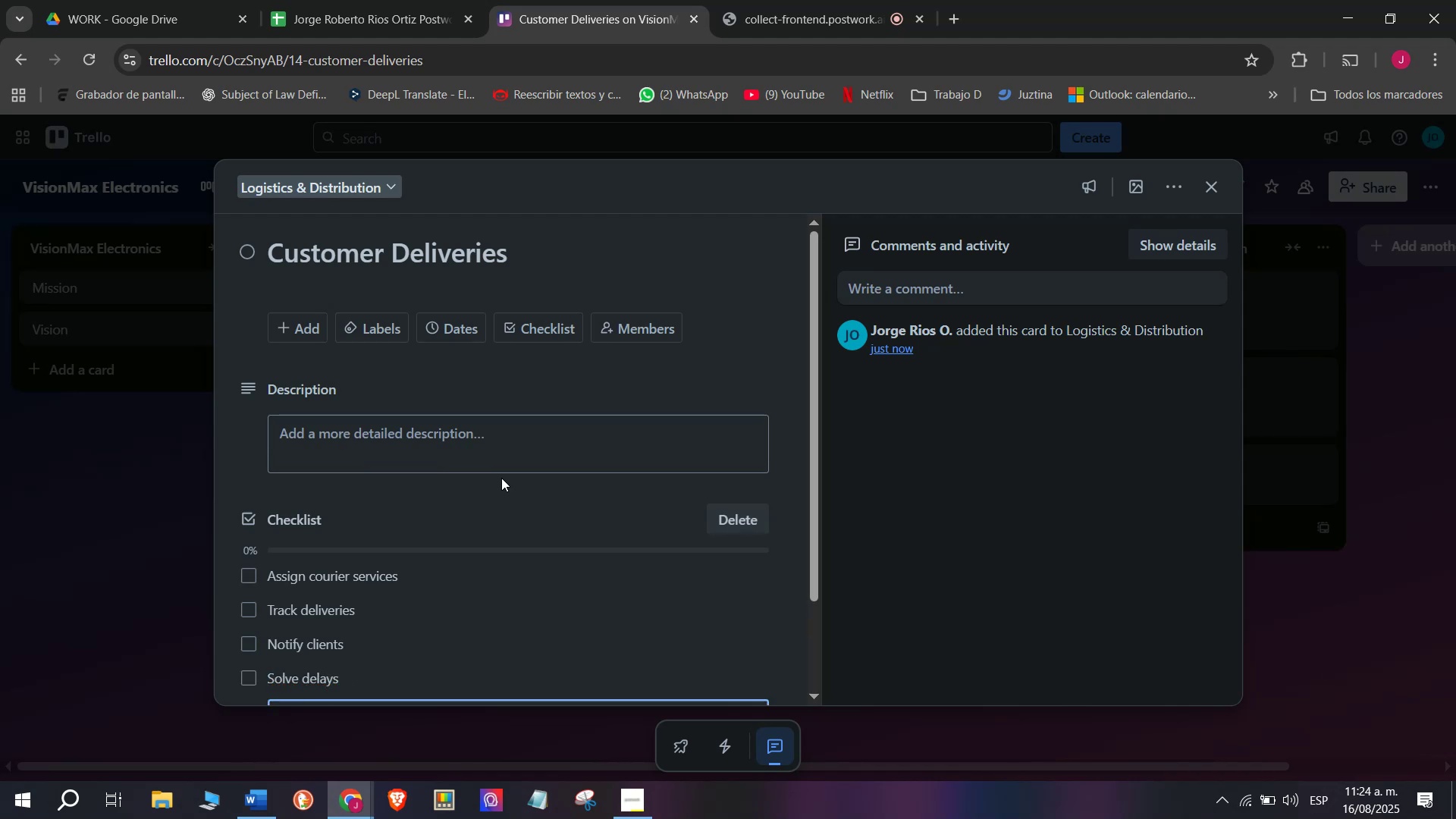 
type(confirm)
 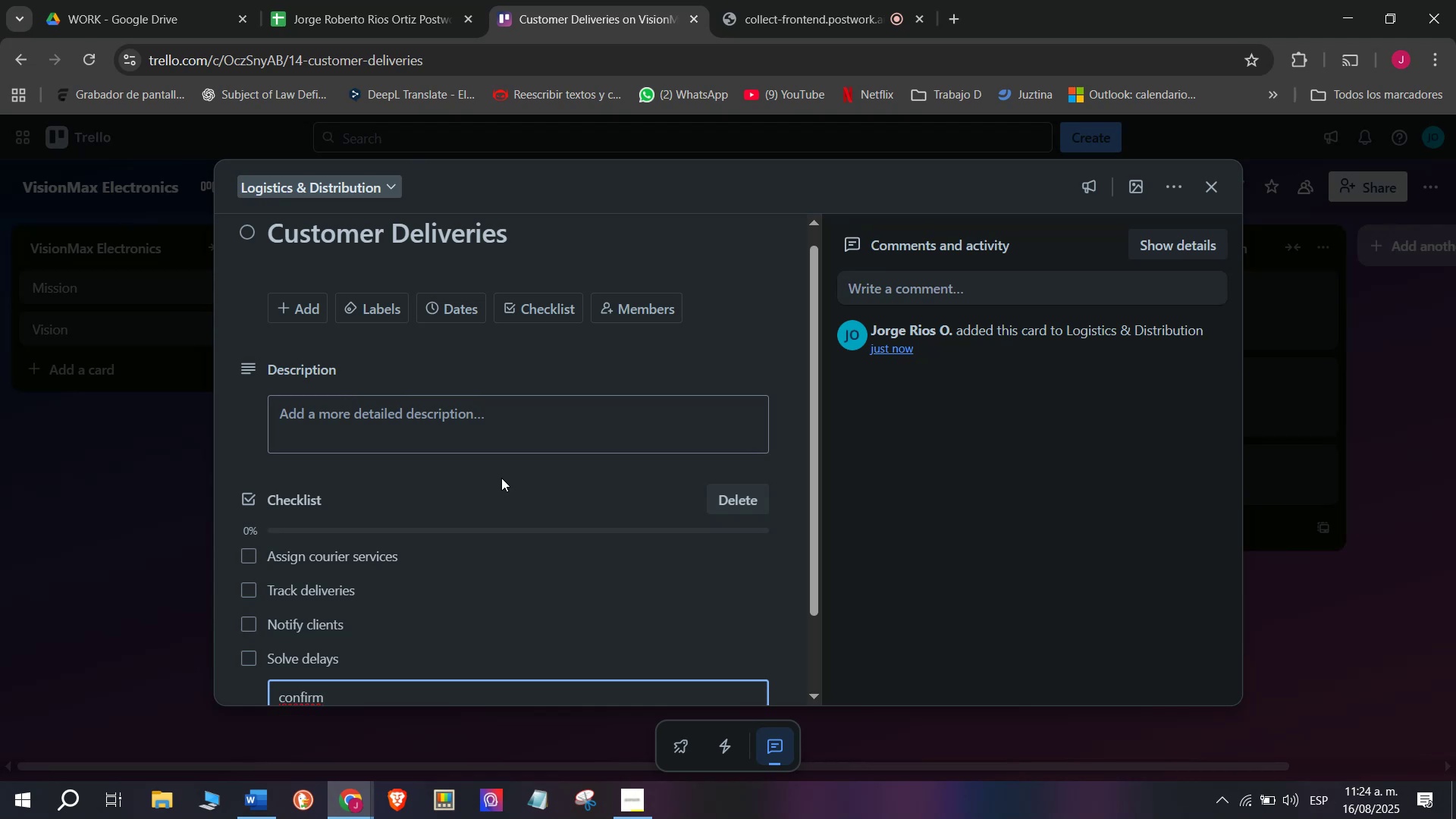 
wait(14.12)
 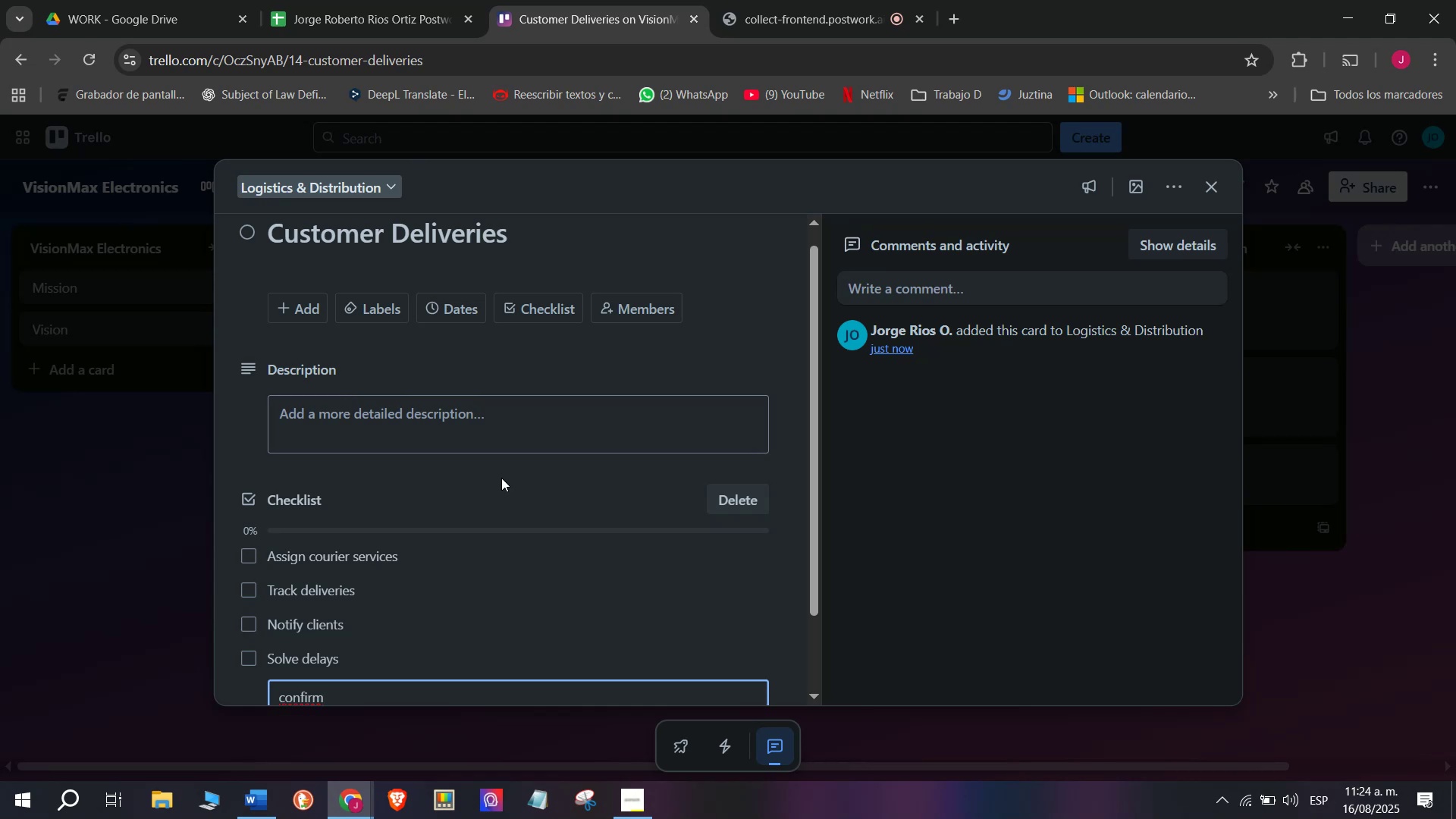 
type( received items)
 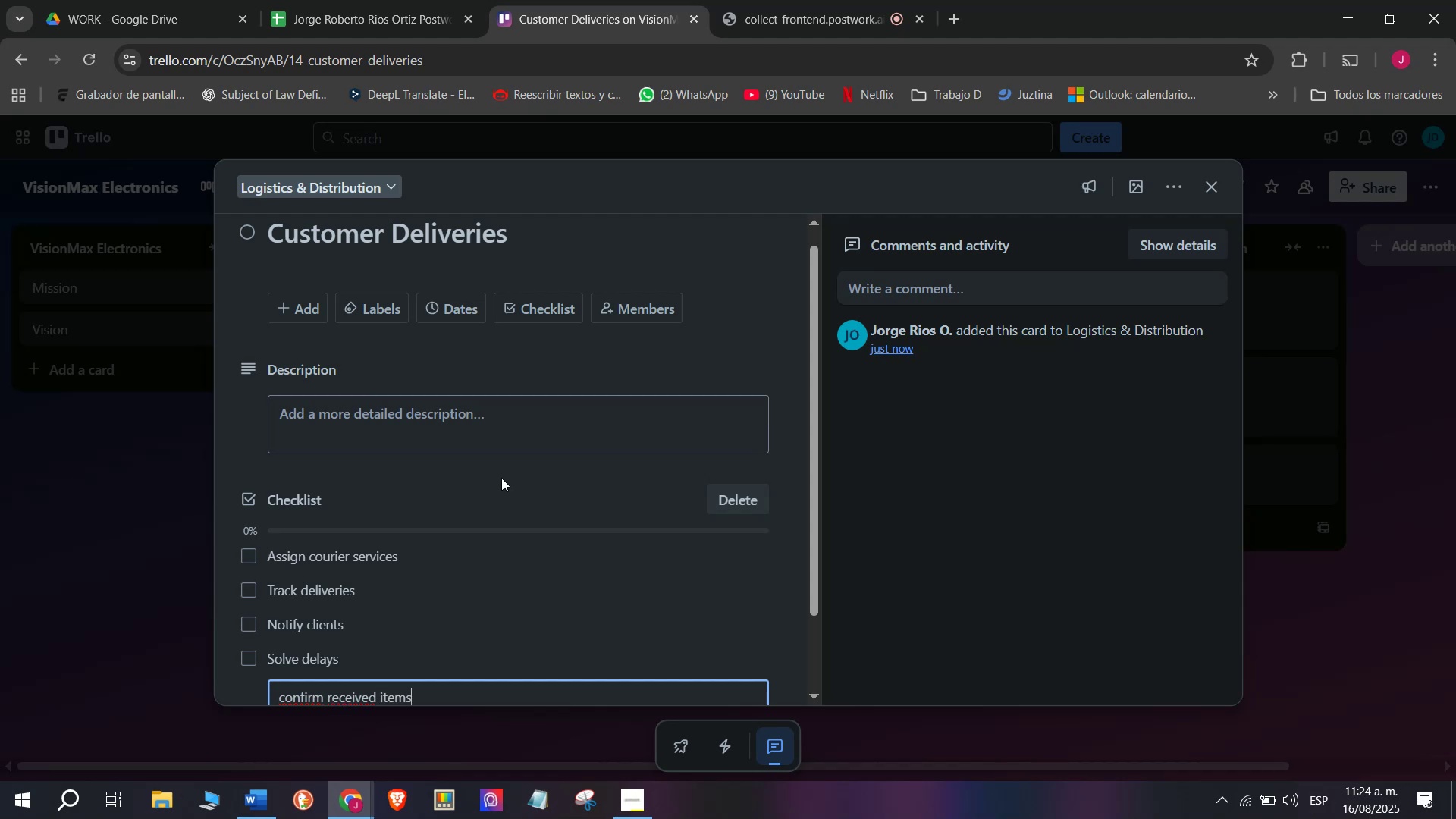 
key(Enter)
 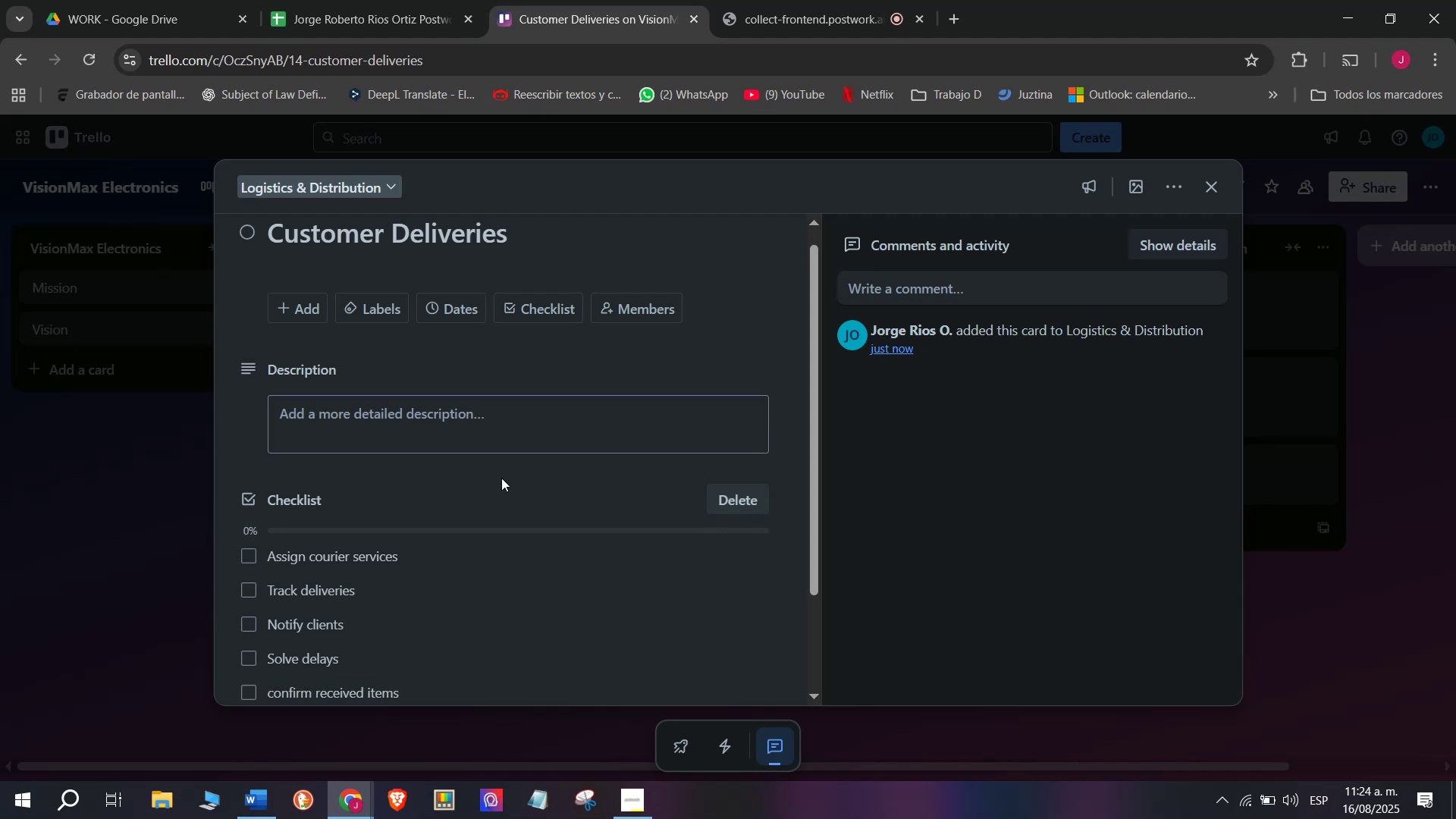 
scroll: coordinate [634, 601], scroll_direction: down, amount: 6.0
 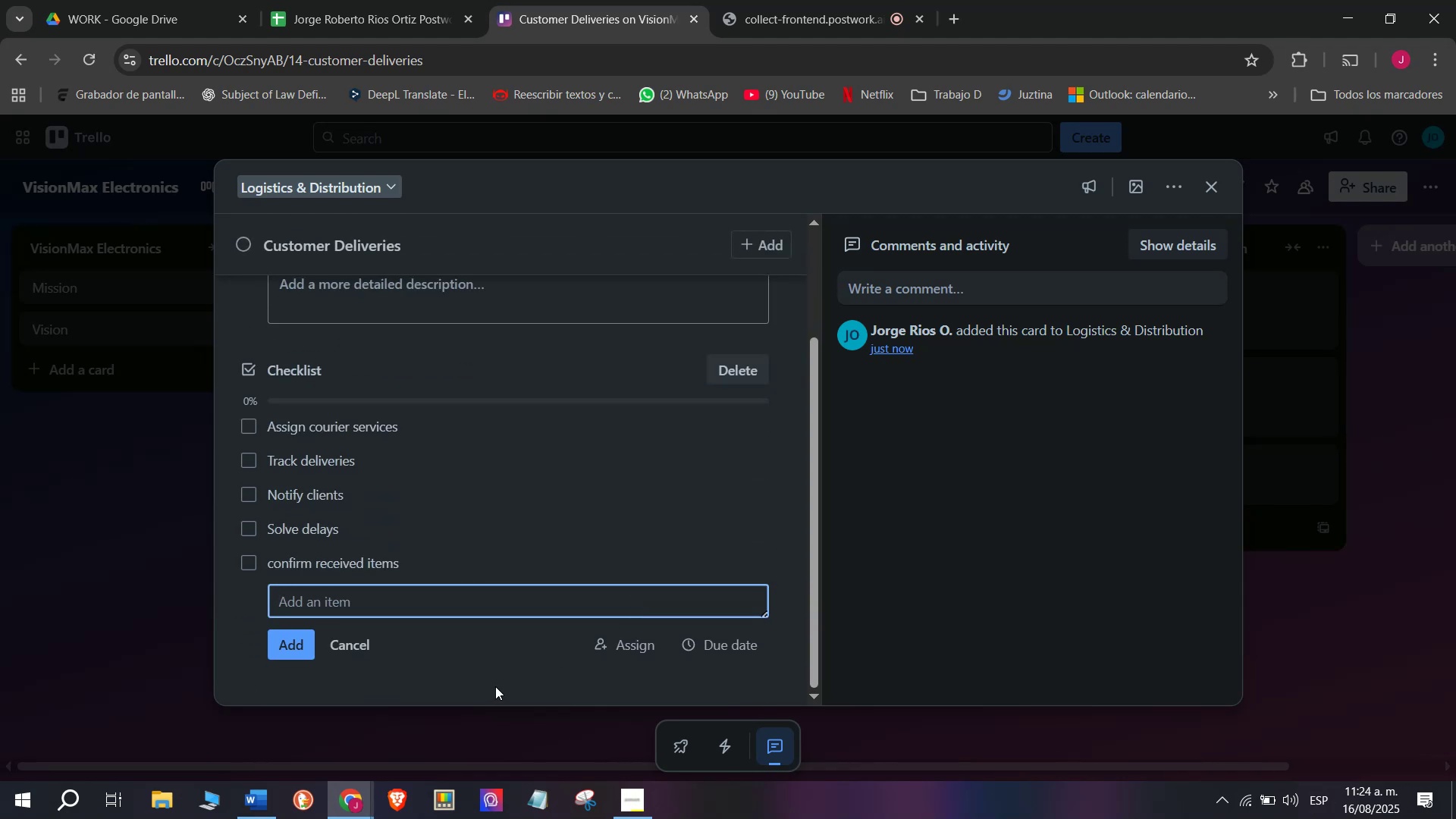 
type(Update system)
 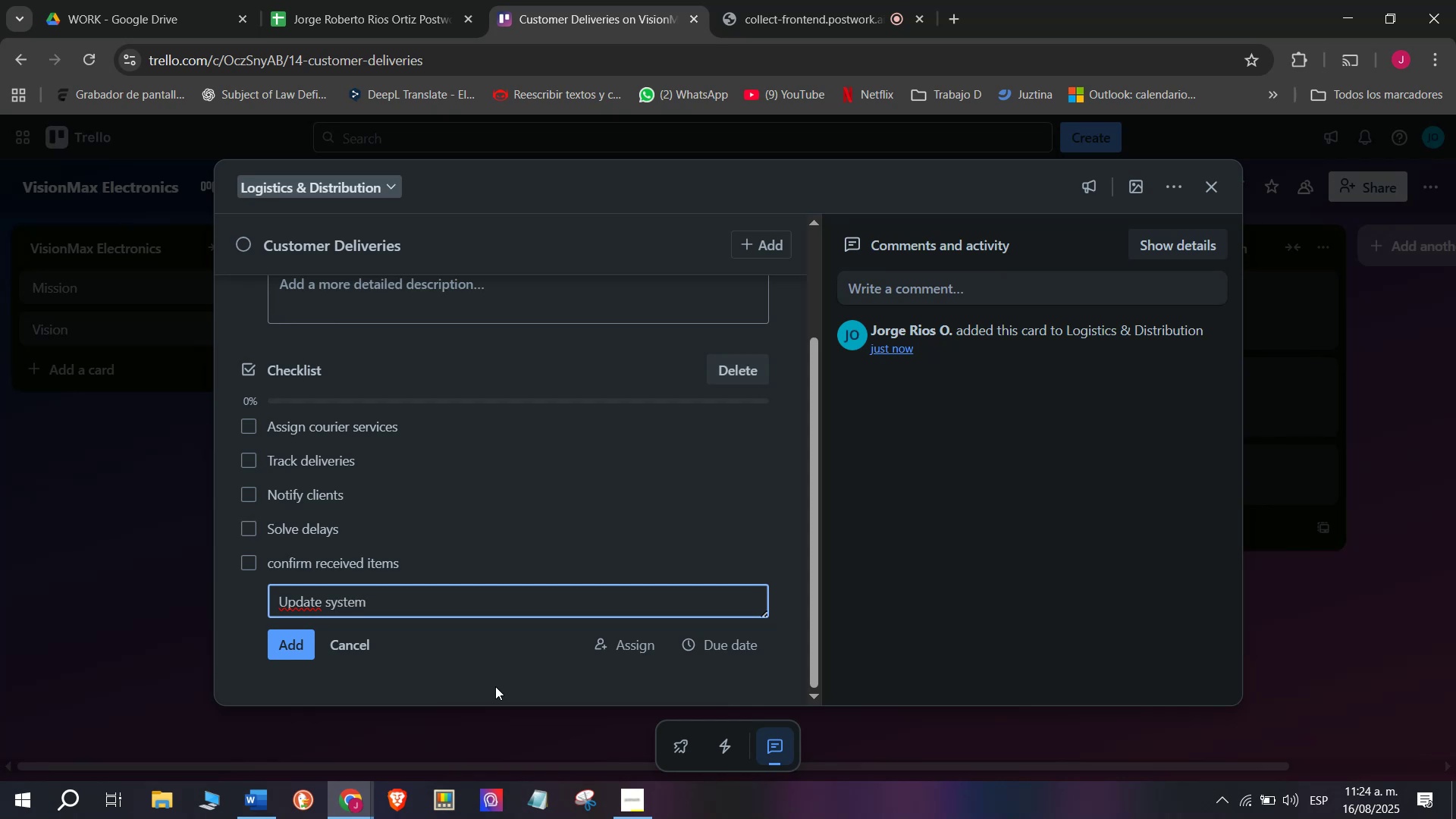 
key(Enter)
 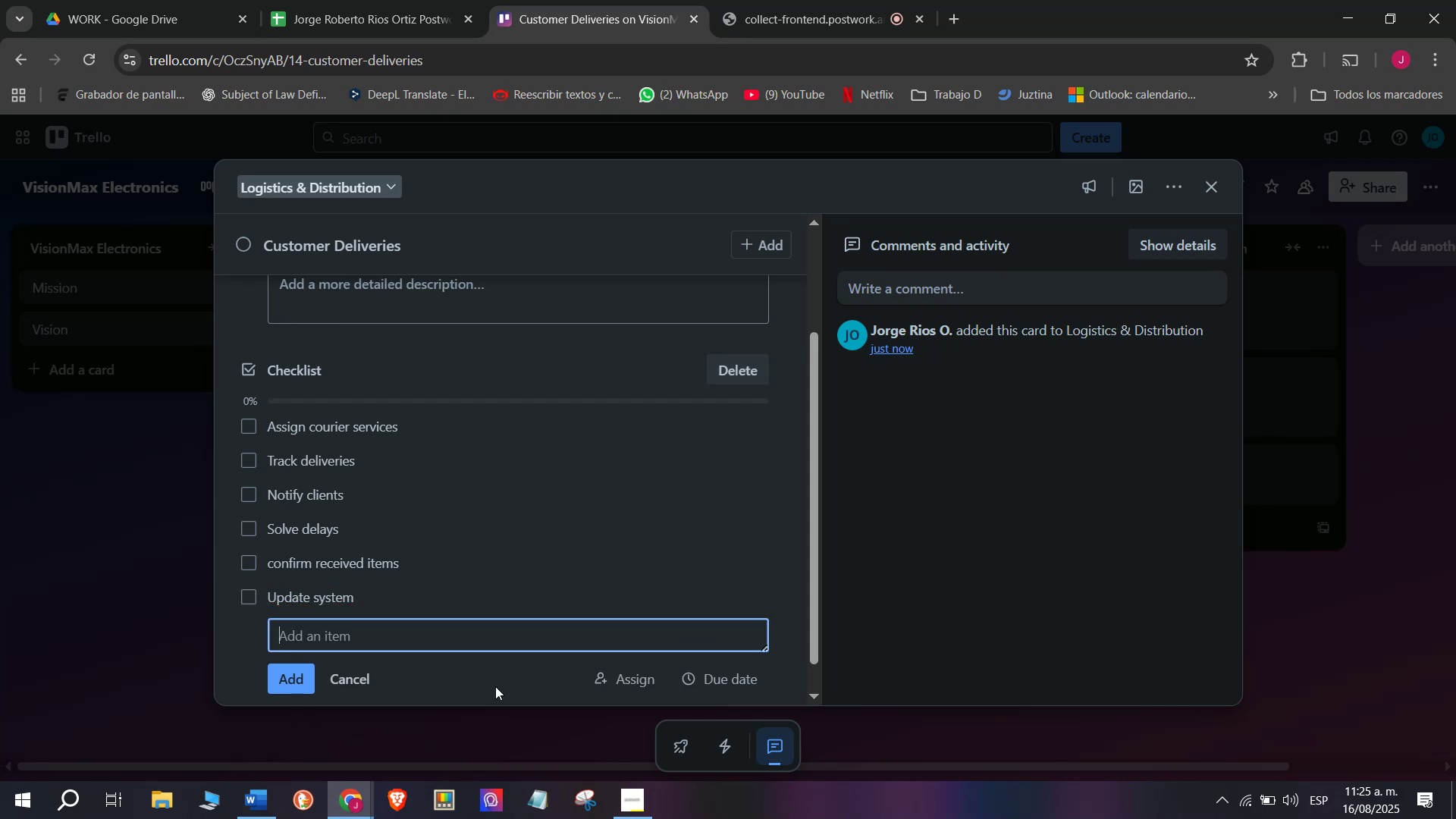 
scroll: coordinate [492, 684], scroll_direction: up, amount: 3.0
 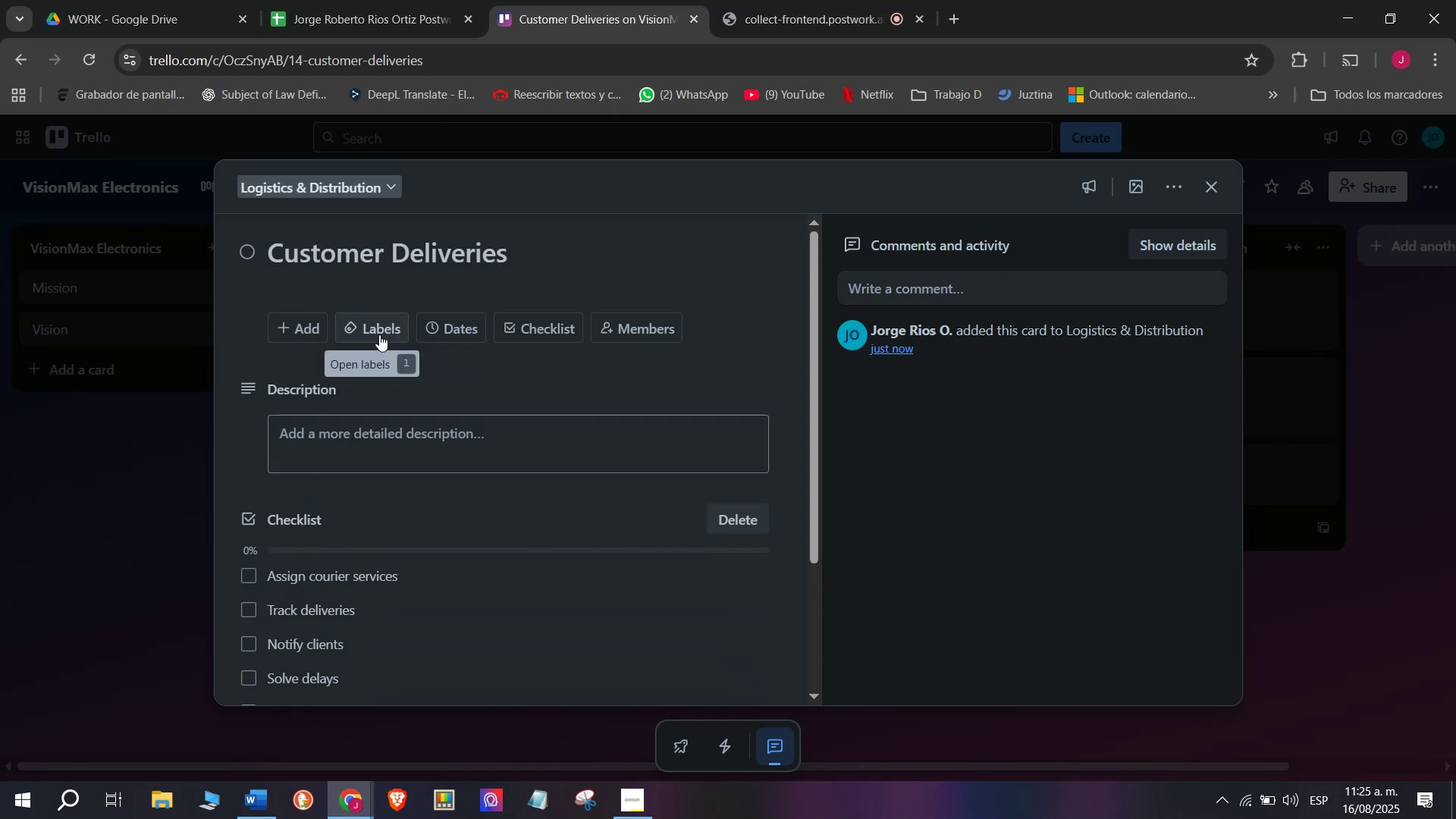 
left_click([378, 325])
 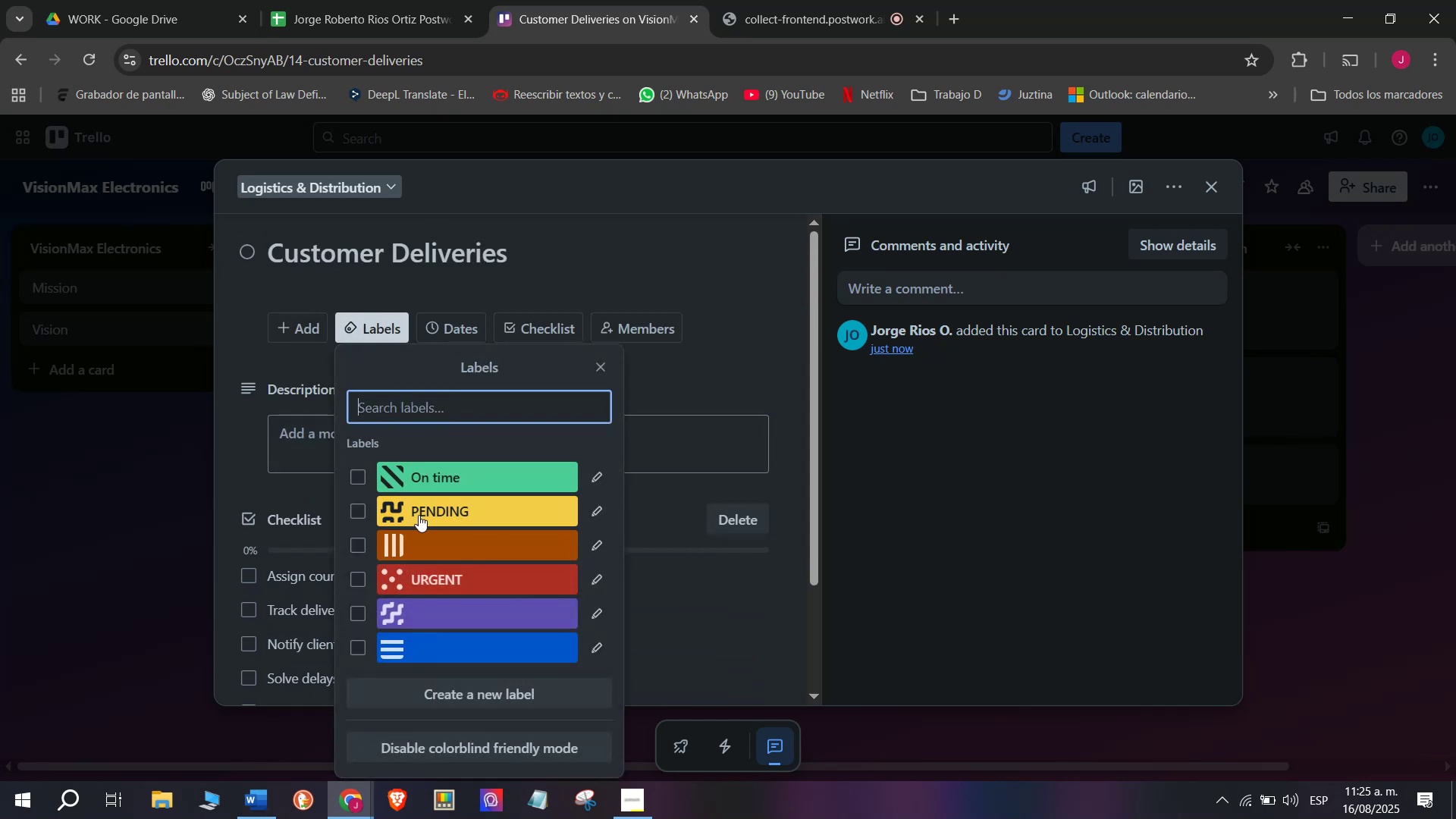 
mouse_move([453, 575])
 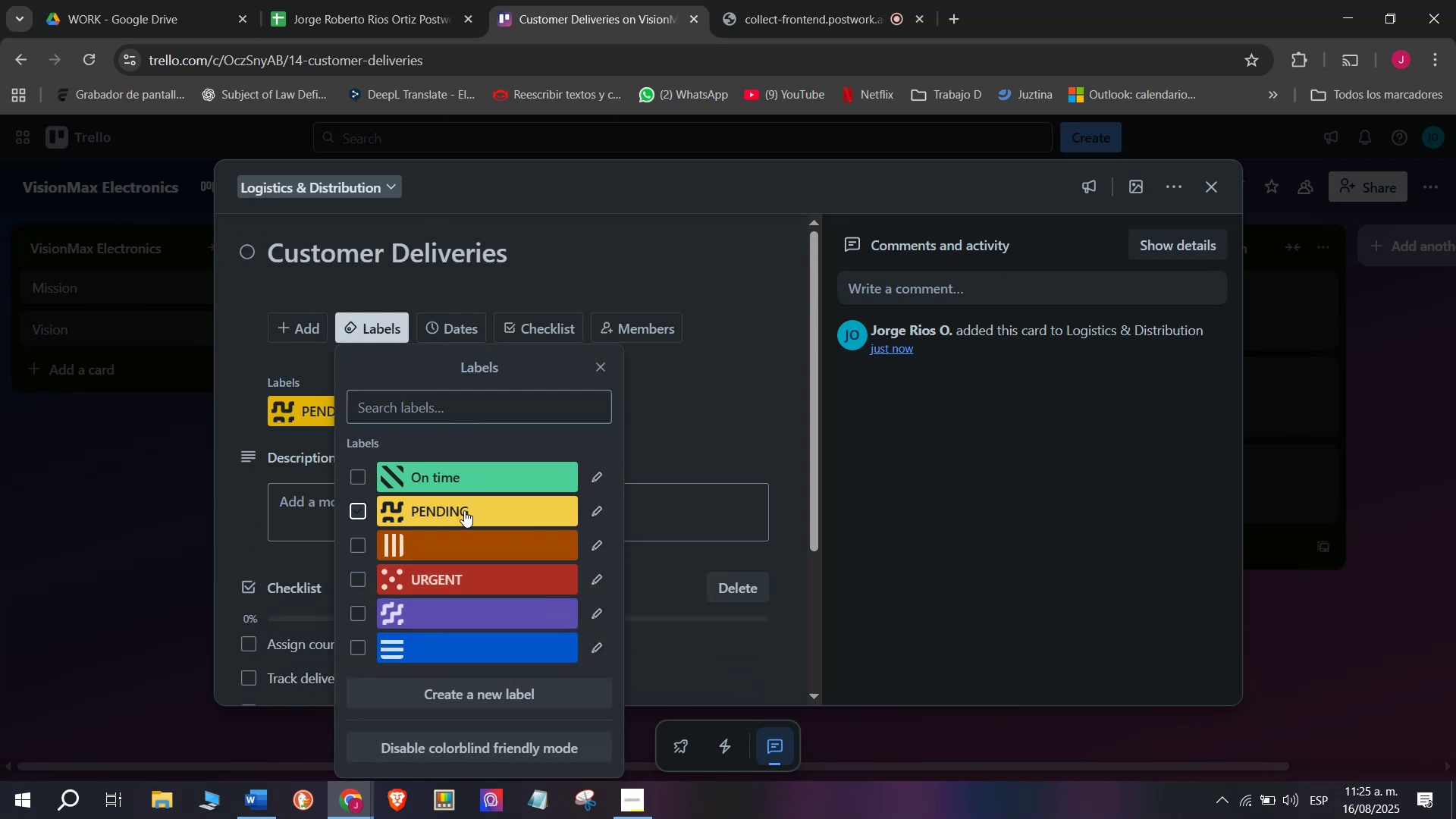 
double_click([237, 482])
 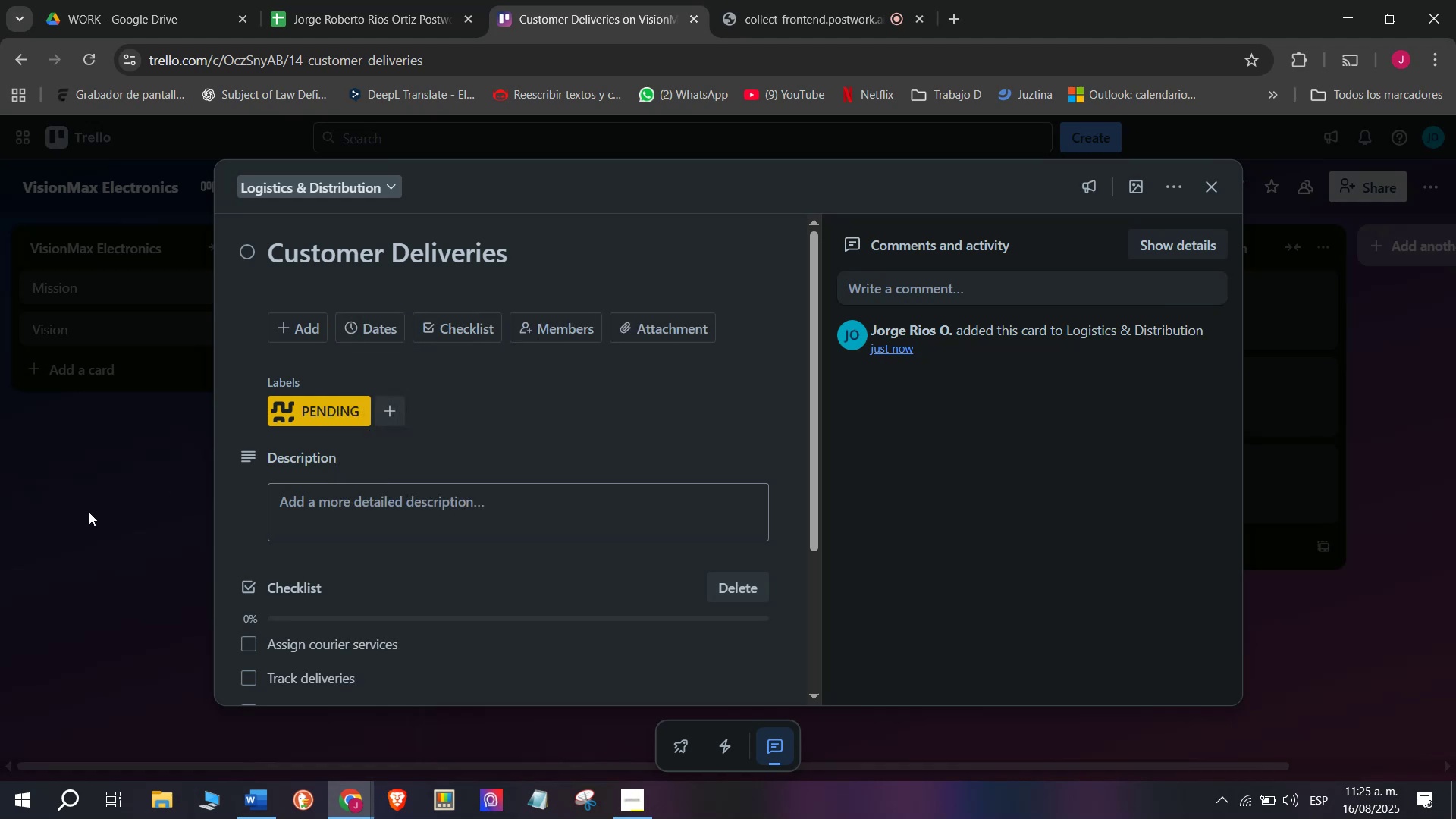 
triple_click([89, 512])
 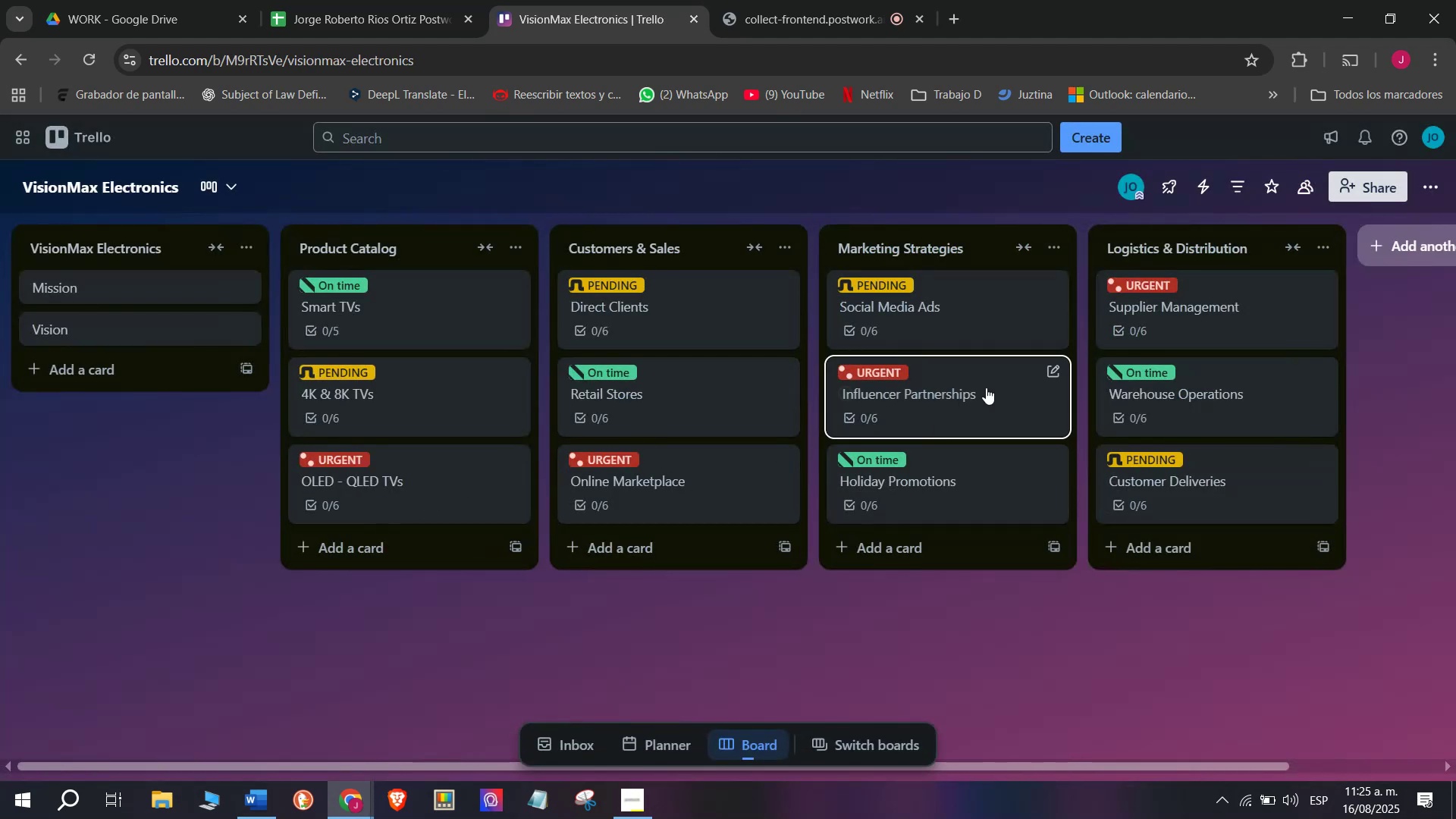 
scroll: coordinate [1181, 275], scroll_direction: down, amount: 3.0
 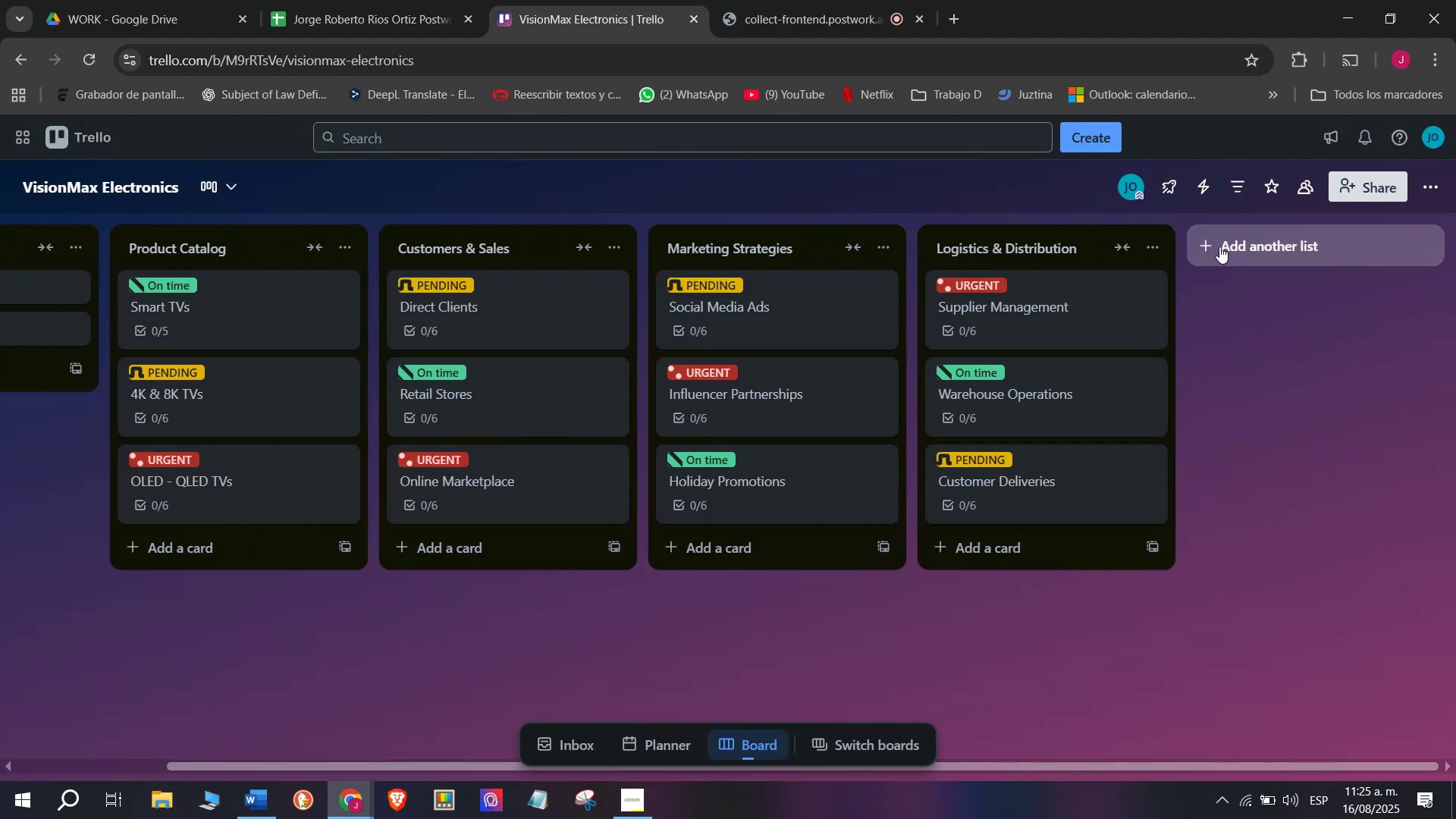 
left_click([1219, 246])
 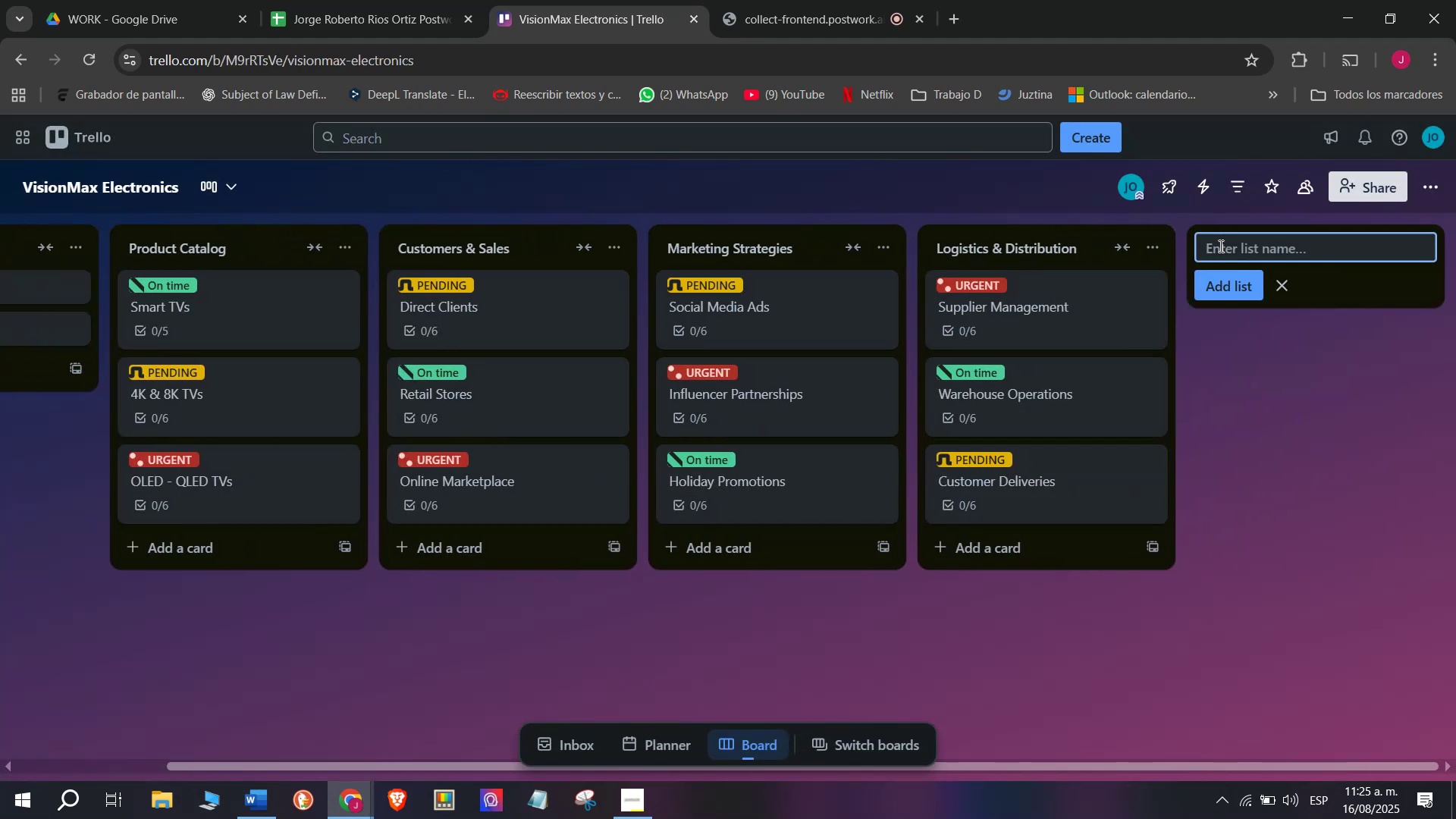 
type(Finance)
 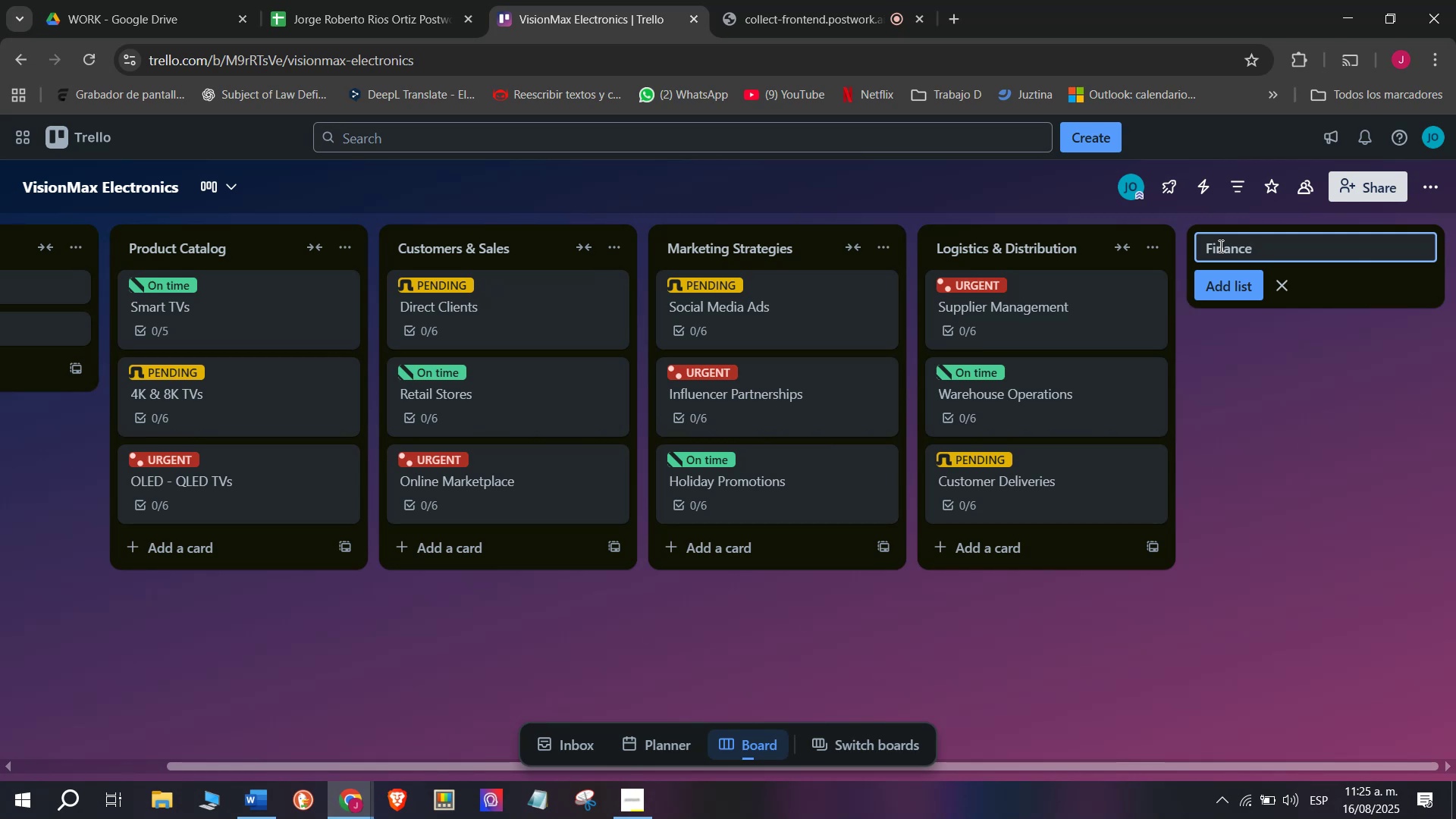 
wait(7.95)
 